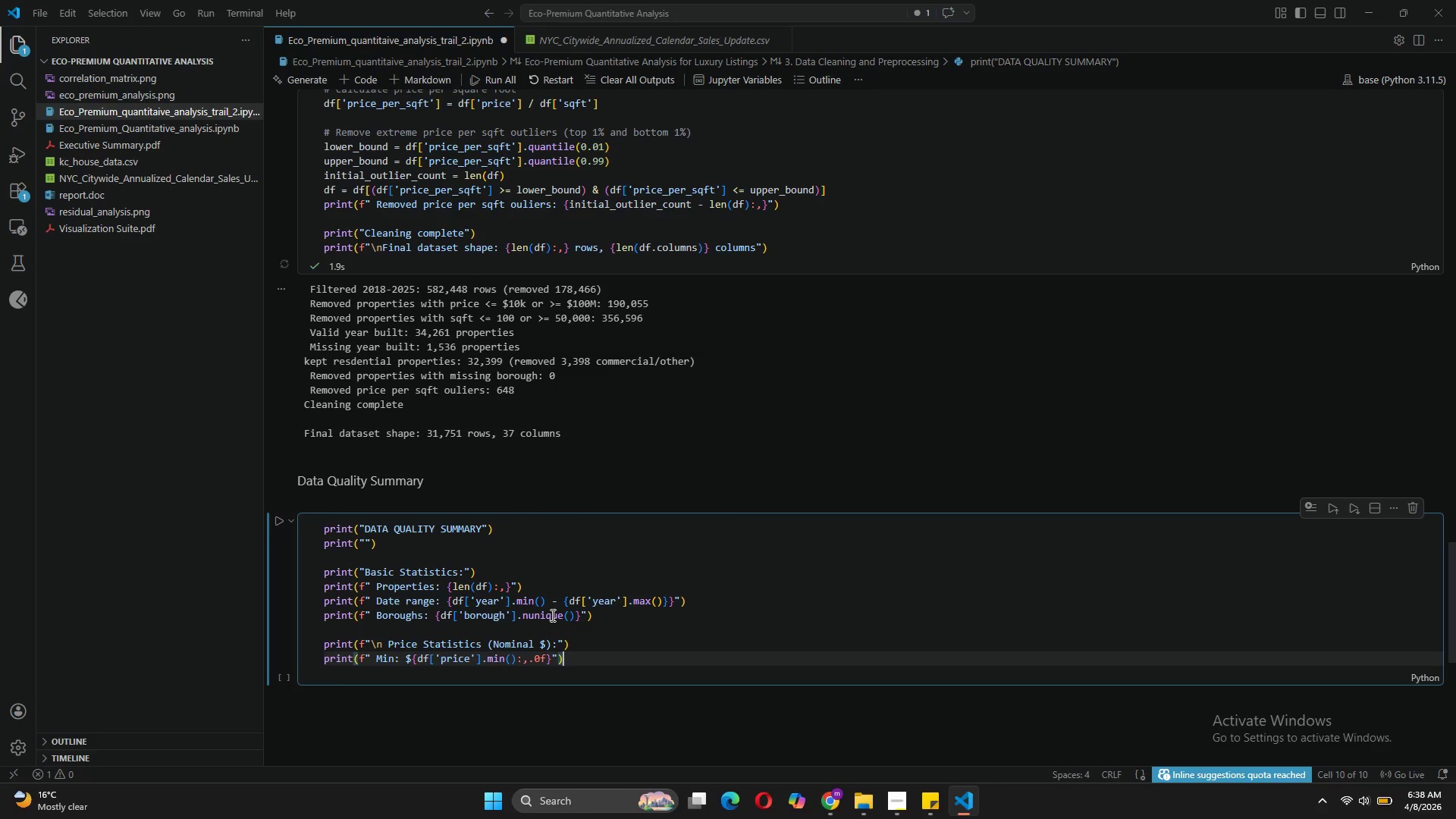 
key(Enter)
 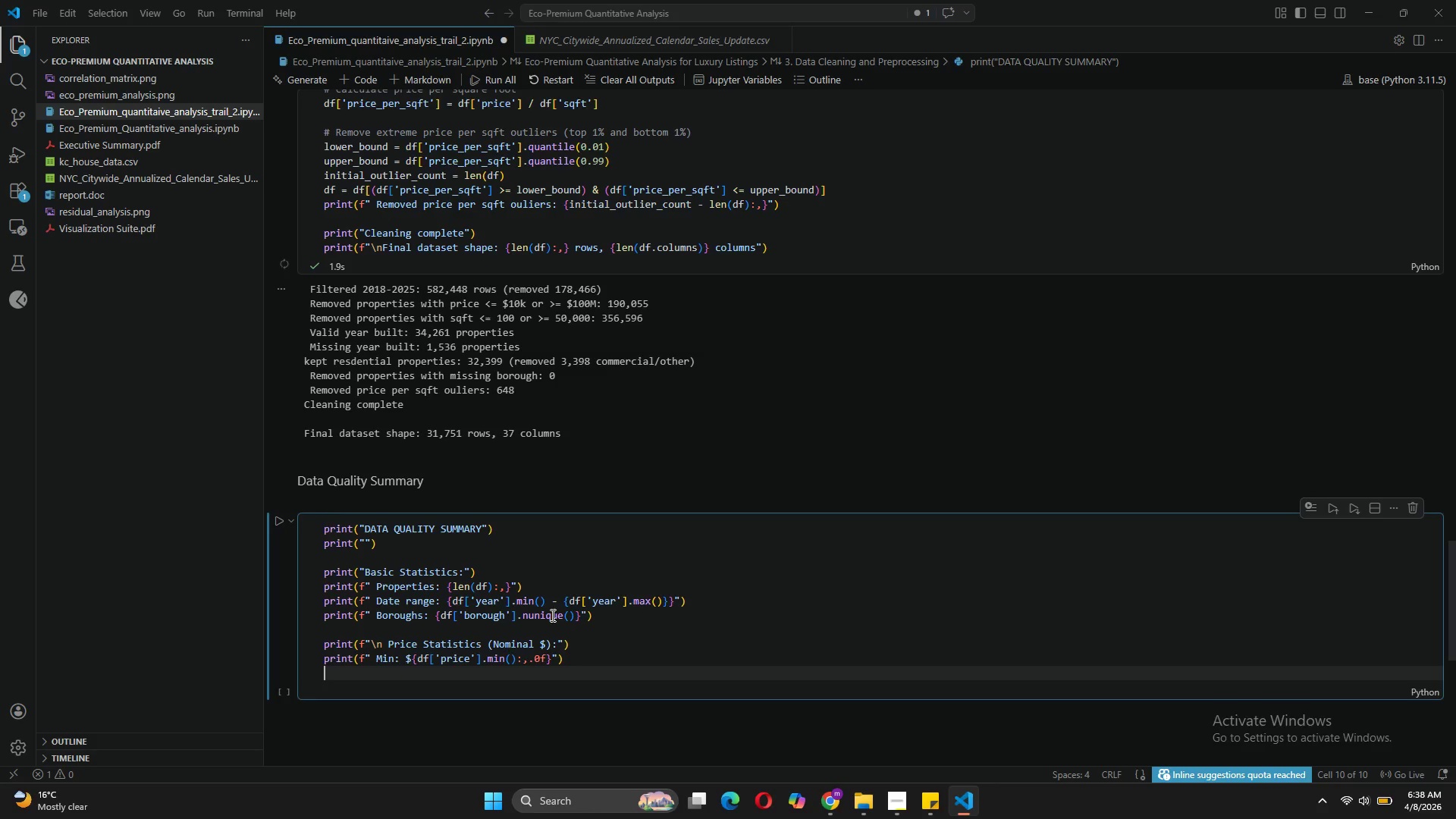 
type(print(f" Max: $)
 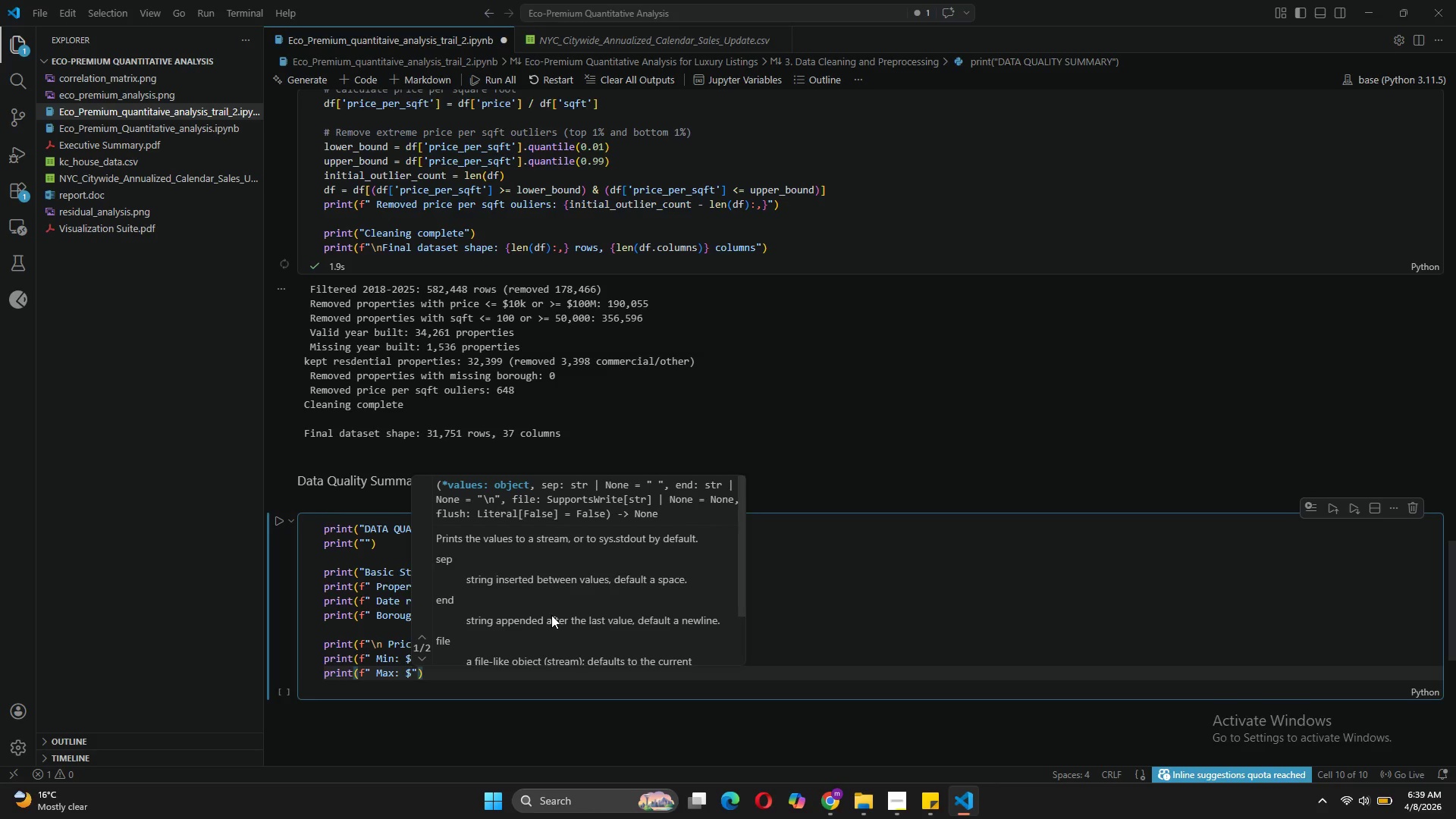 
wait(10.31)
 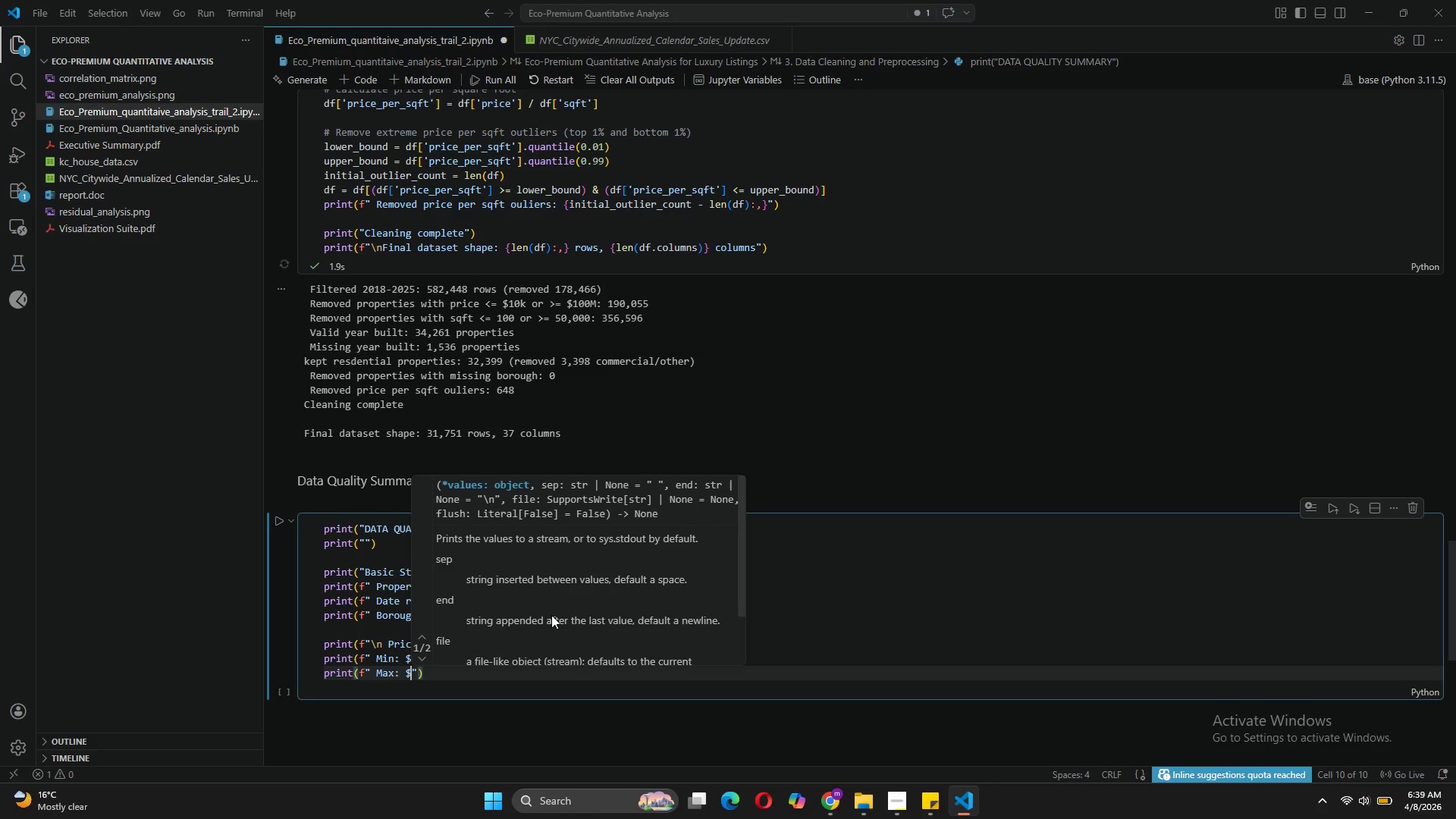 
key(Shift+BracketLeft)
 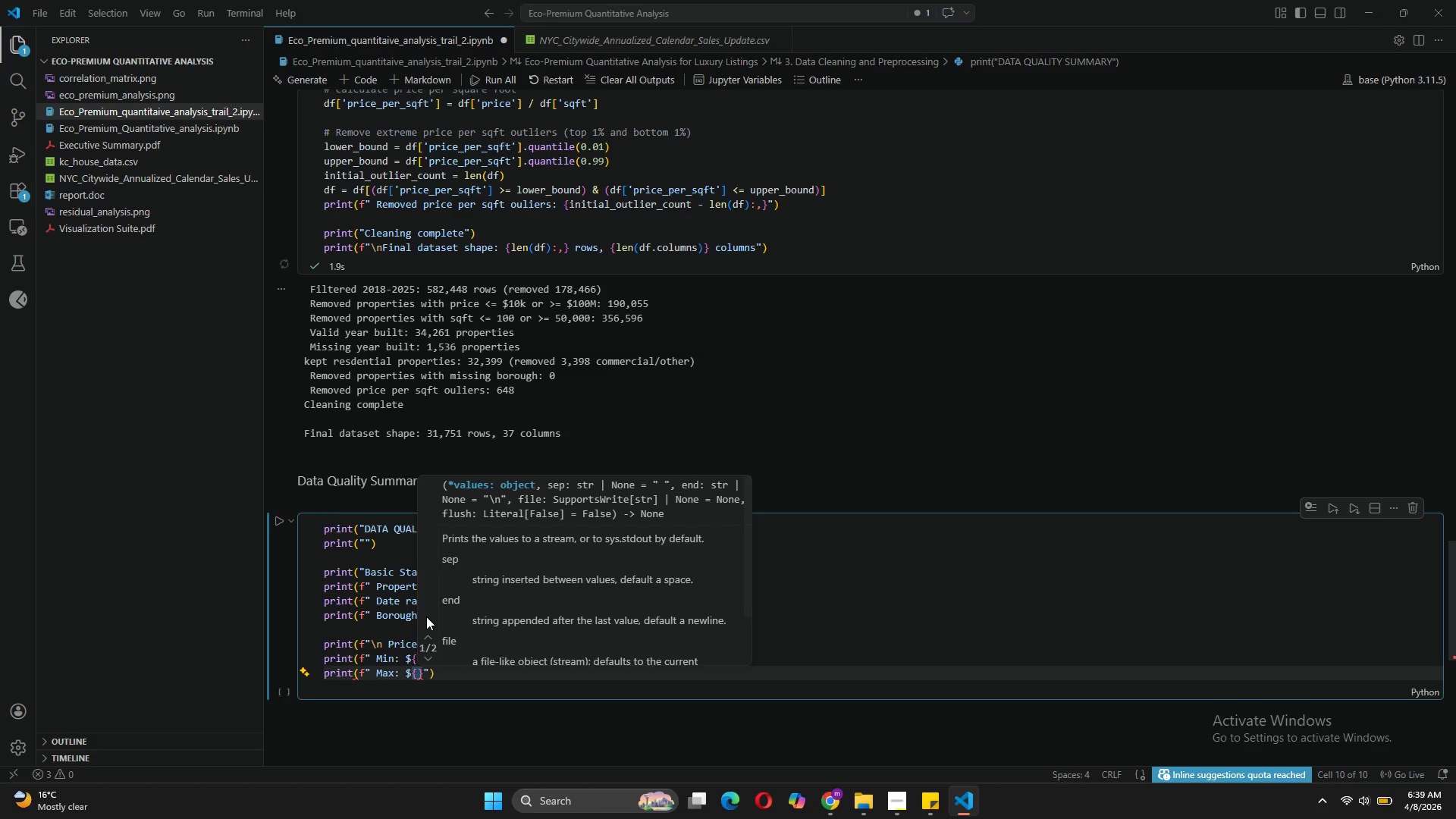 
type(df['orice)
 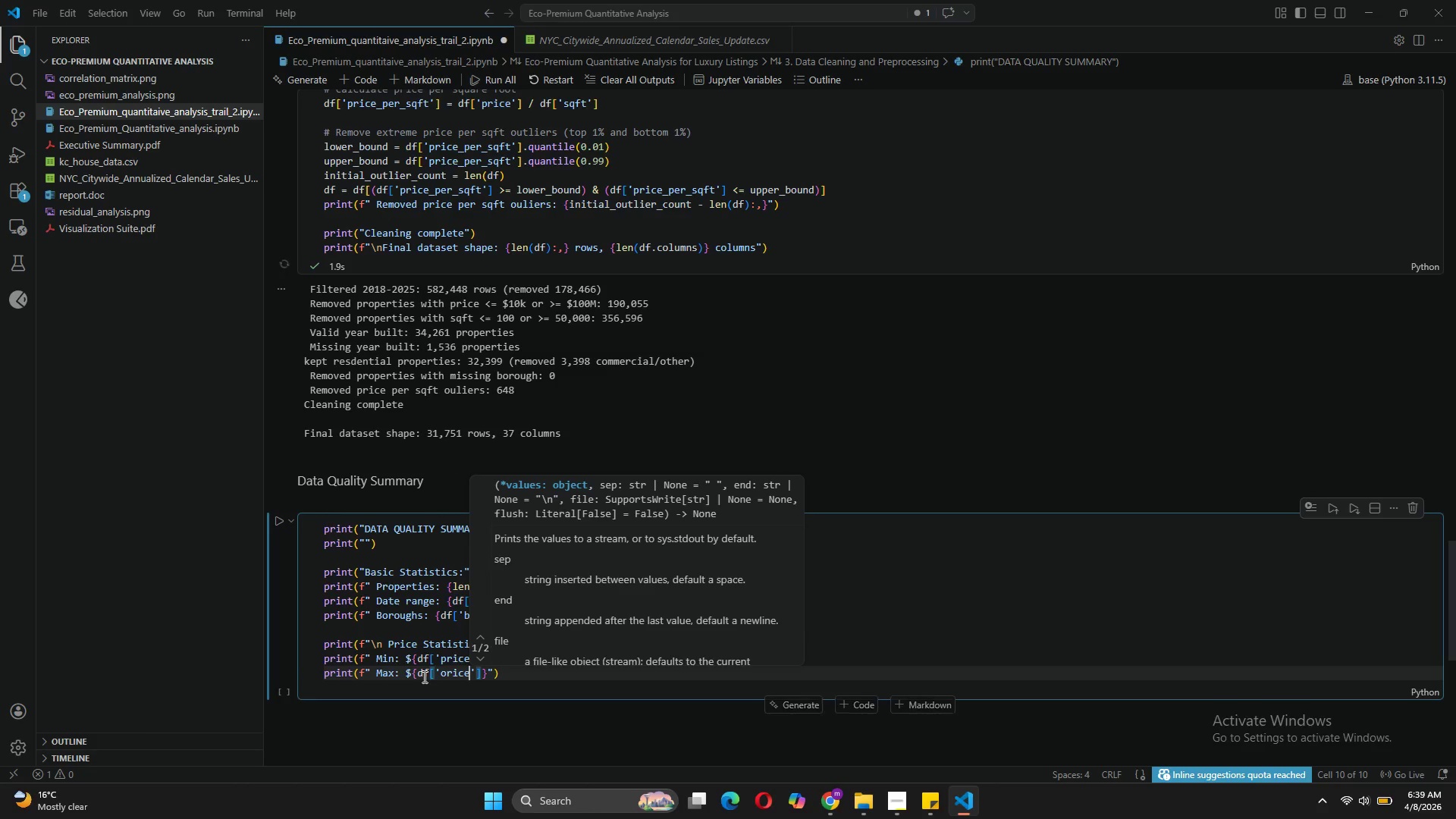 
left_click([444, 670])
 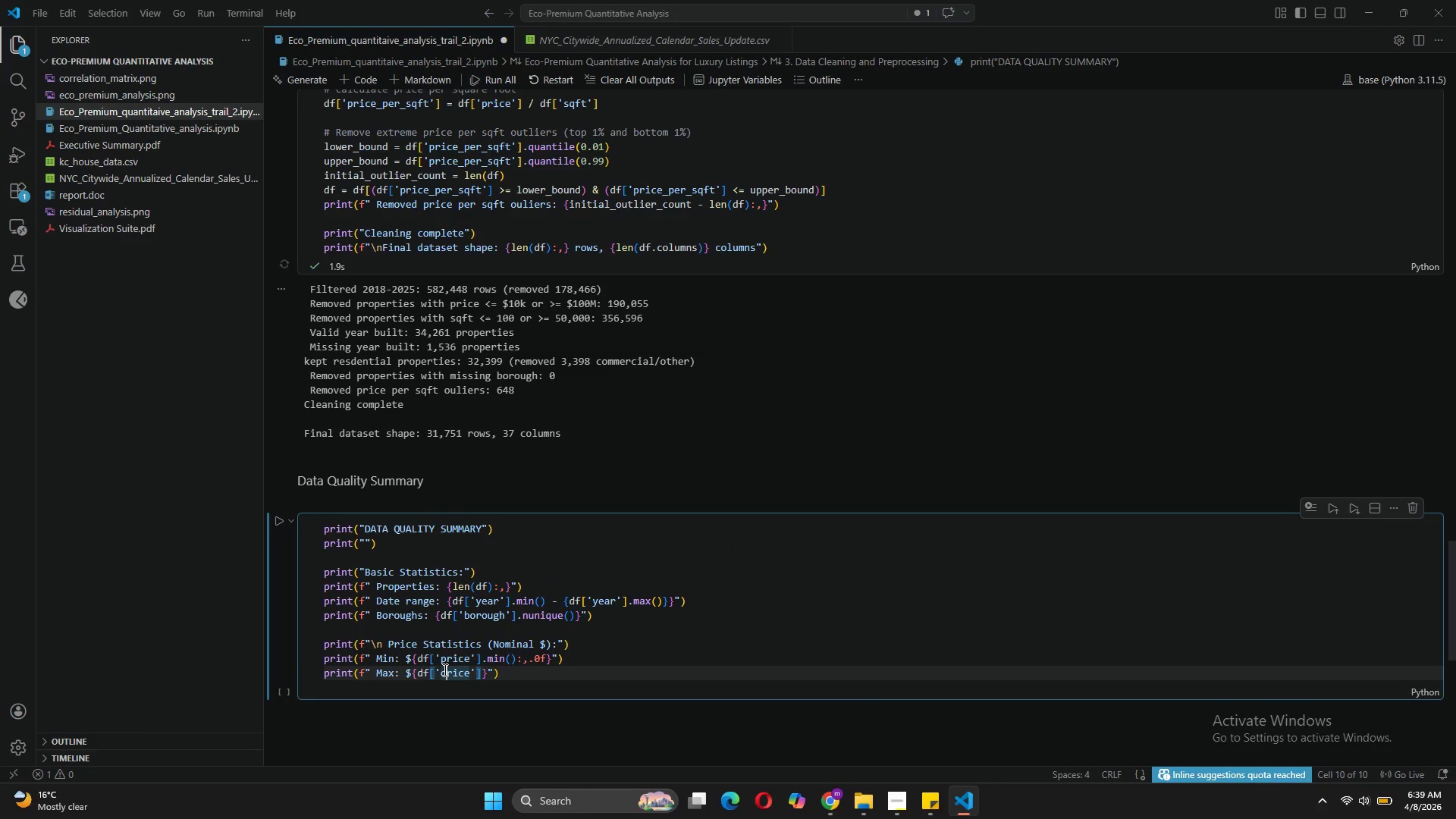 
key(Backspace)
 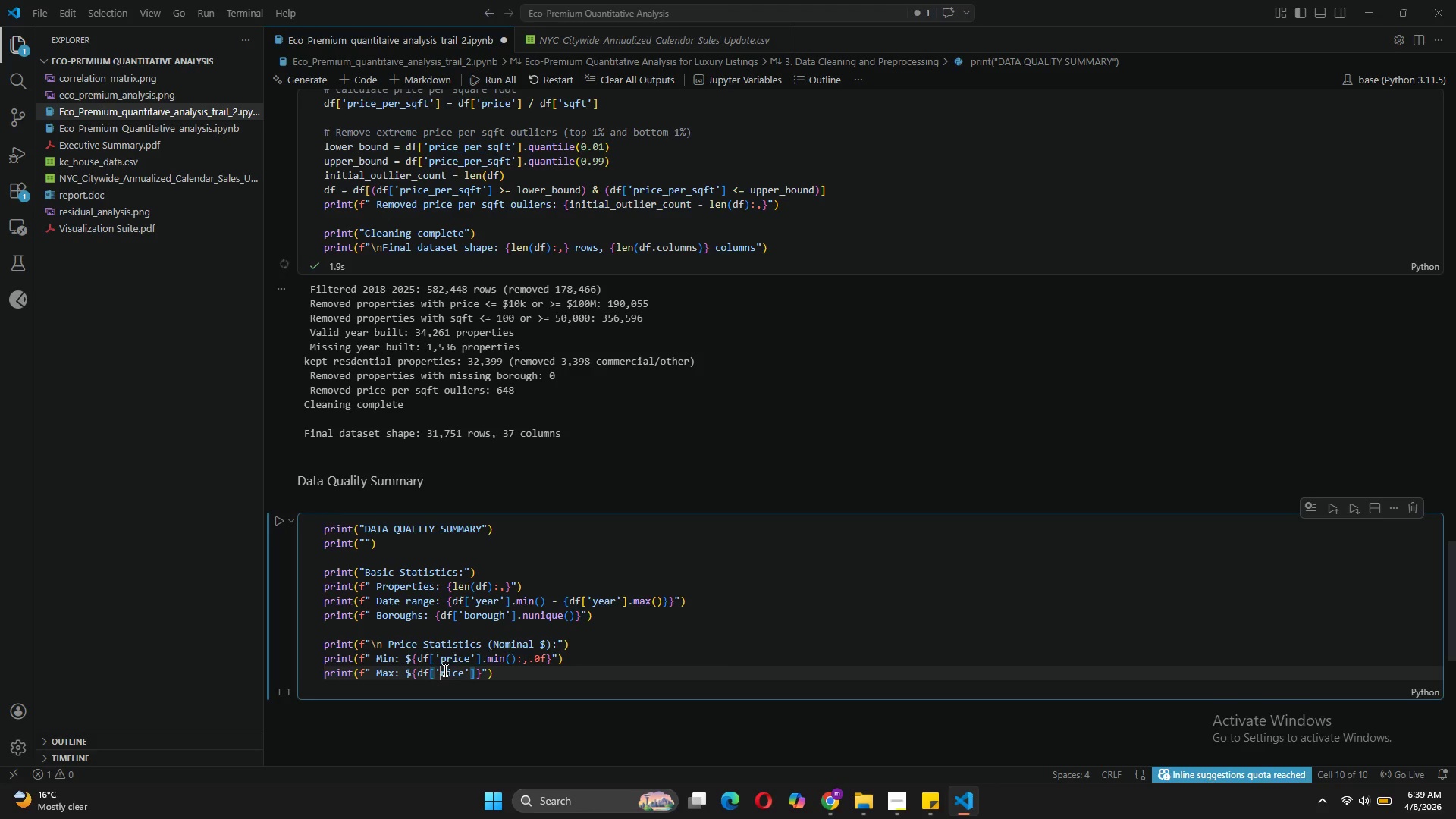 
key(P)
 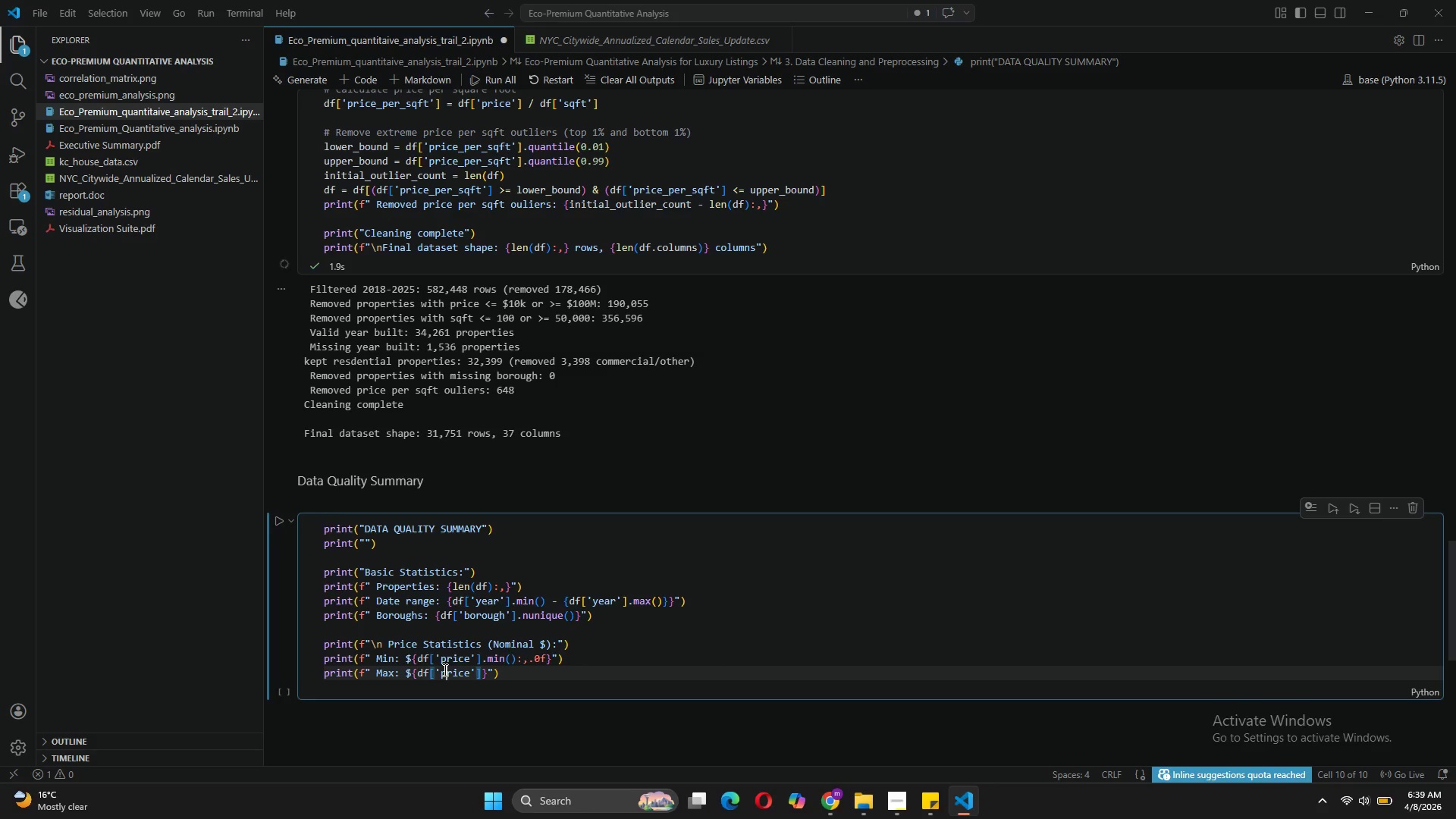 
key(ArrowRight)
 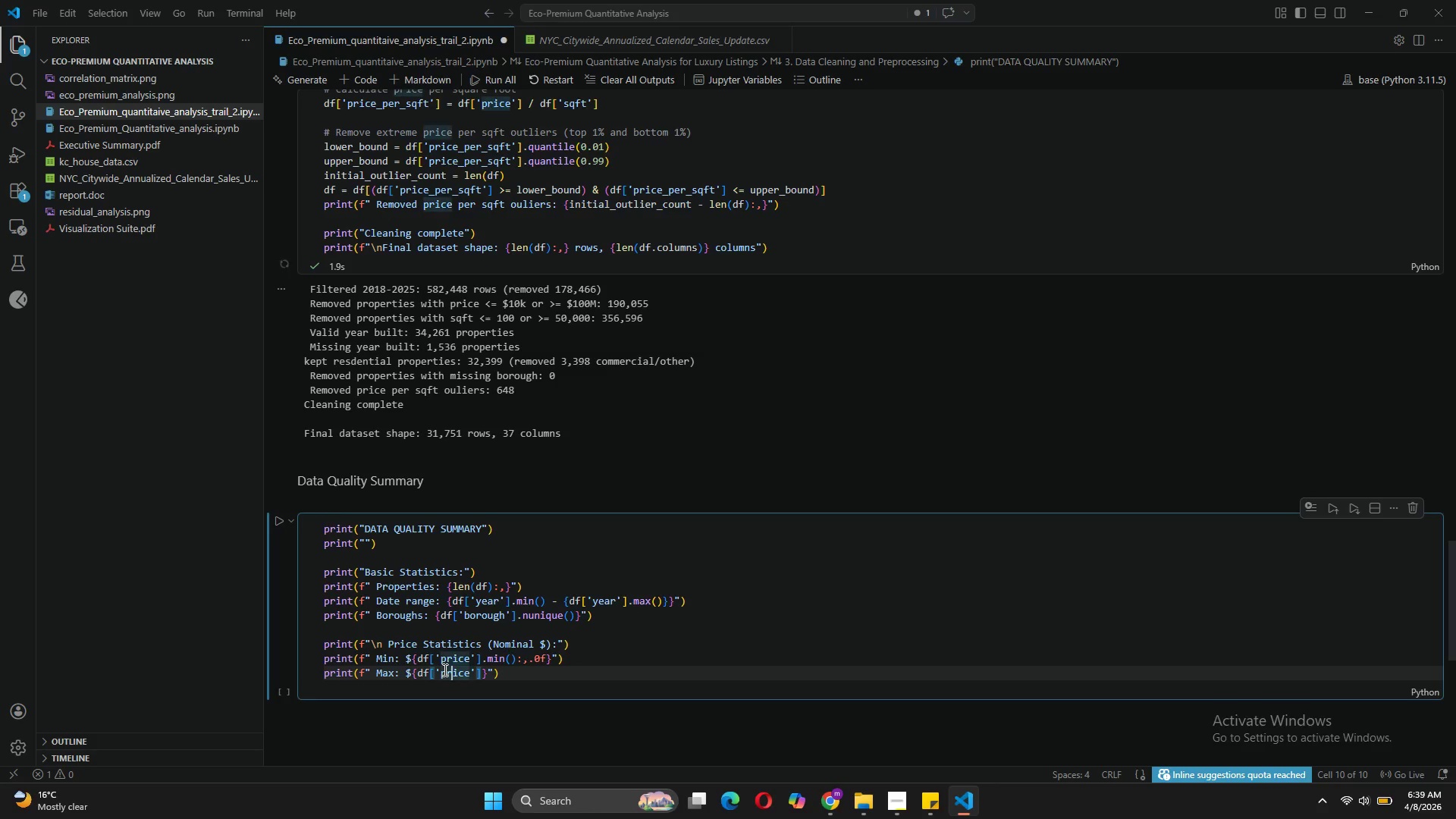 
key(ArrowRight)
 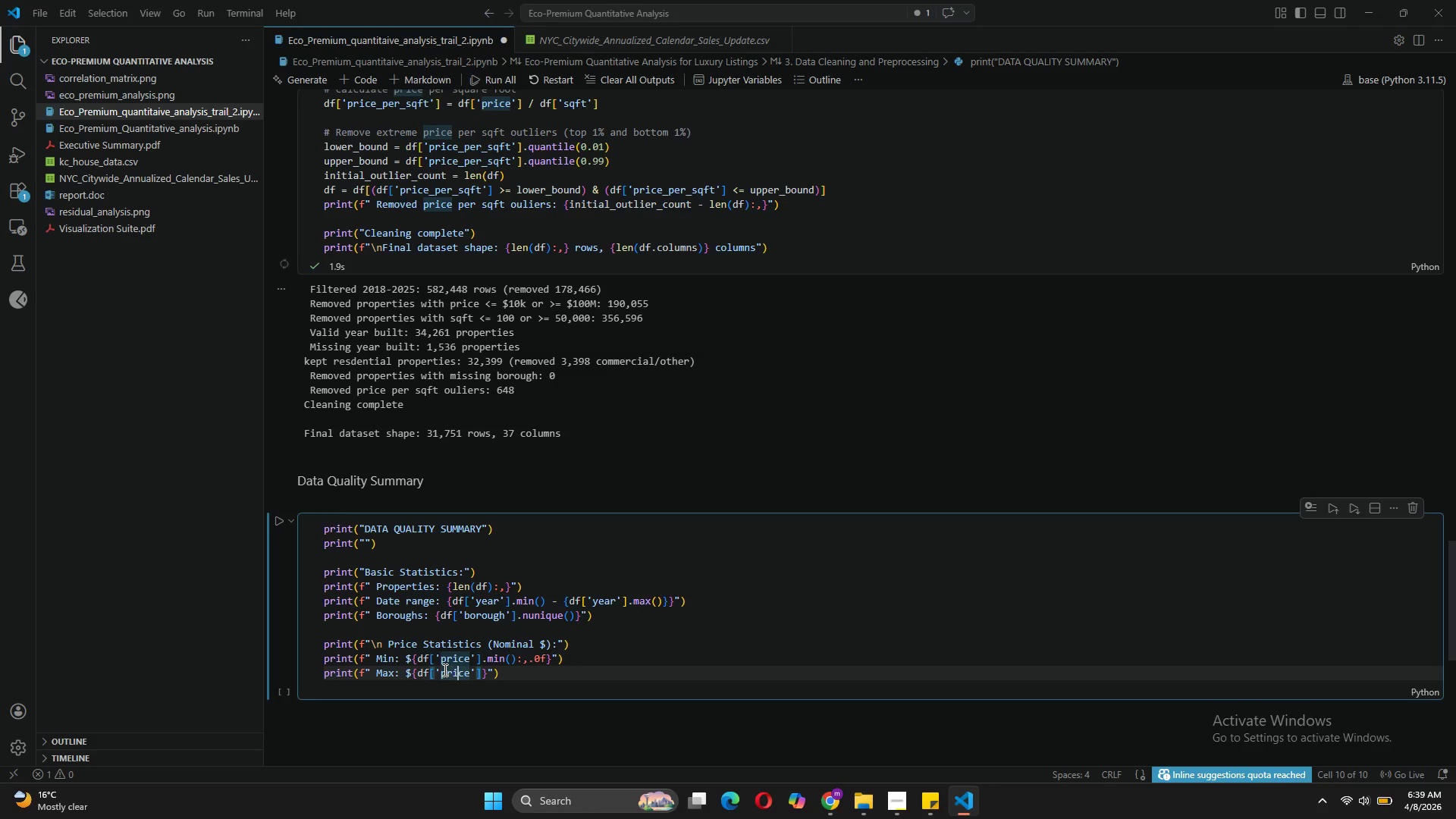 
key(ArrowRight)
 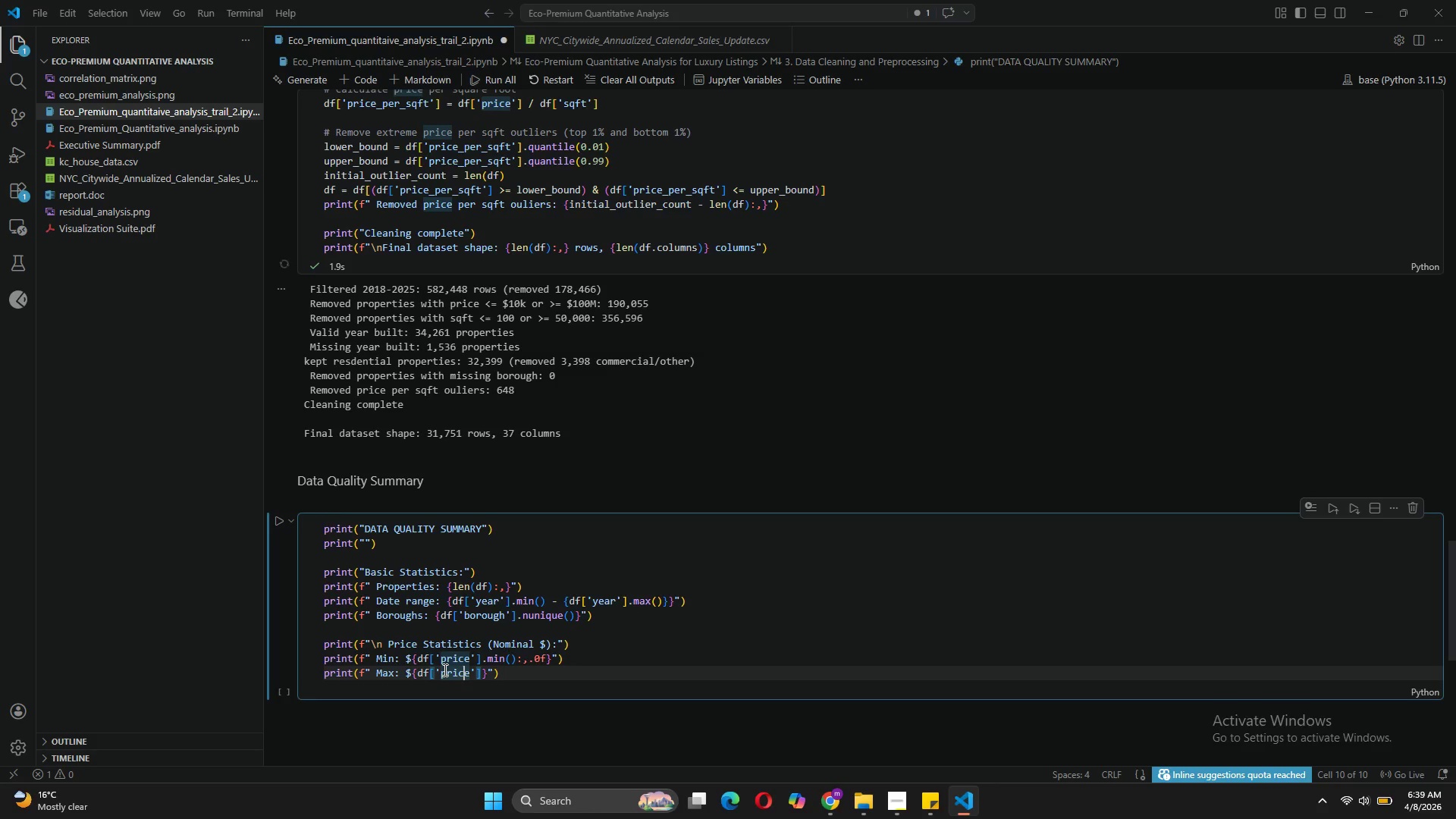 
key(ArrowRight)
 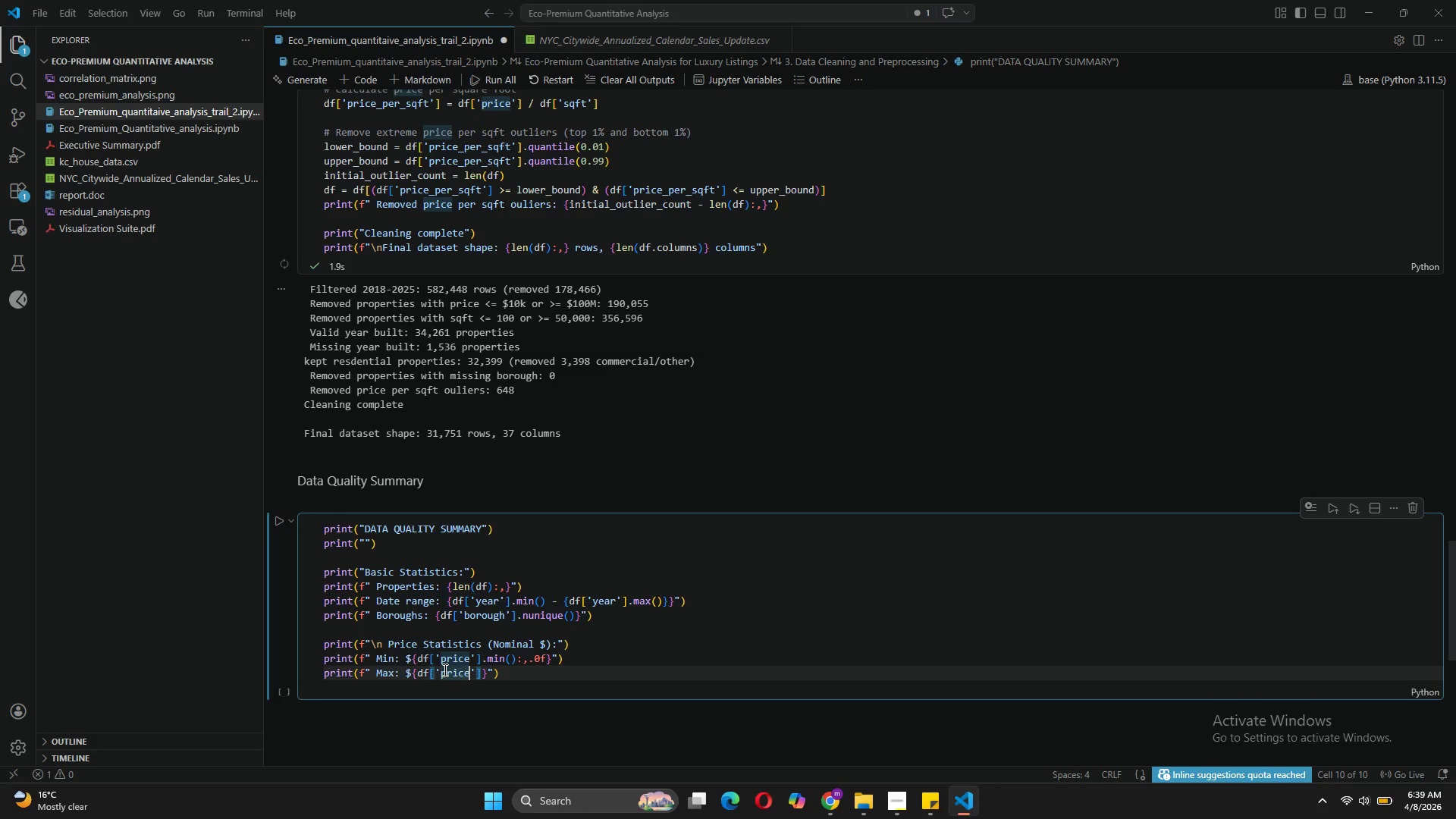 
key(ArrowRight)
 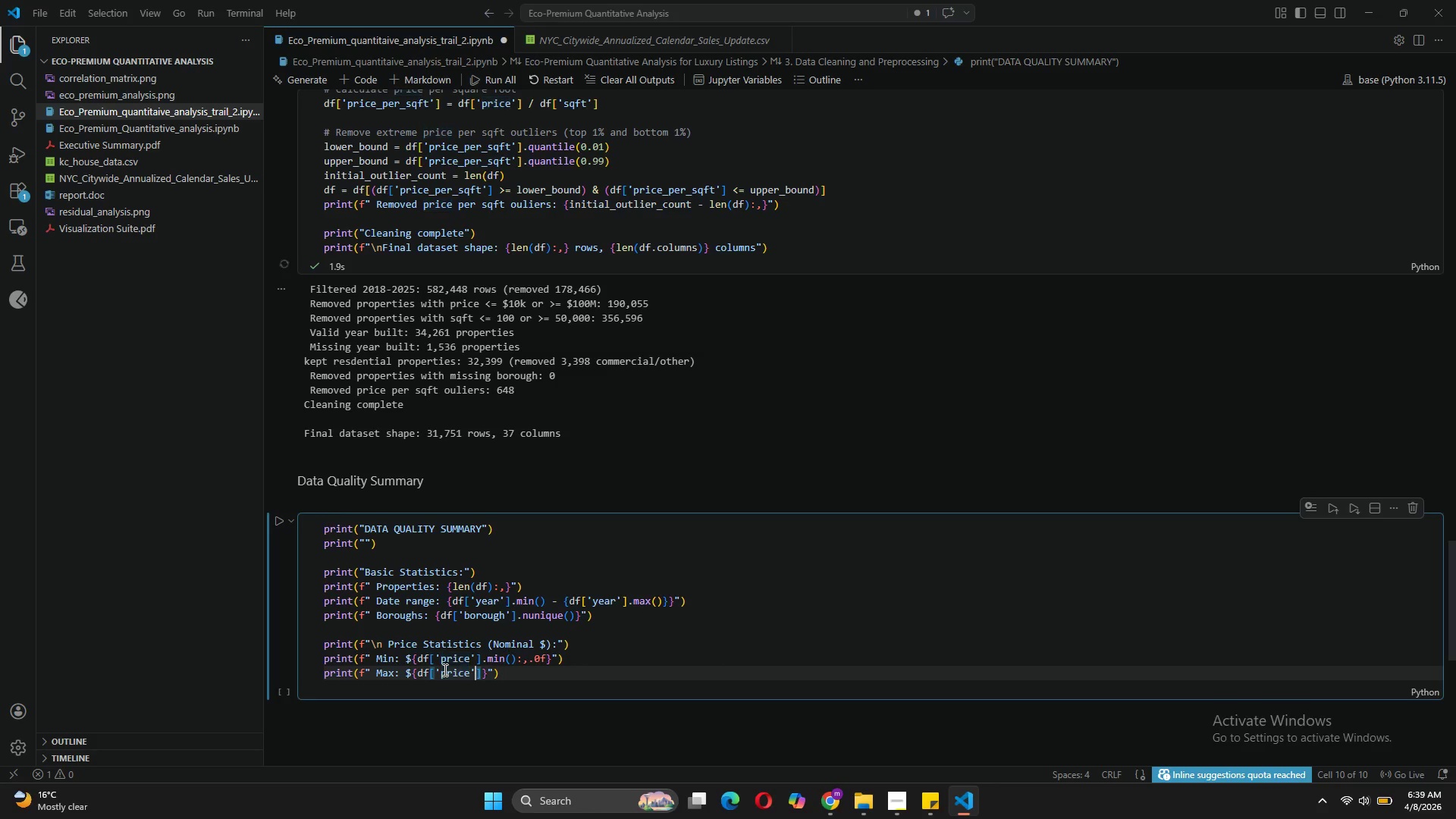 
key(ArrowRight)
 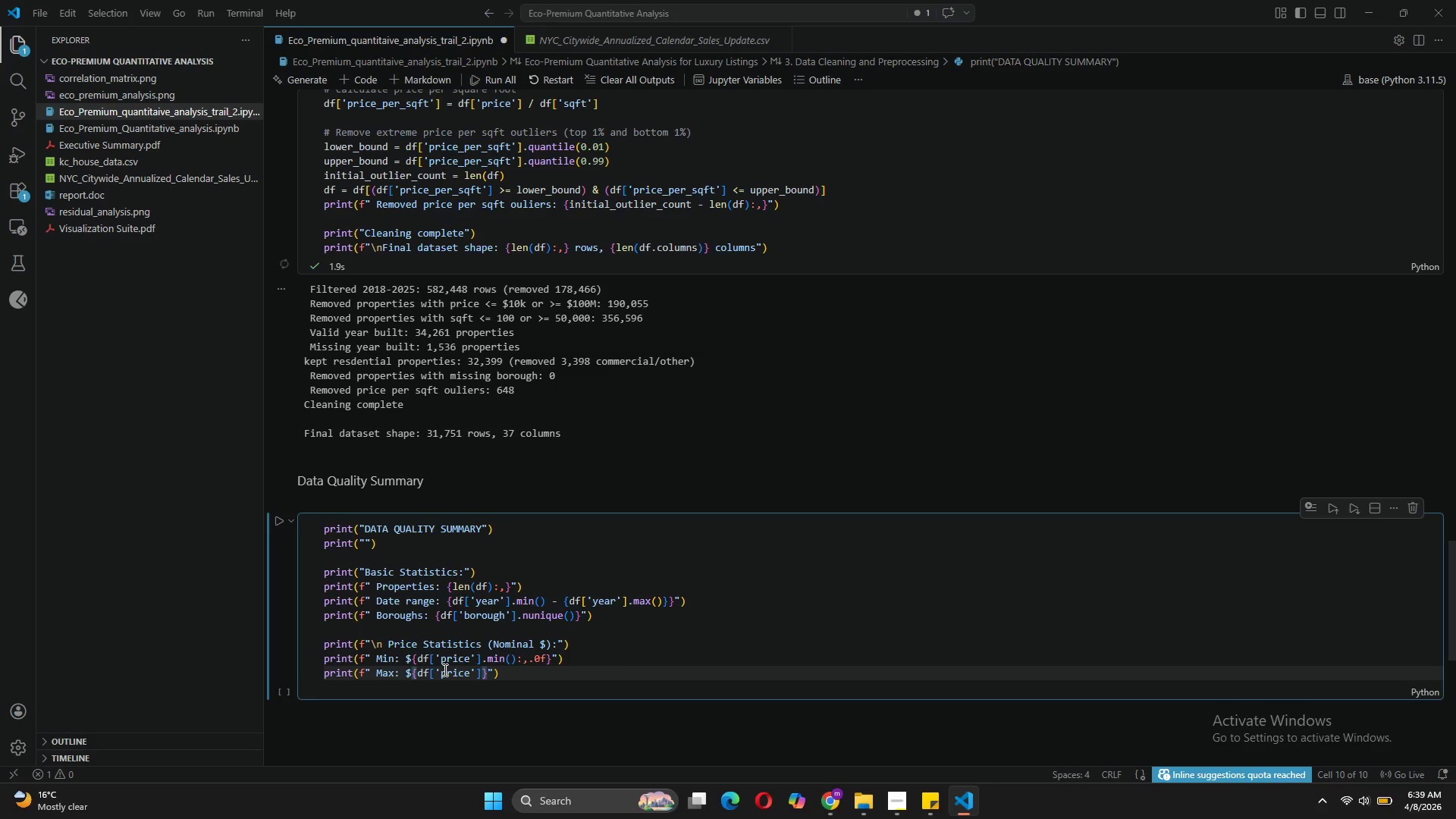 
type(.max()
 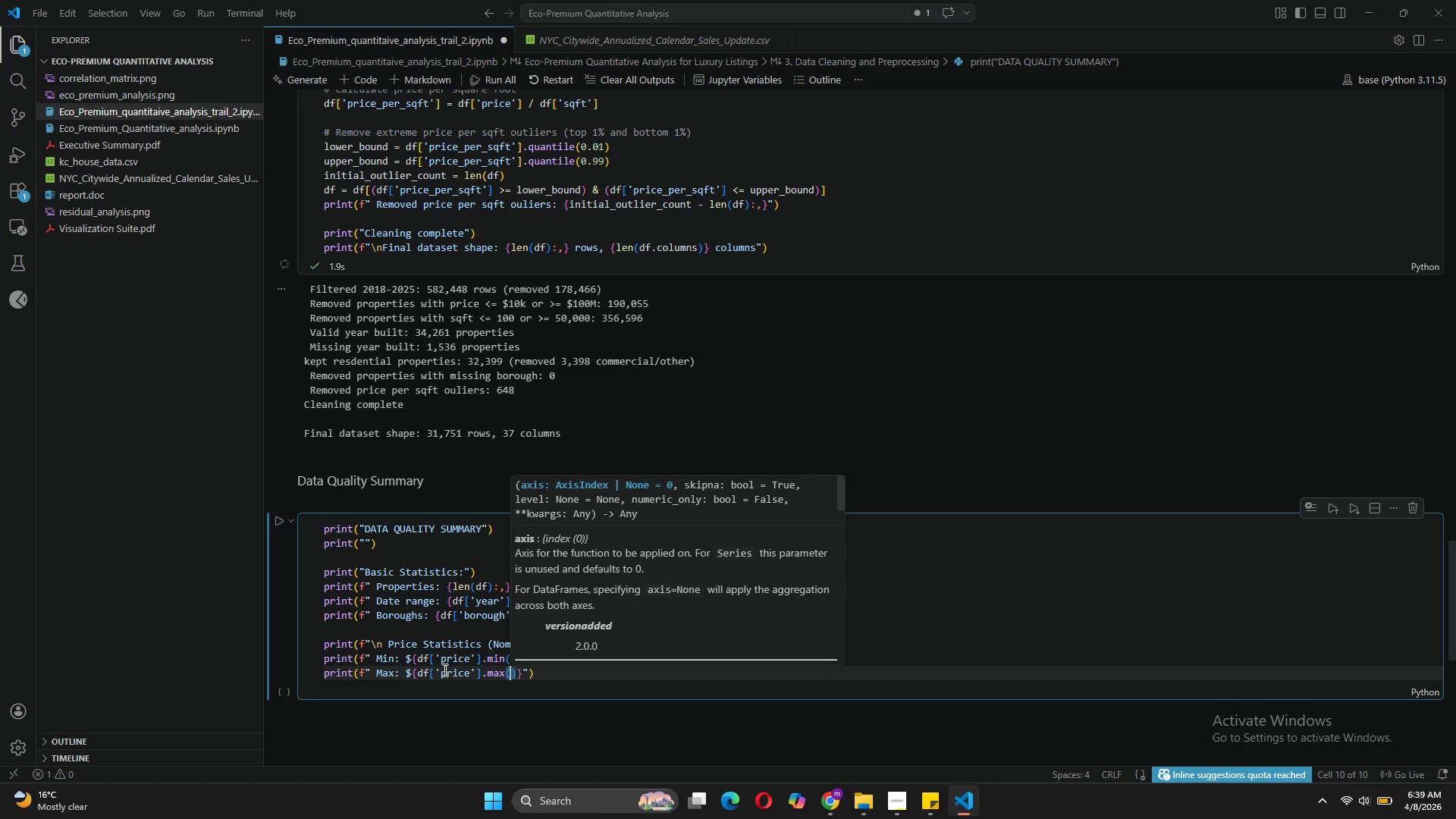 
 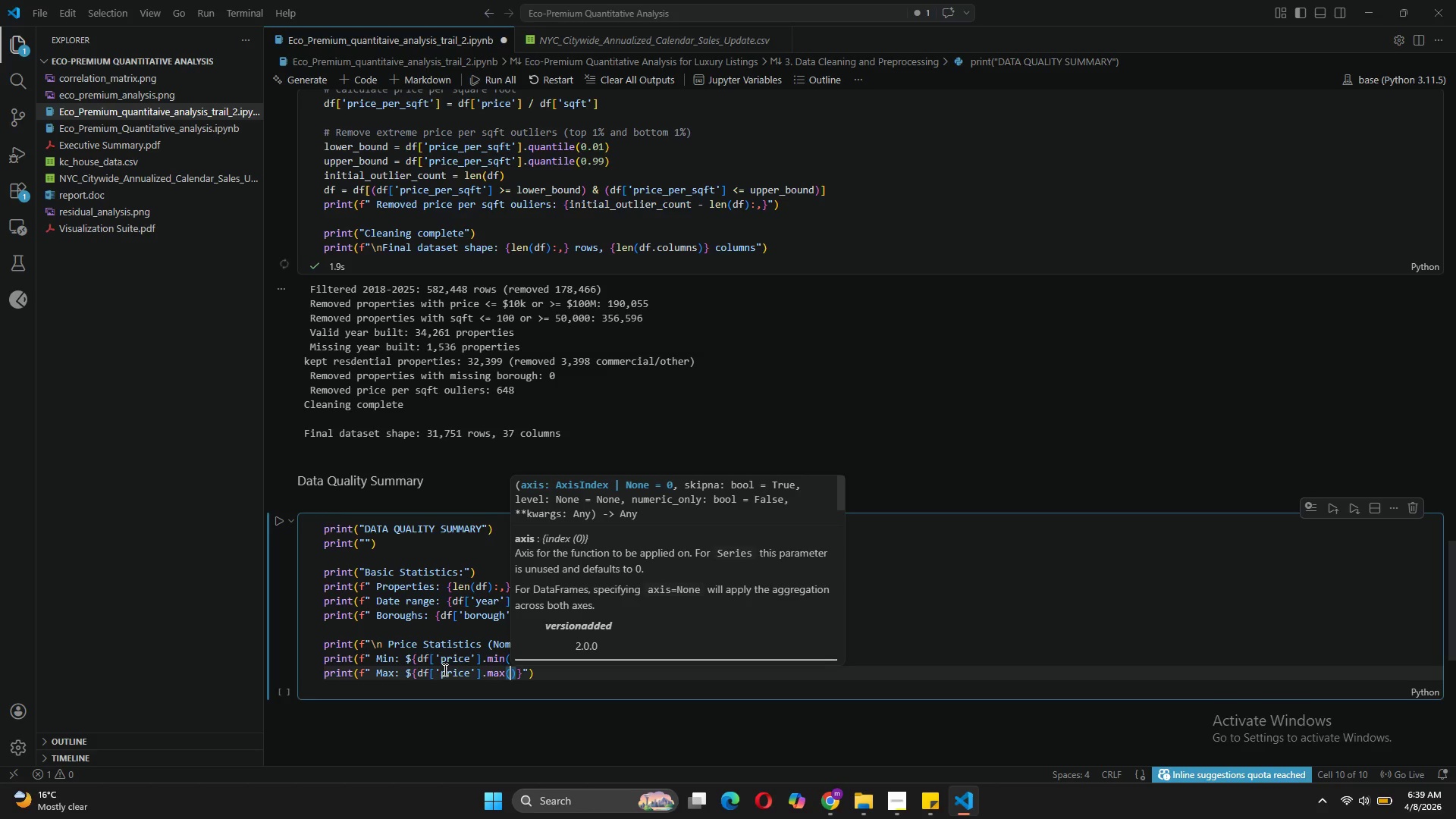 
key(ArrowRight)
 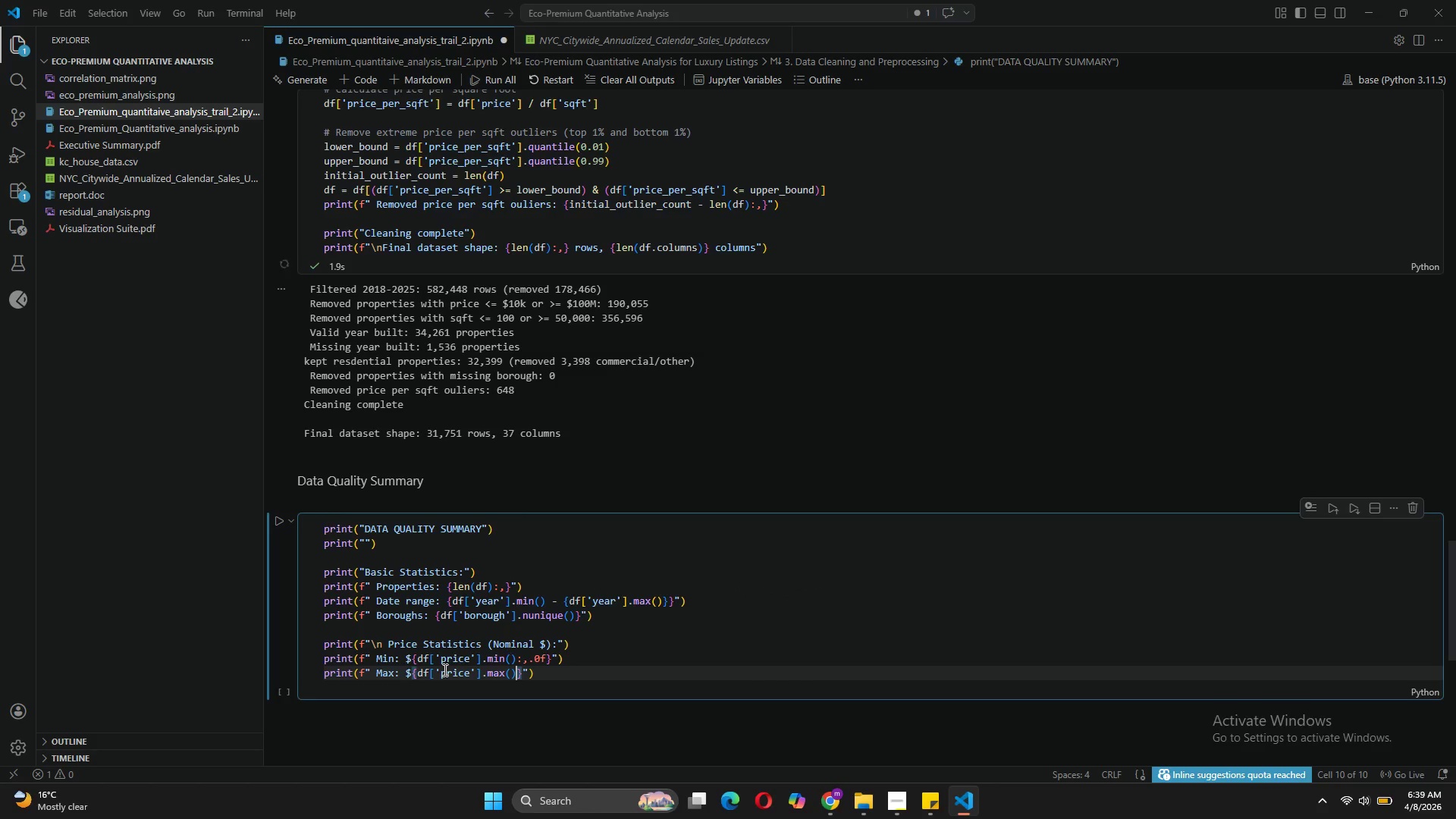 
type(:,.0f)
 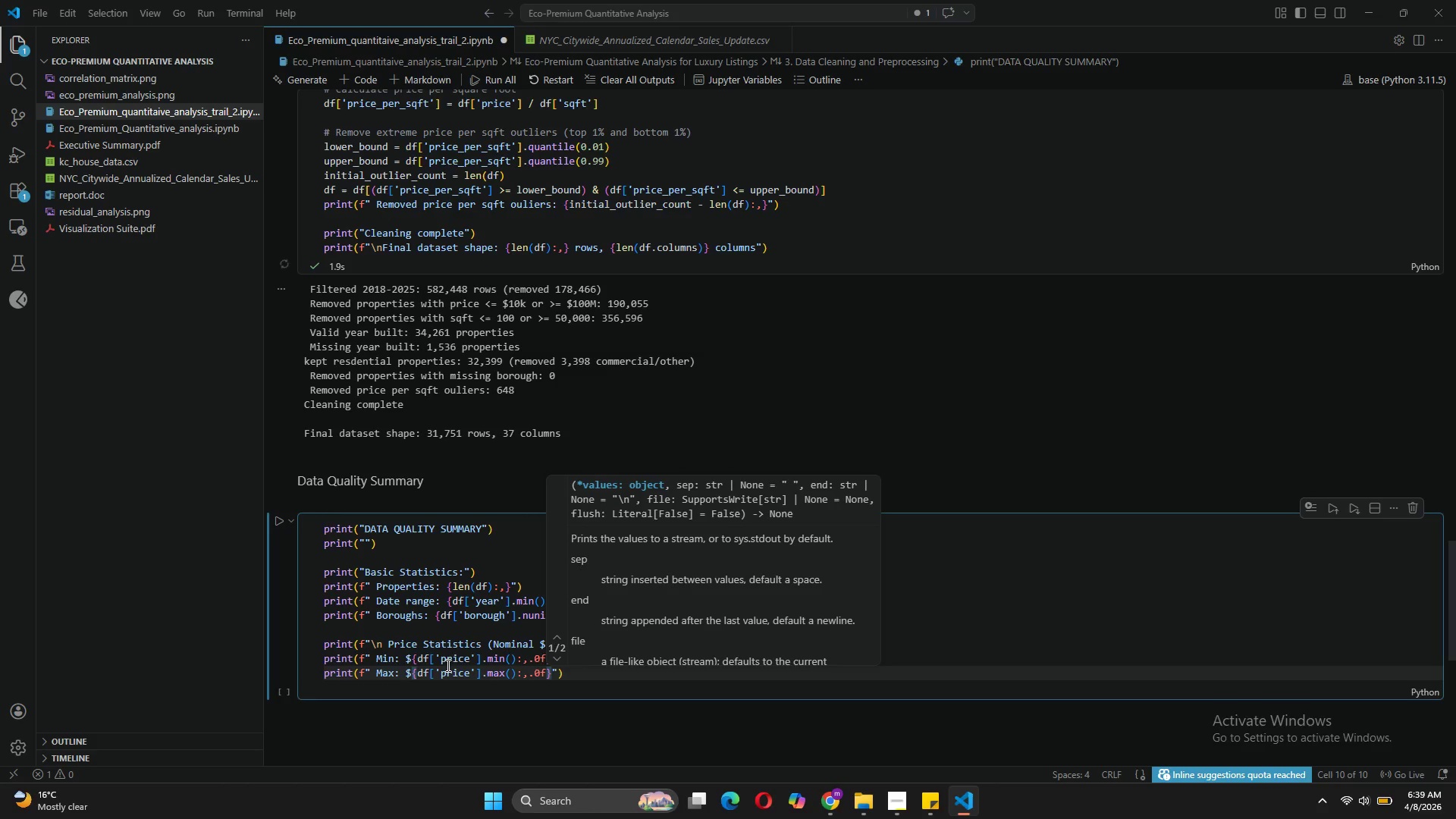 
left_click([473, 661])
 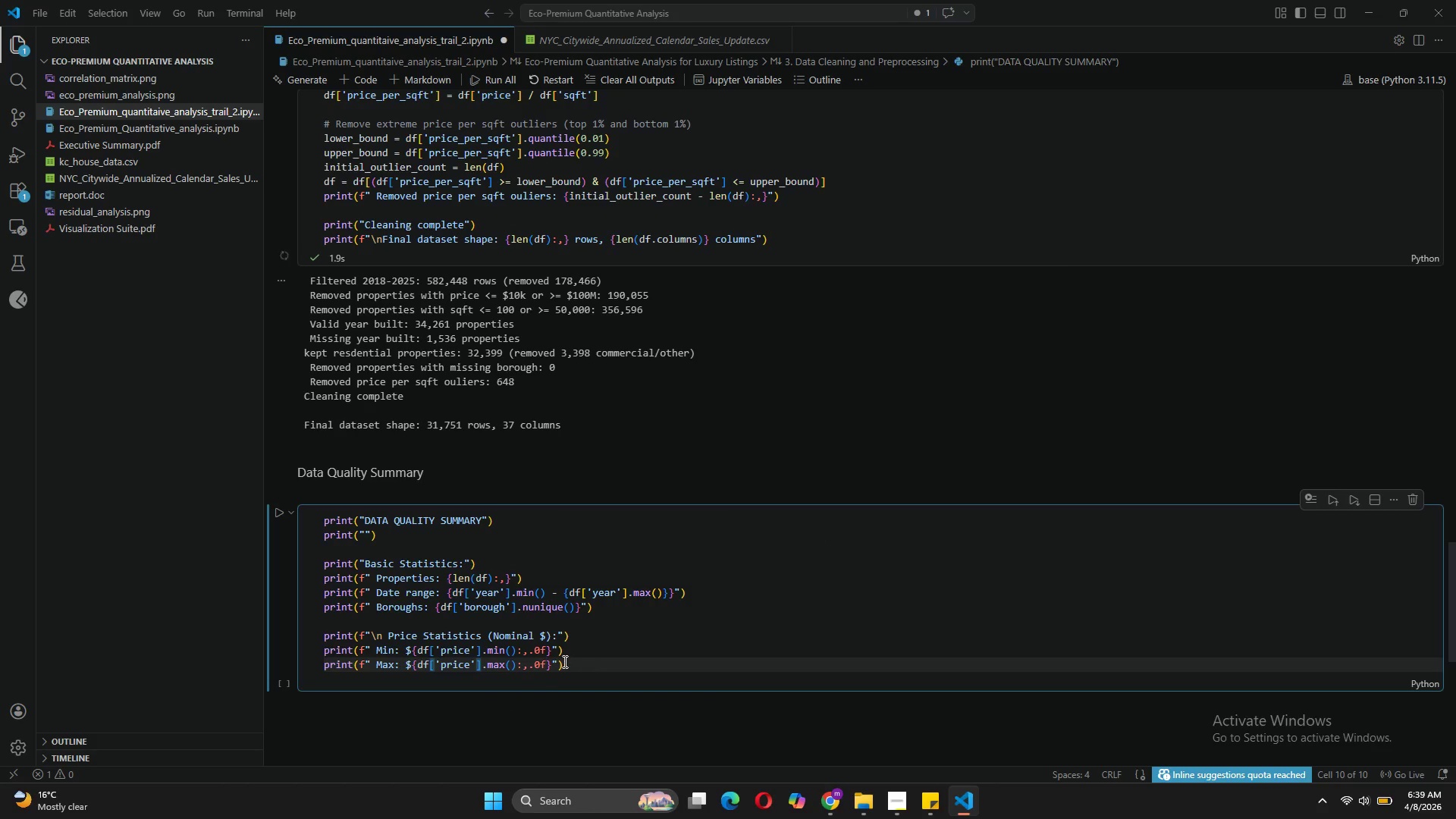 
left_click_drag(start_coordinate=[563, 661], to_coordinate=[316, 660])
 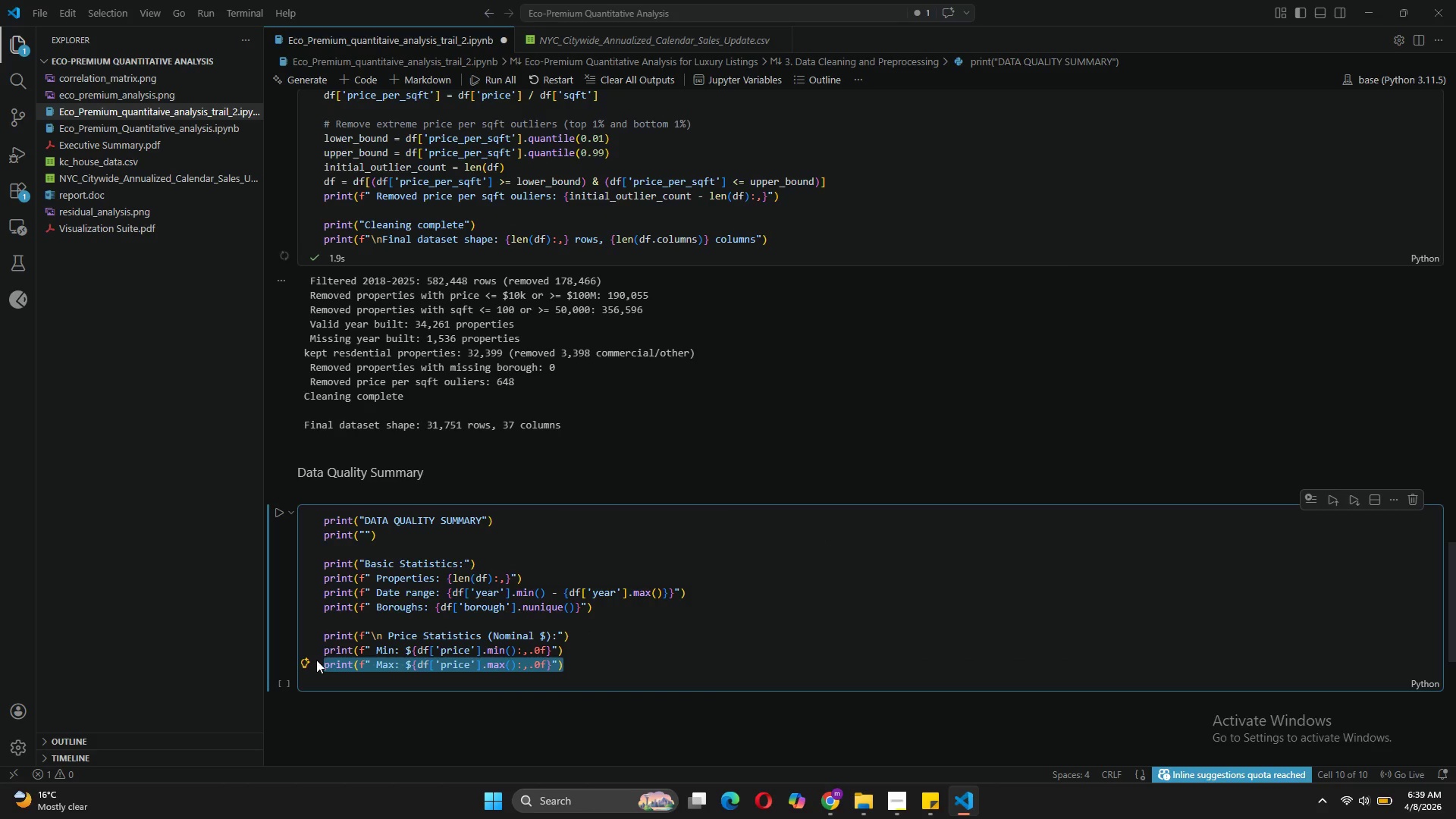 
key(Control+ControlLeft)
 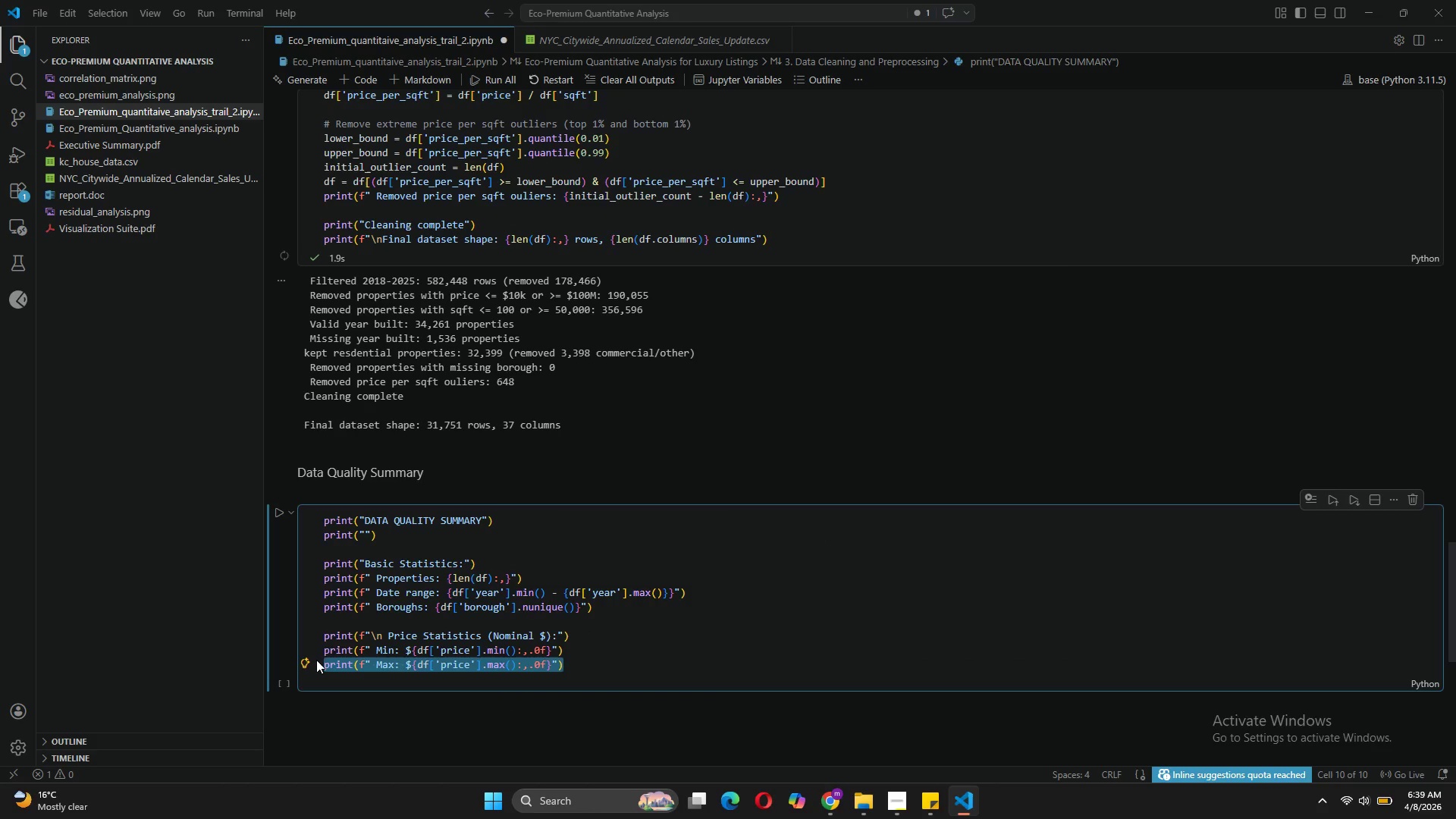 
key(Control+C)
 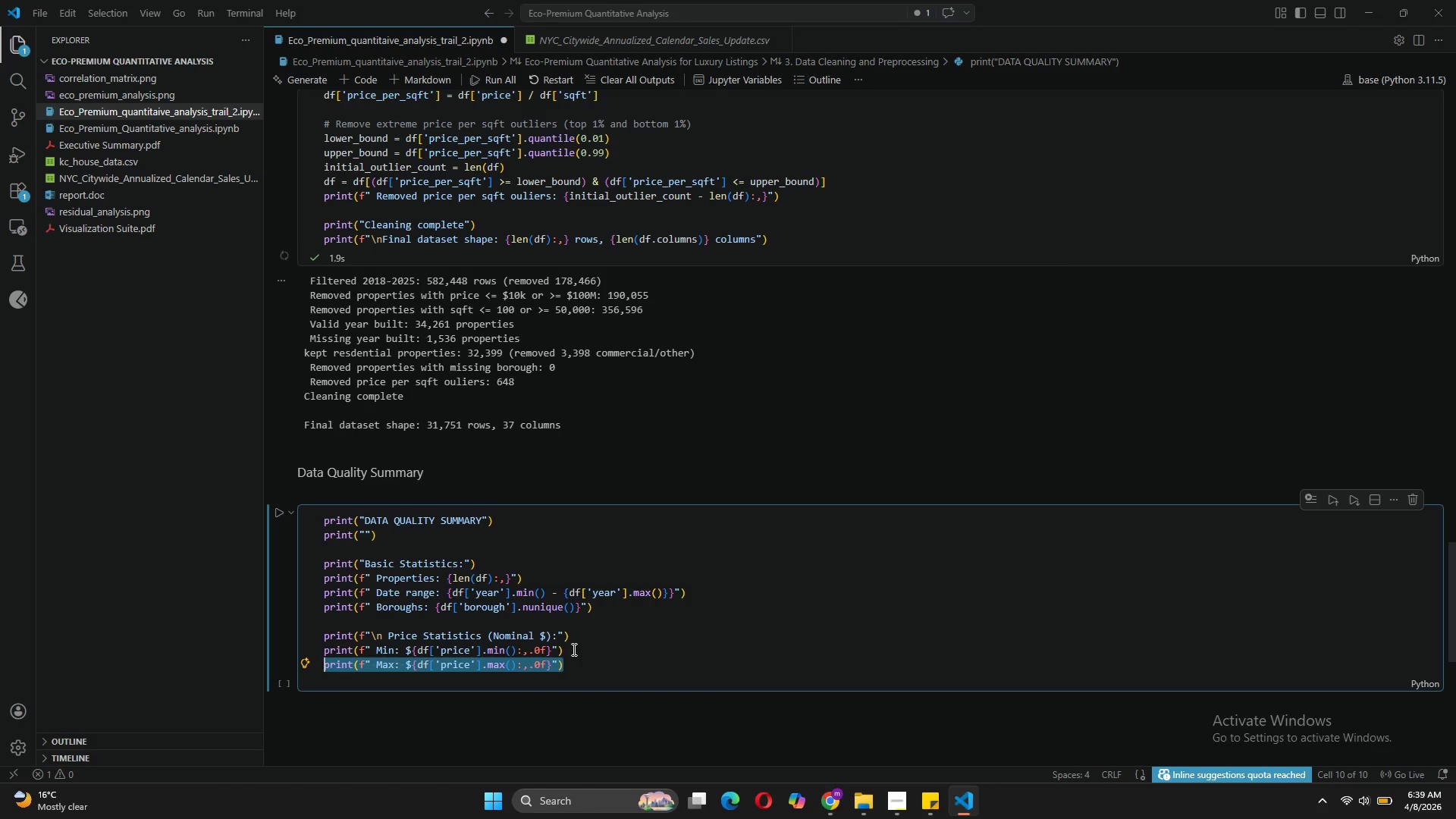 
left_click([571, 657])
 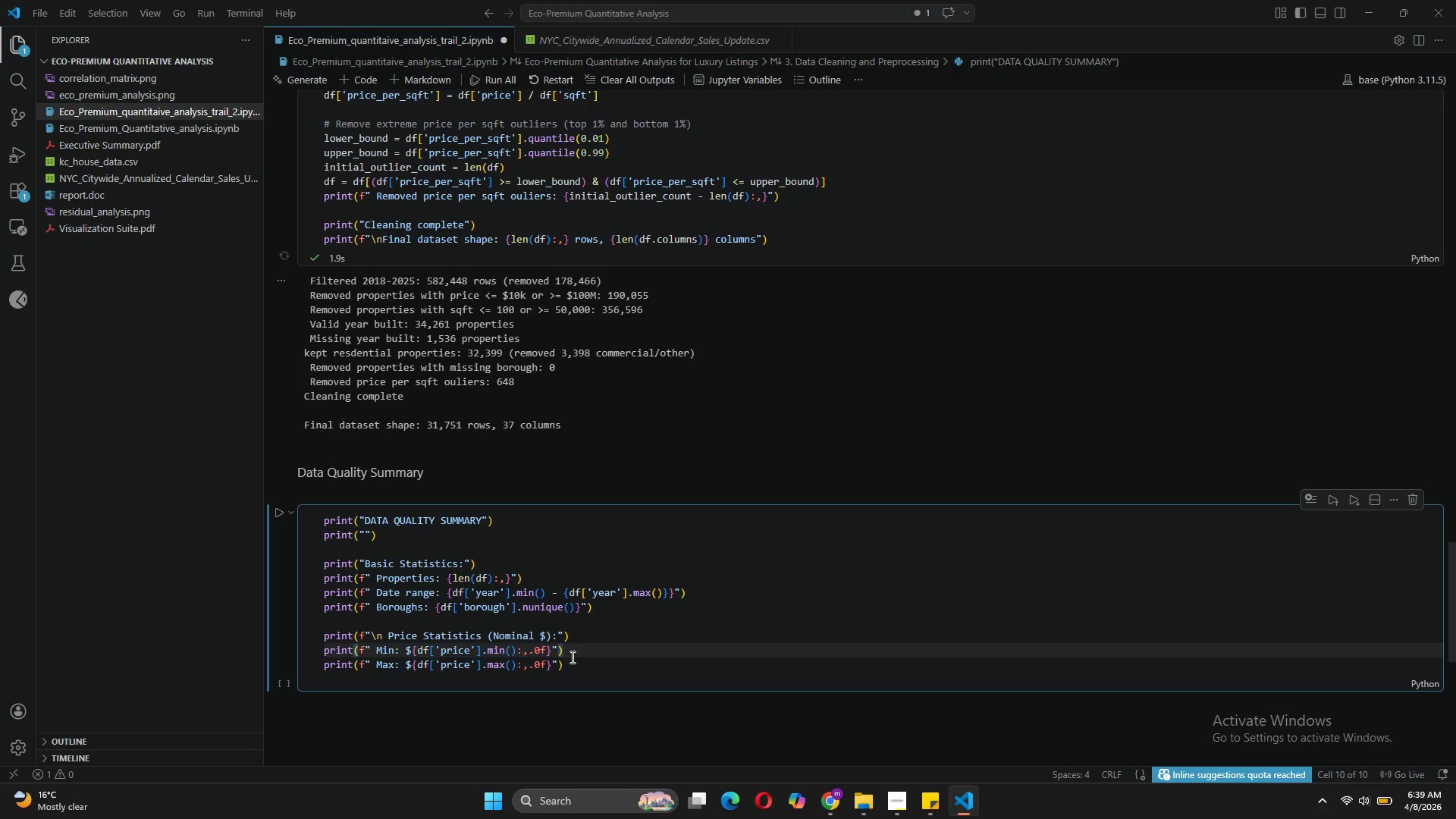 
left_click([572, 664])
 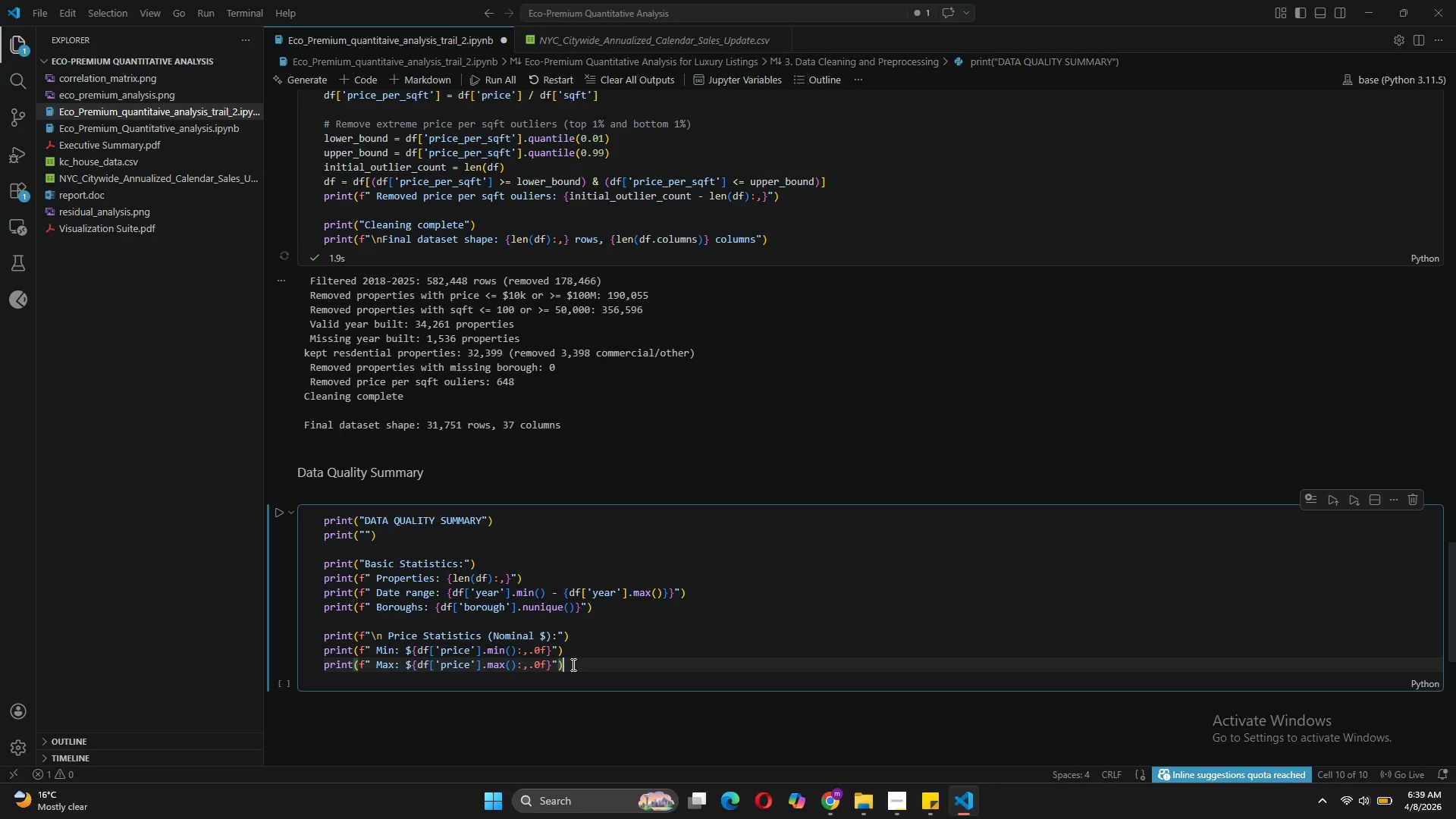 
key(Enter)
 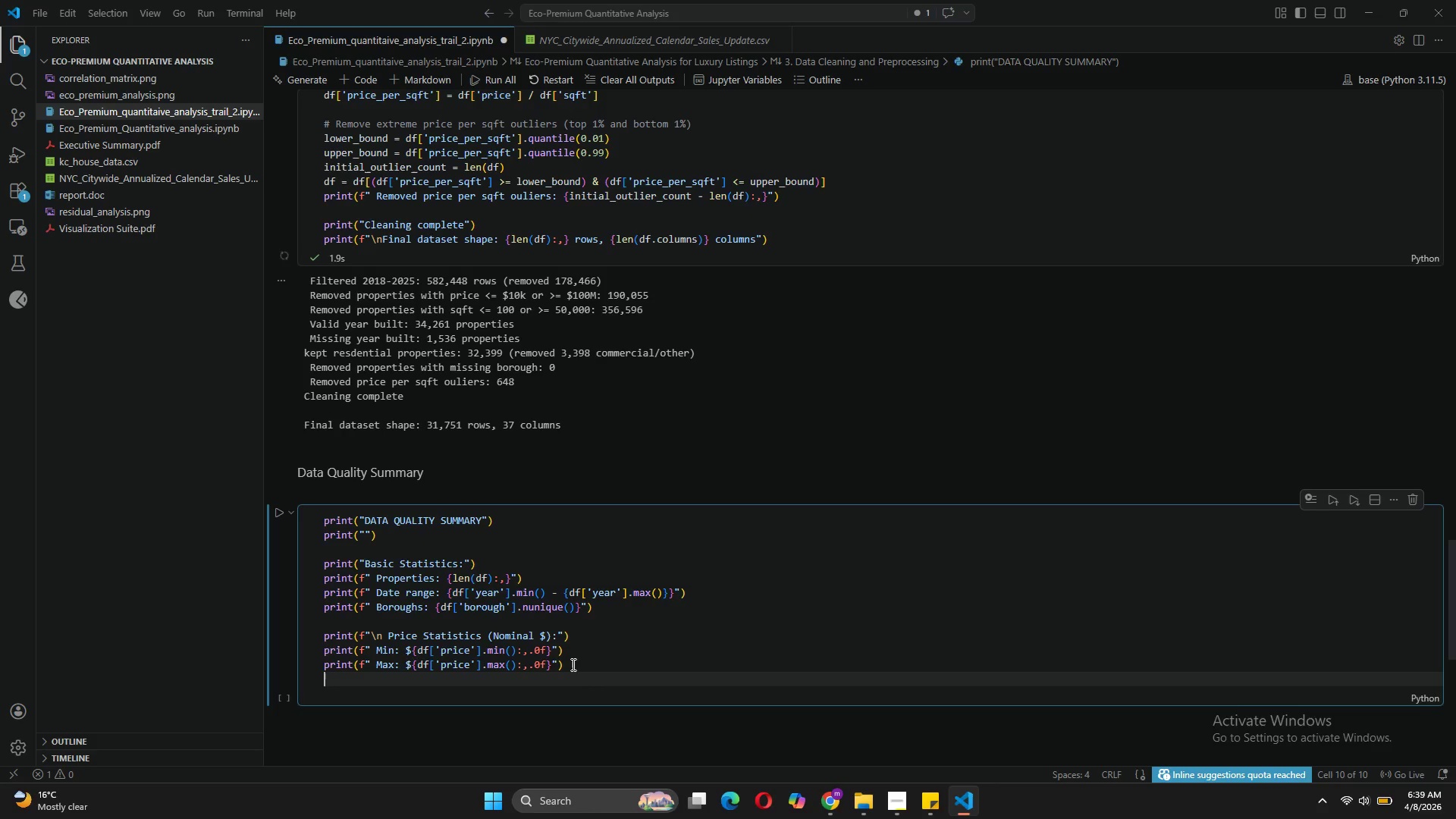 
key(Control+V)
 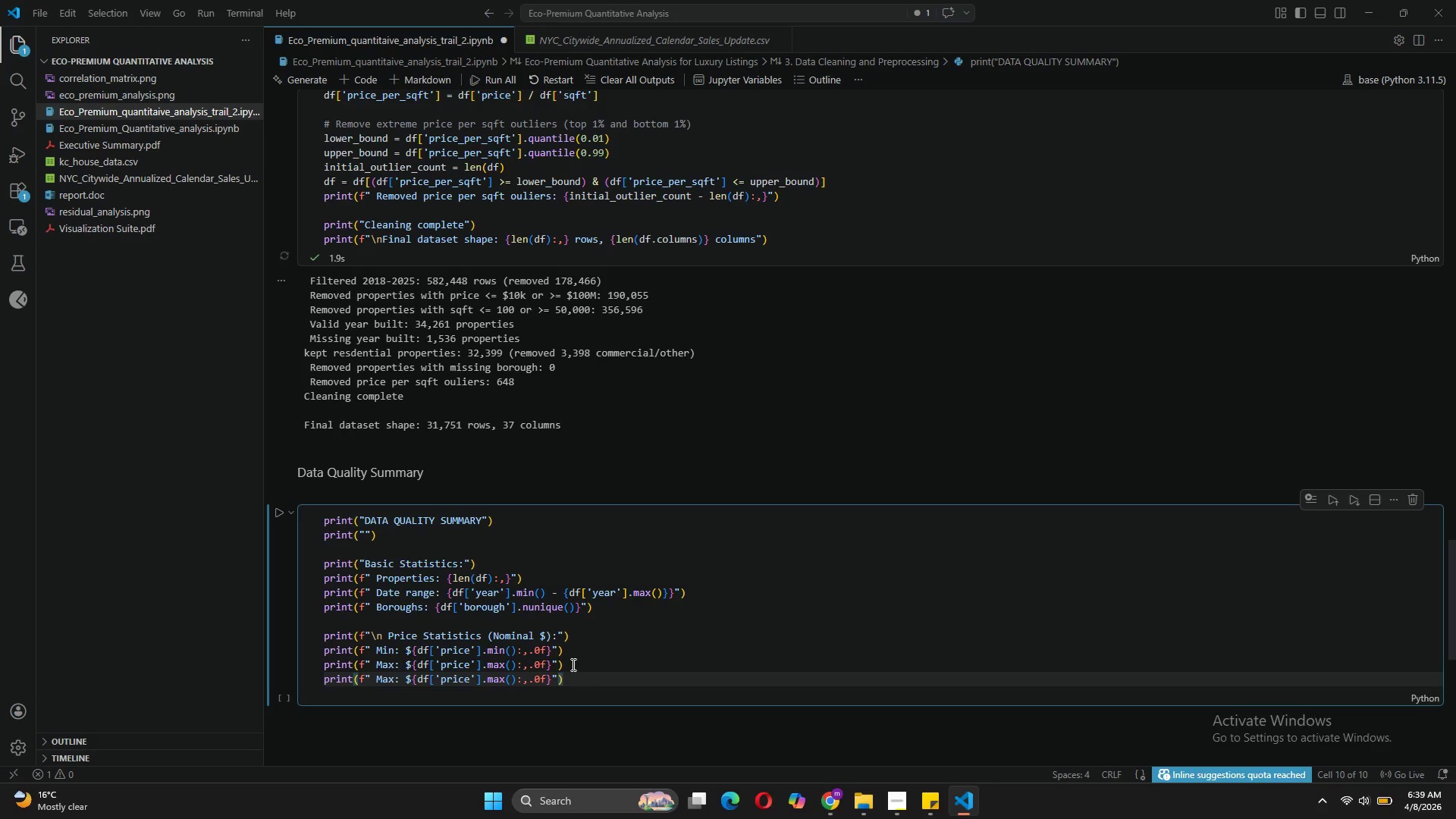 
key(Enter)
 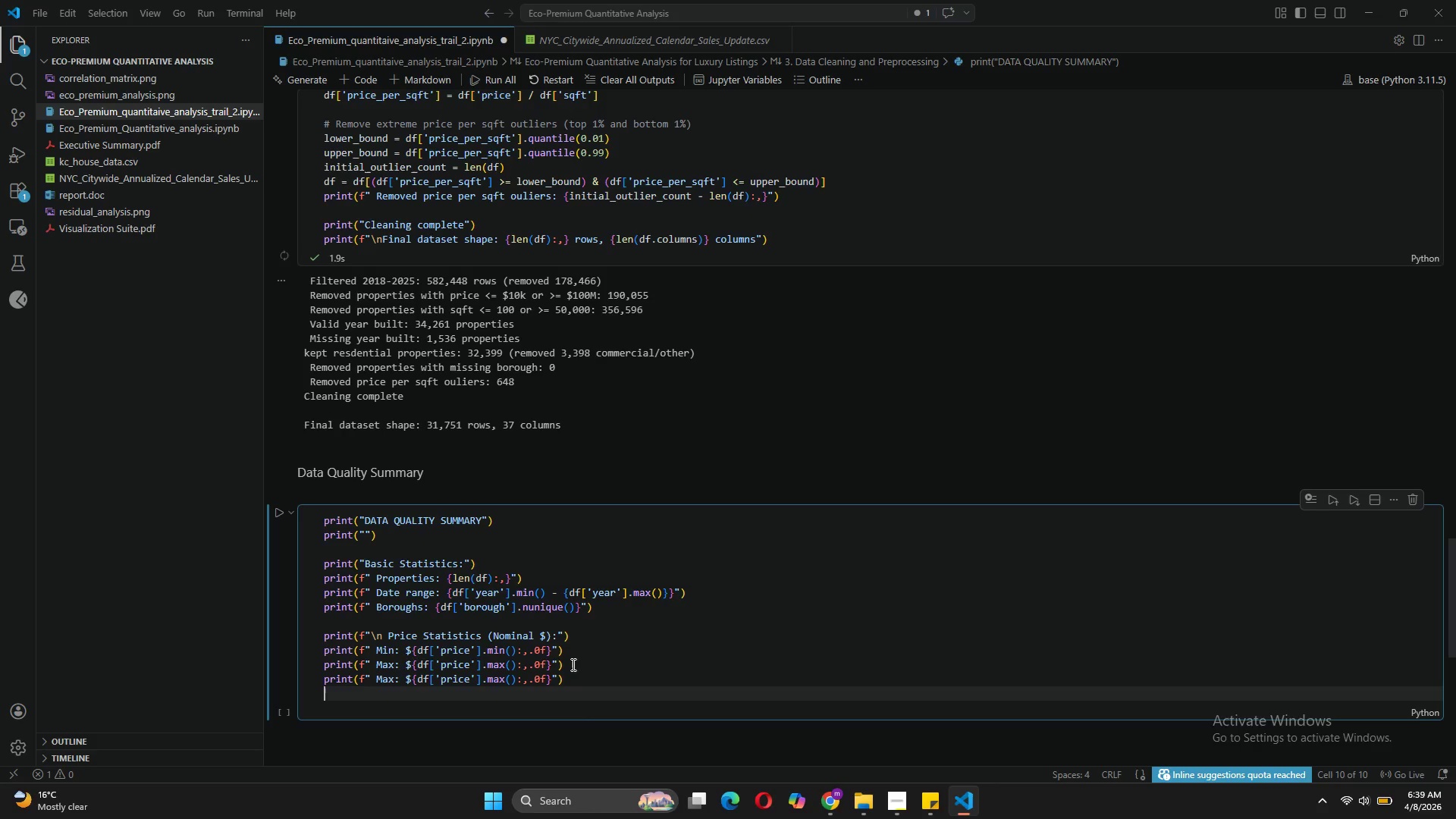 
key(Control+V)
 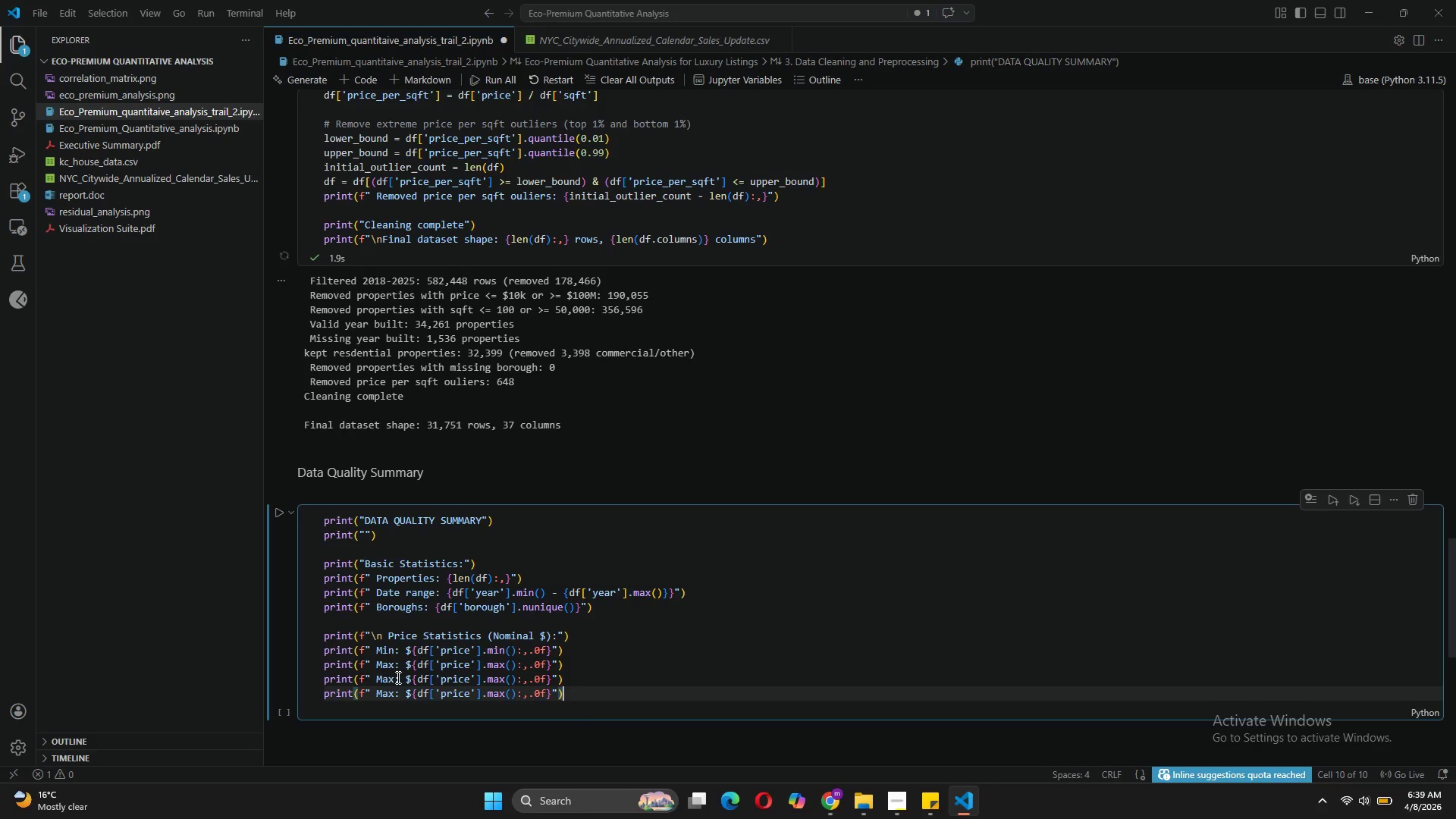 
left_click([394, 677])
 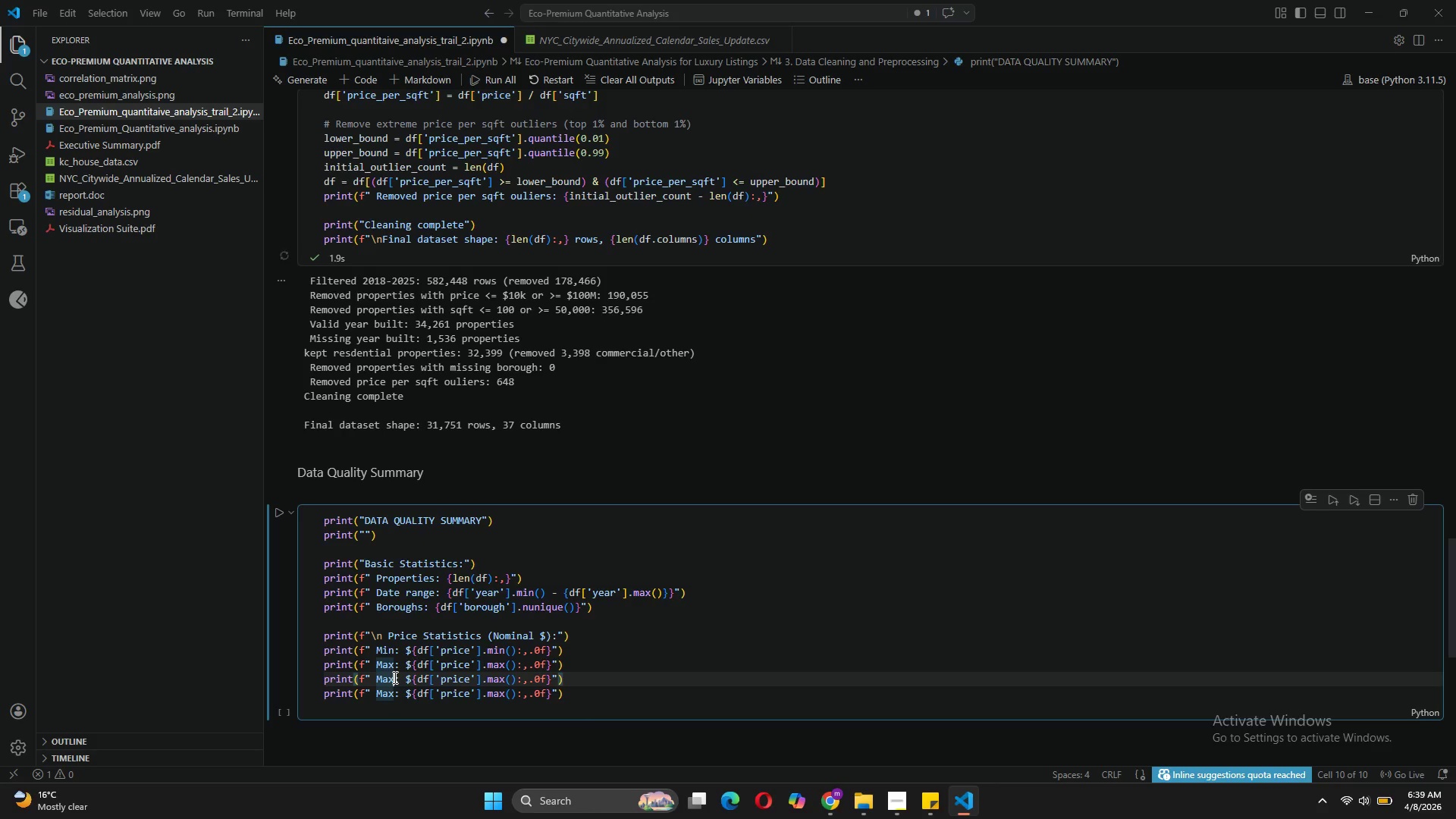 
key(Backspace)
key(Backspace)
type(ean)
 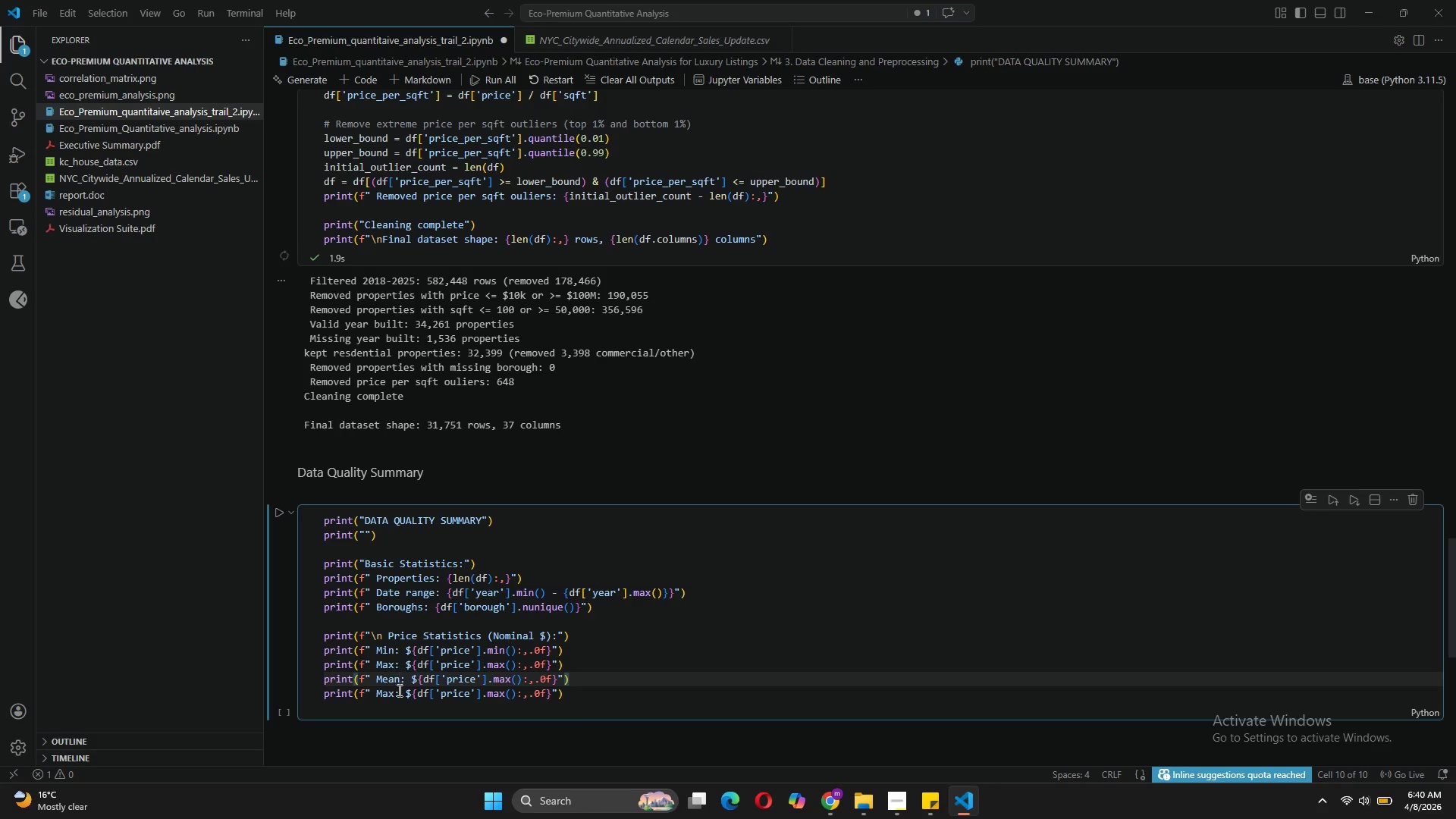 
left_click([394, 695])
 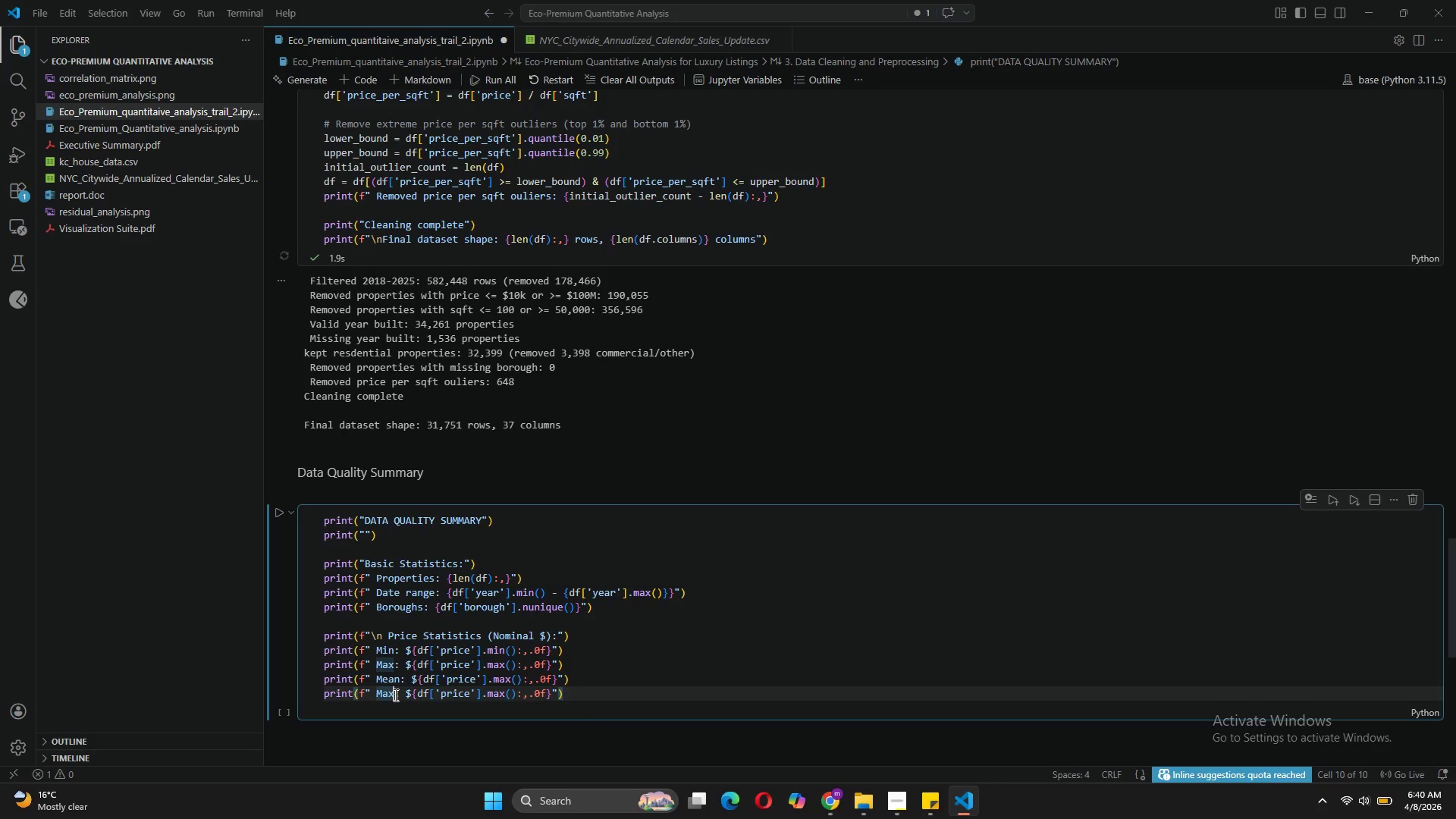 
key(Backspace)
key(Backspace)
type(edian)
 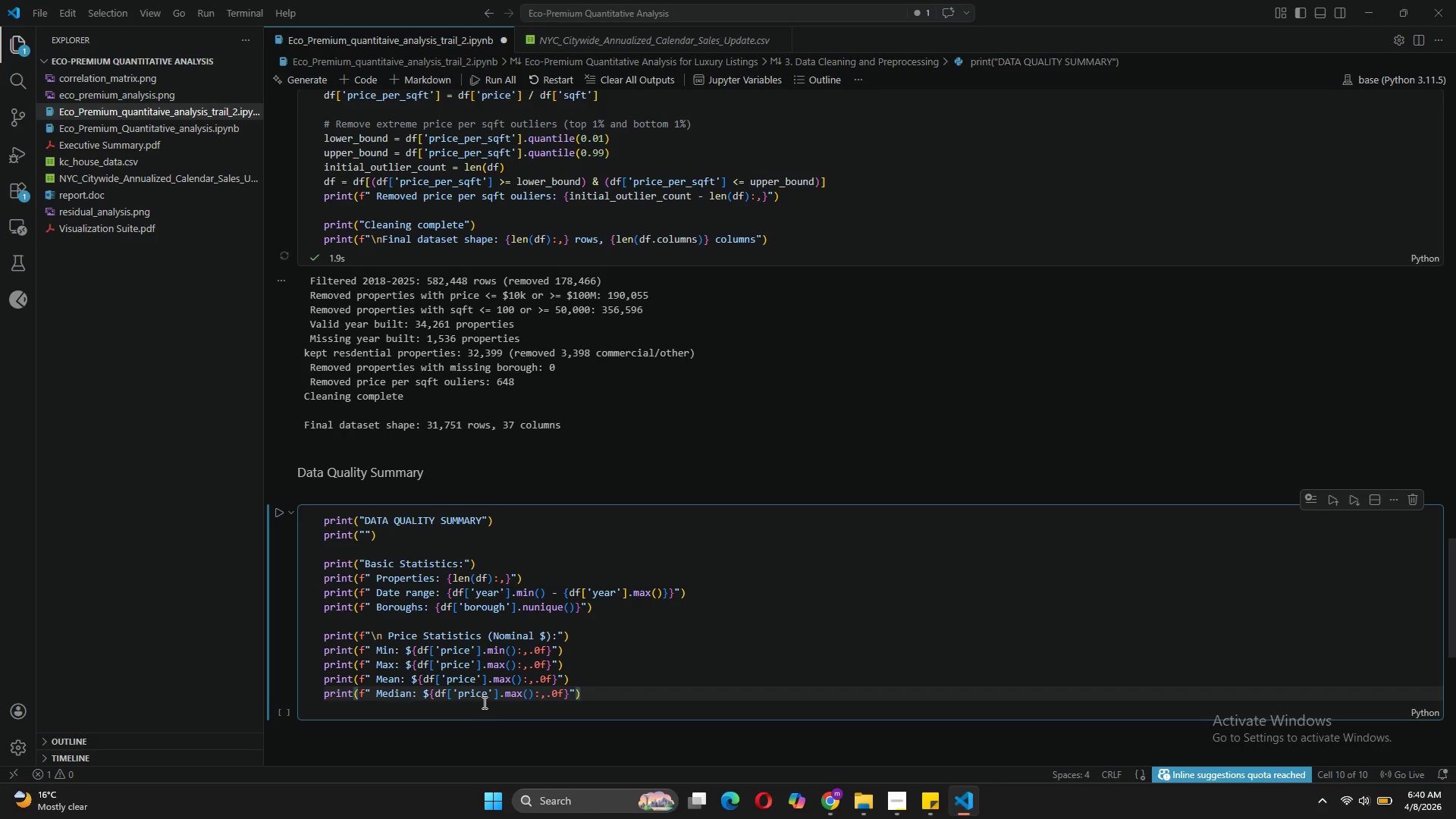 
left_click([510, 680])
 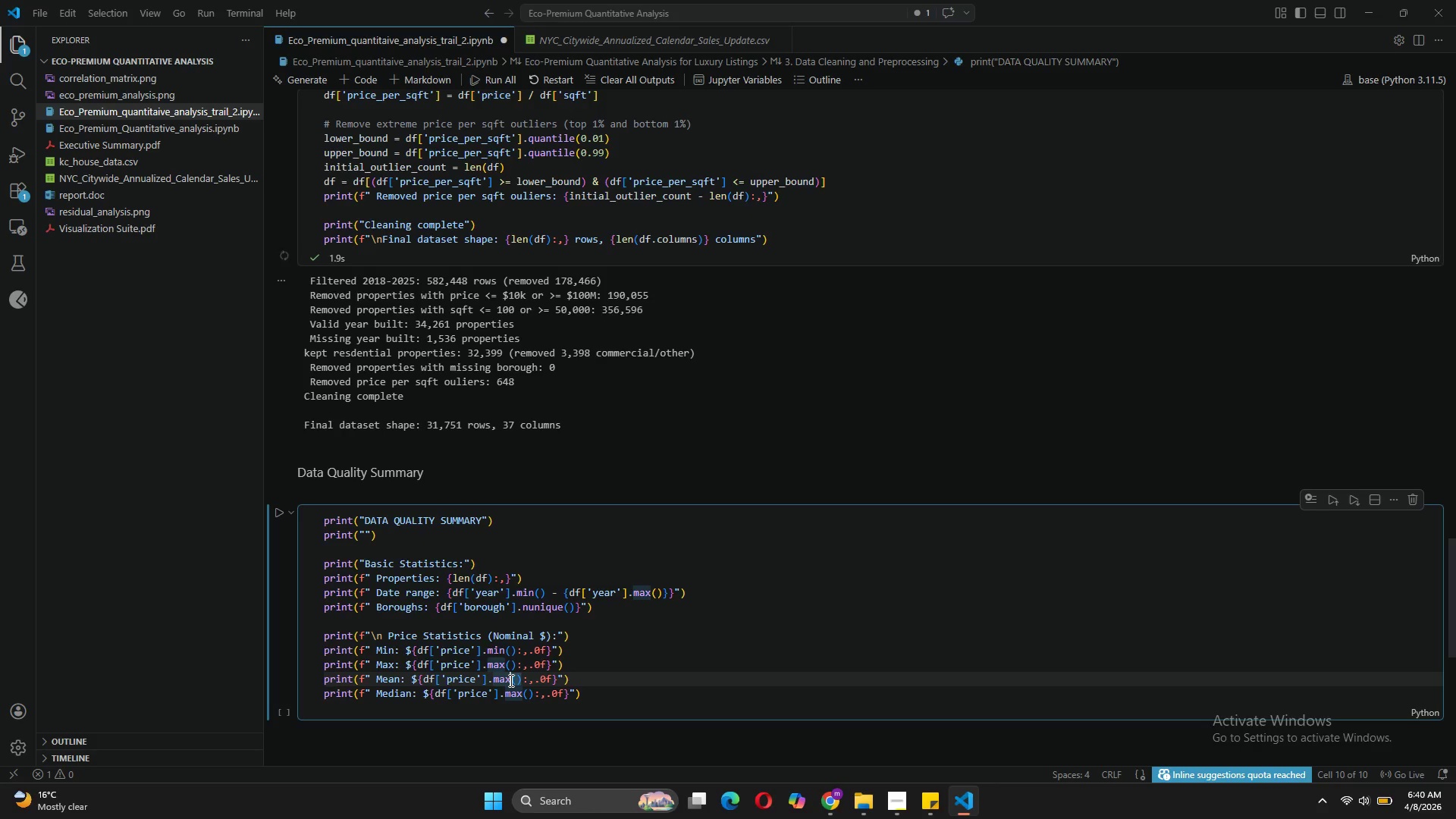 
key(Backspace)
key(Backspace)
type(ean)
 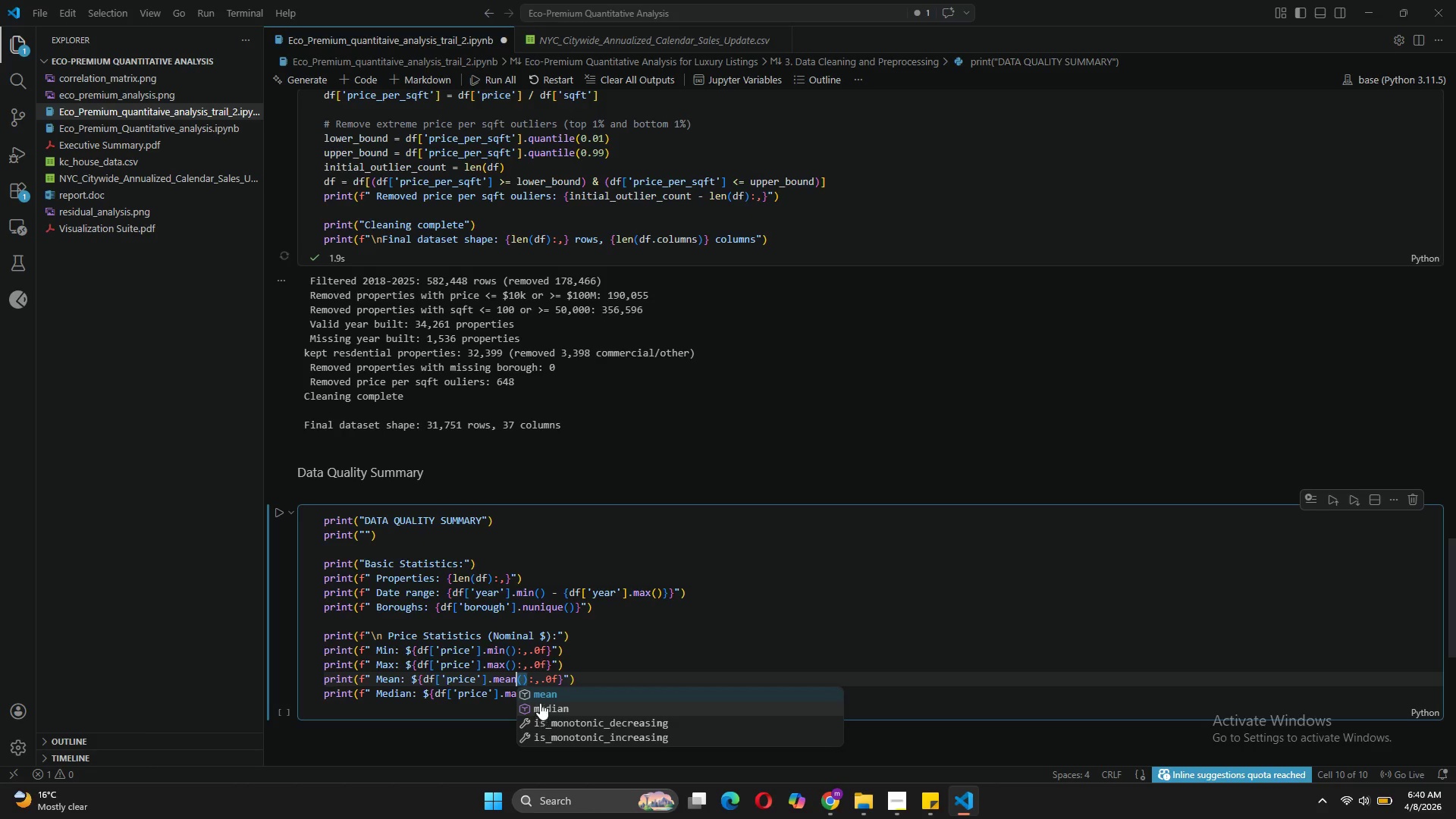 
left_click([497, 639])
 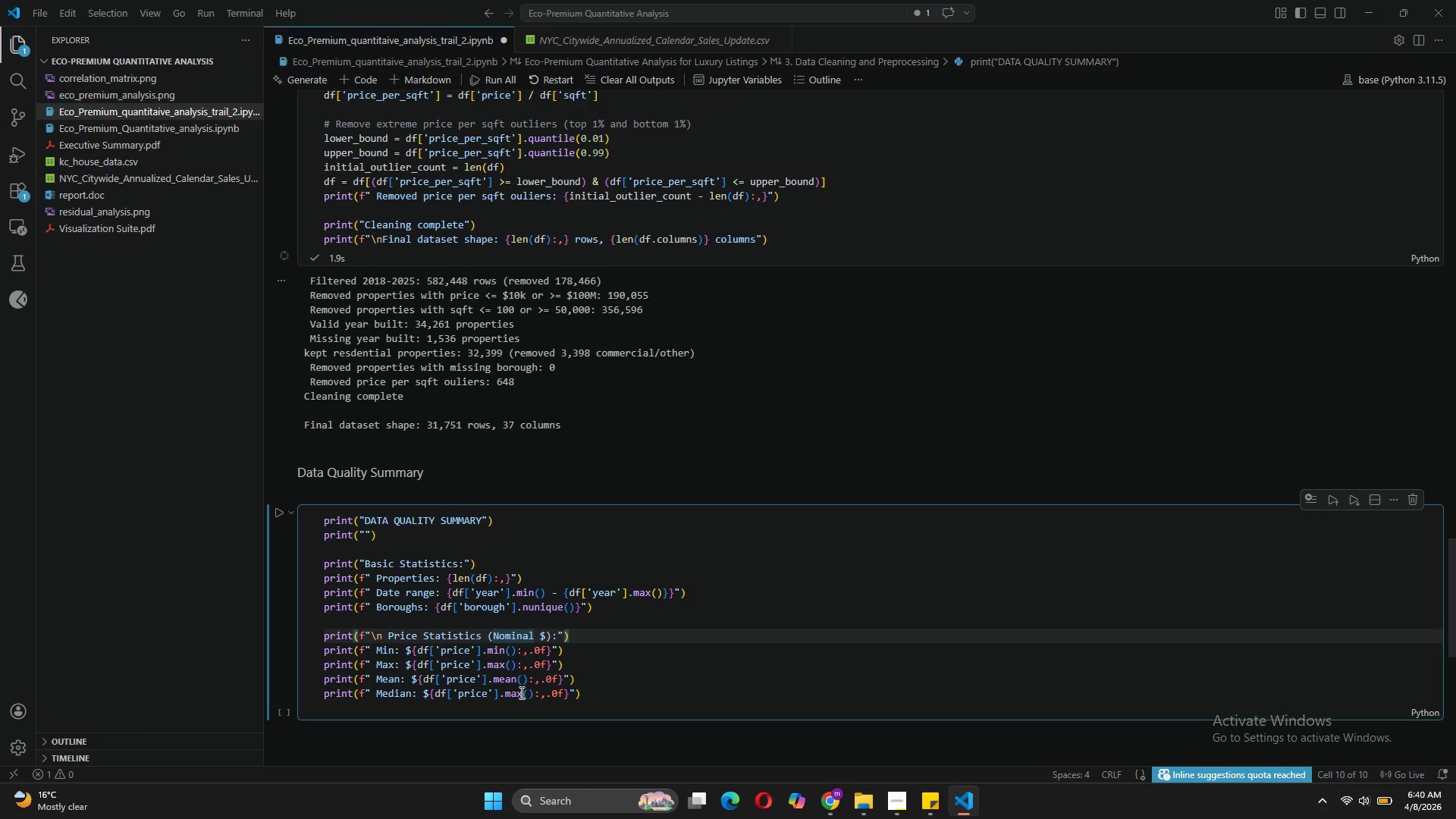 
left_click([520, 692])
 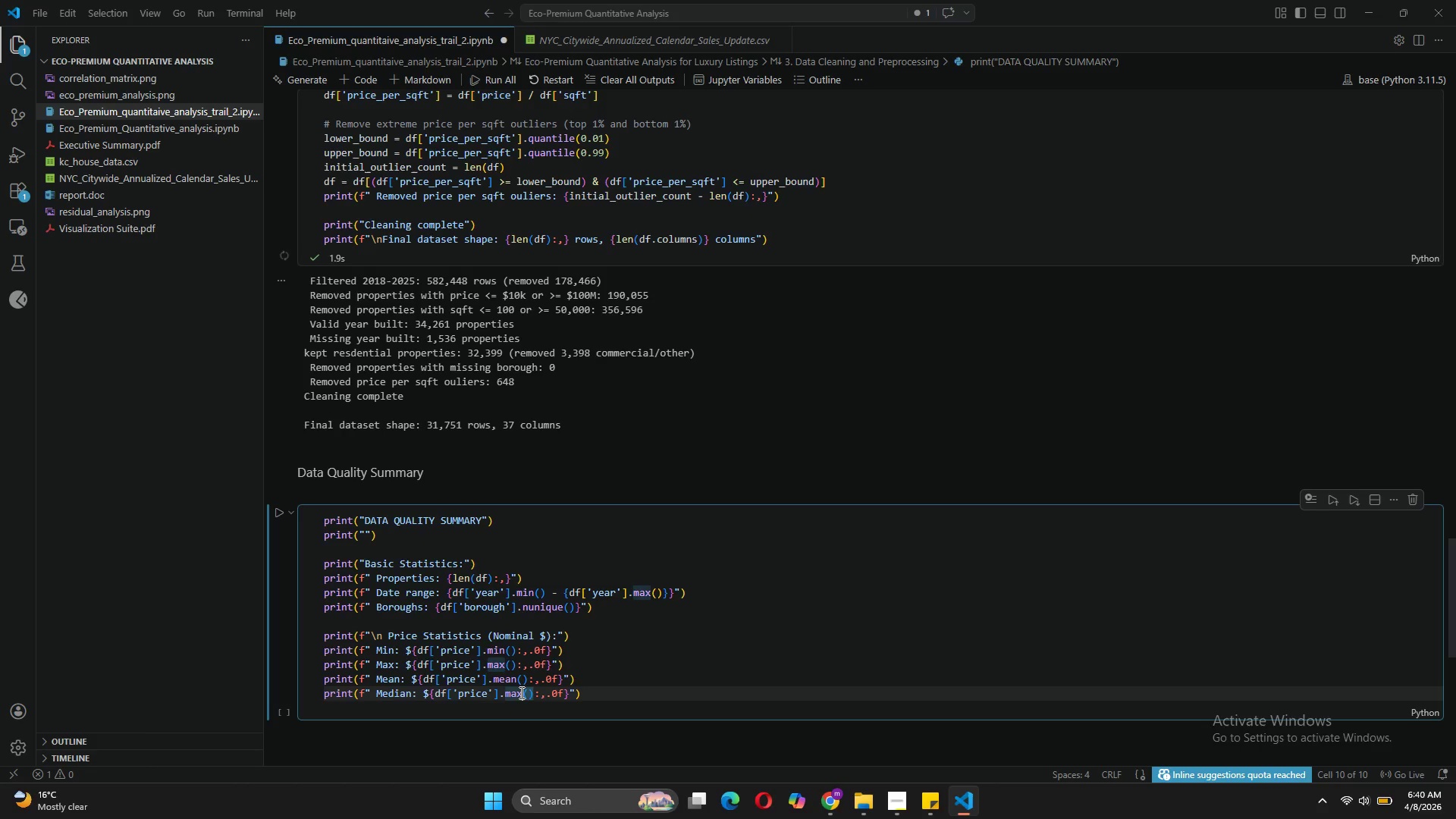 
key(Backspace)
key(Backspace)
type(edian)
 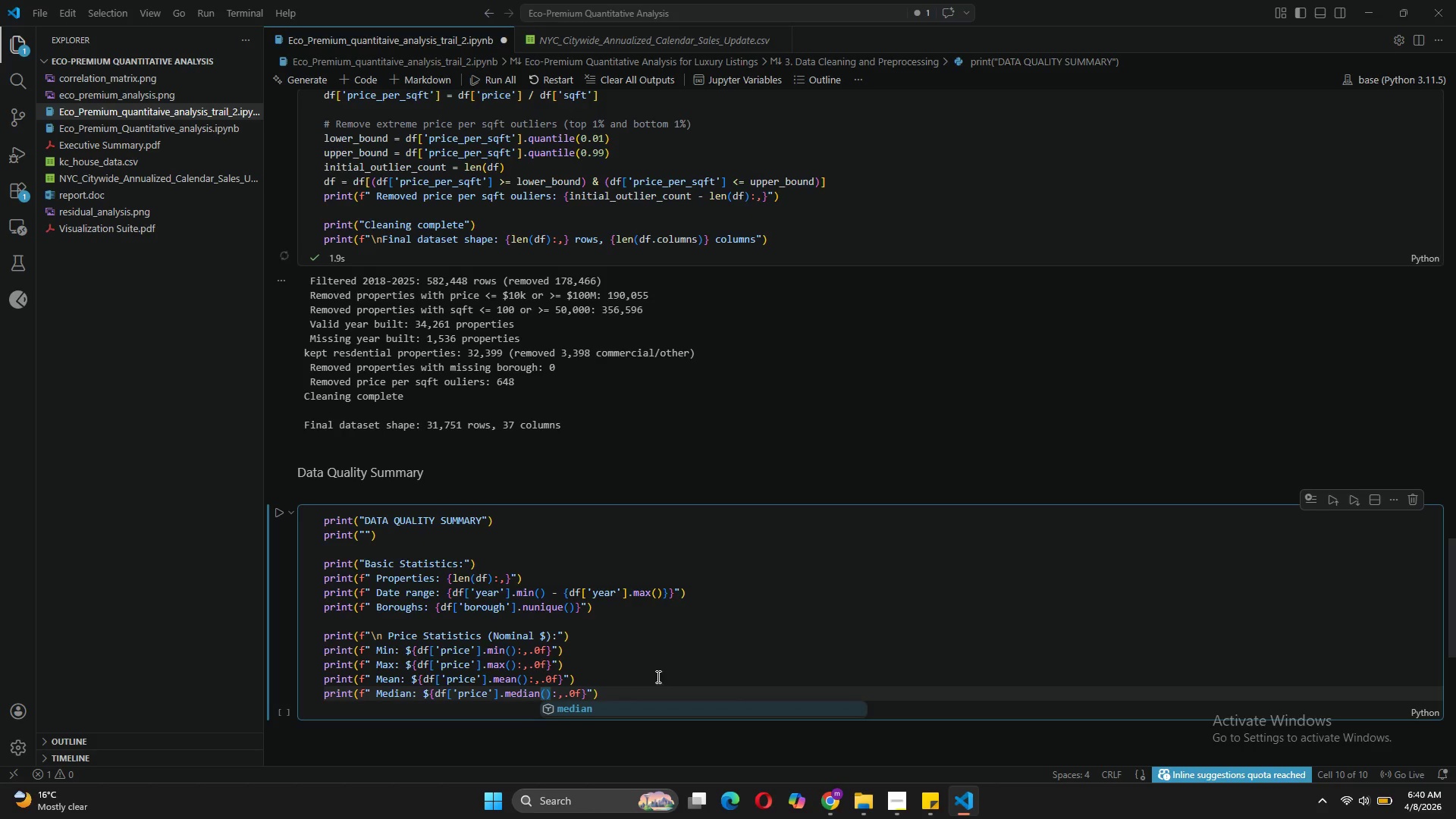 
left_click([657, 664])
 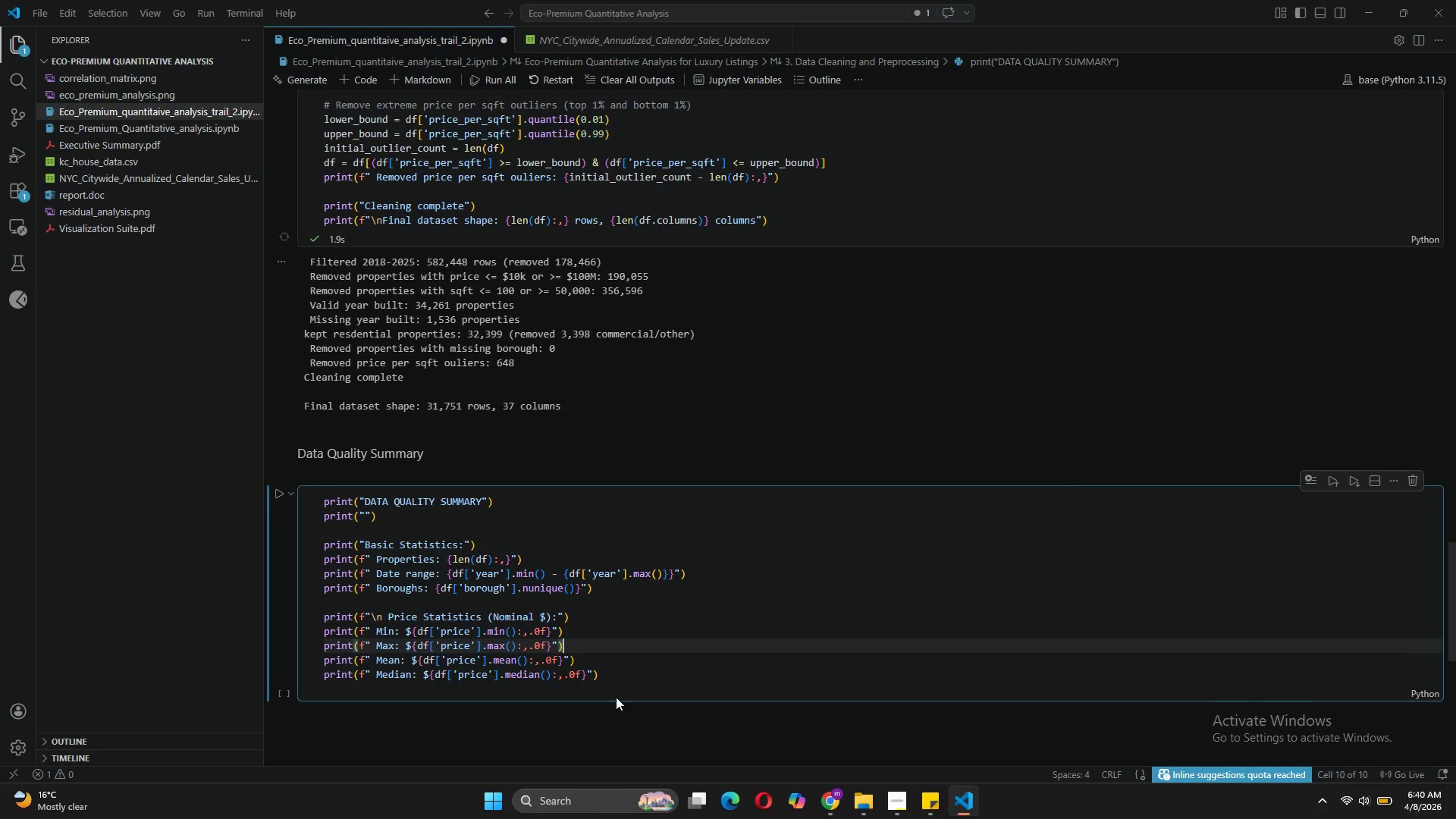 
left_click([626, 676])
 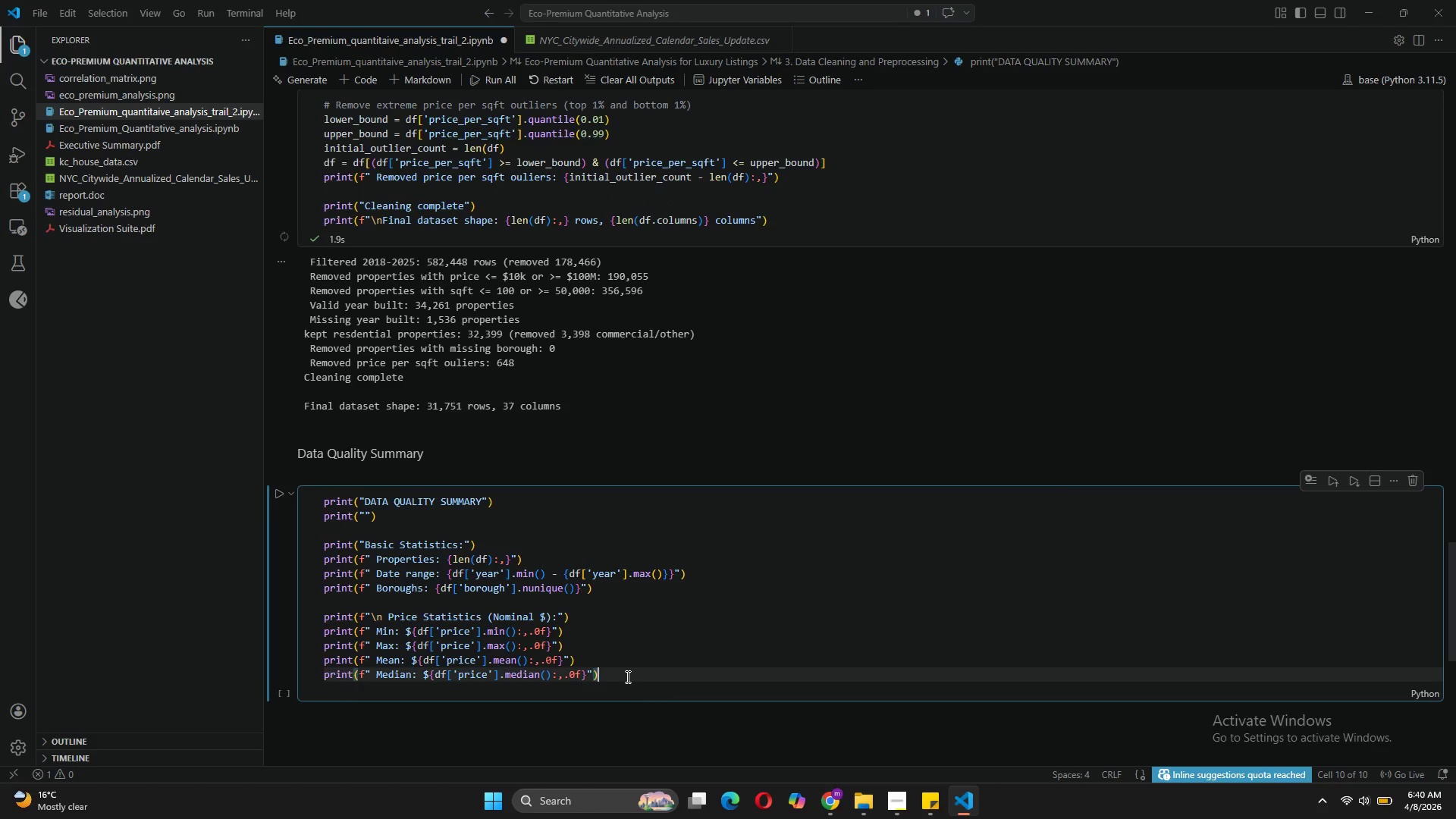 
key(Enter)
 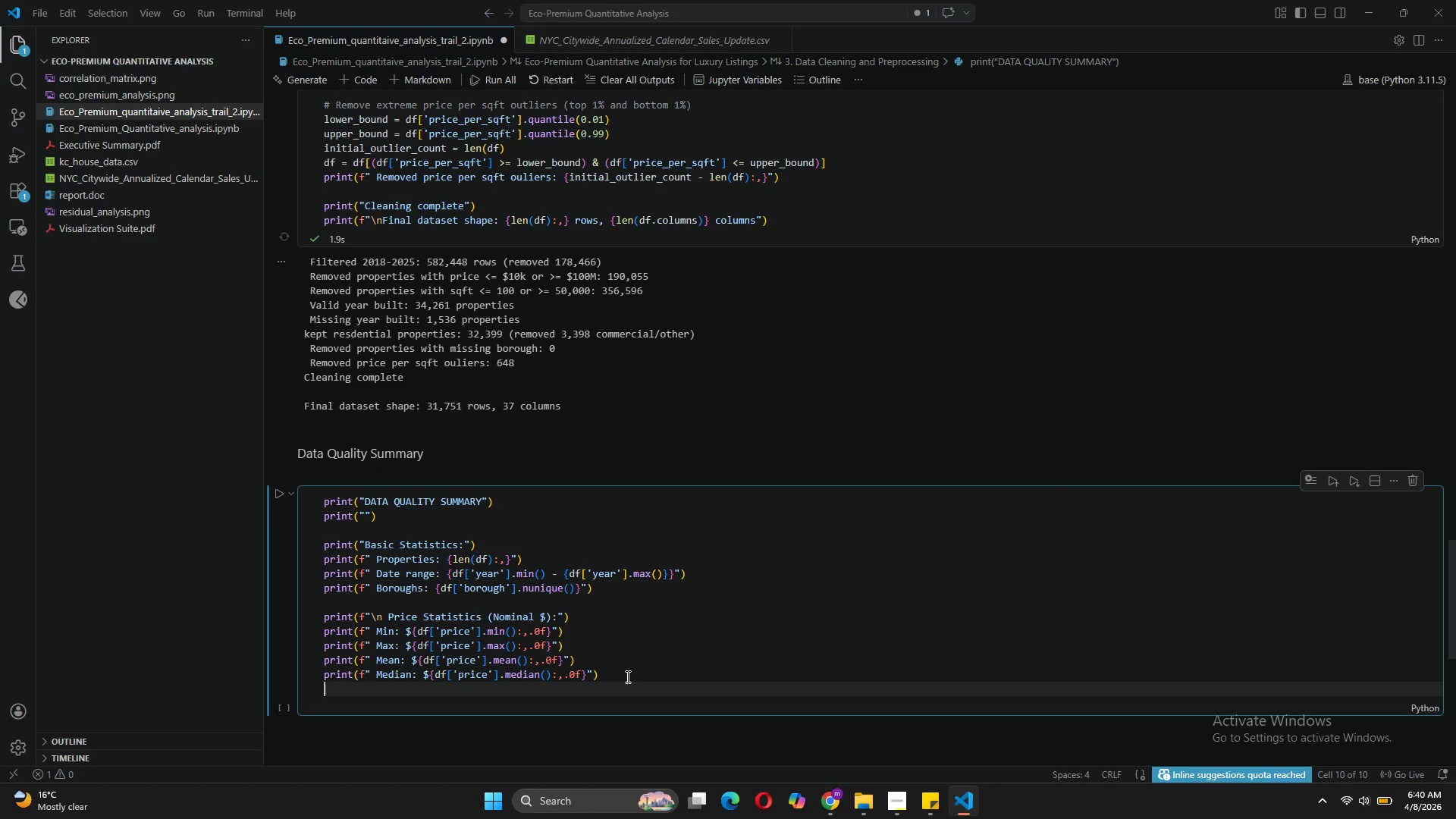 
key(Enter)
 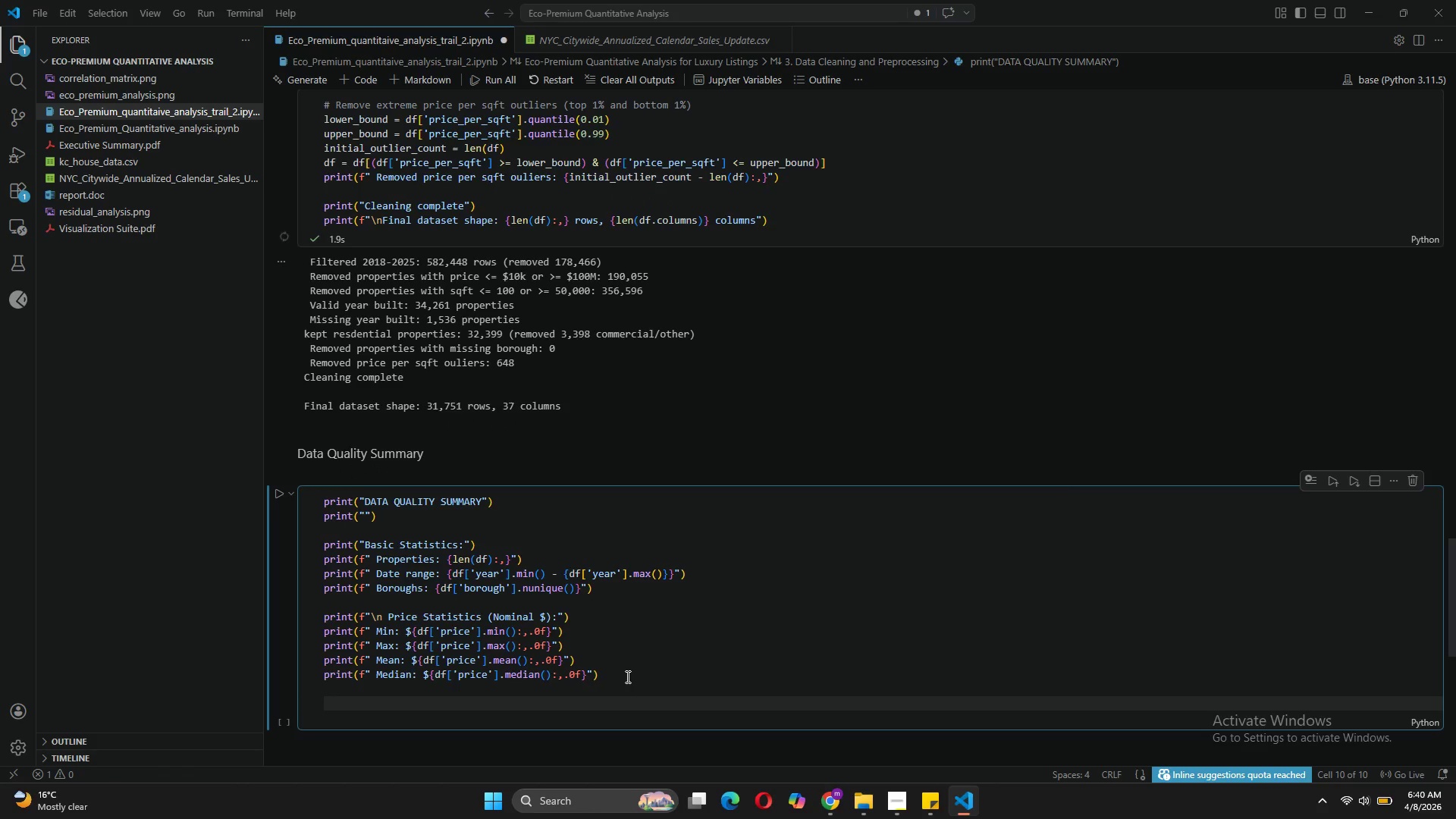 
type(print(f")
 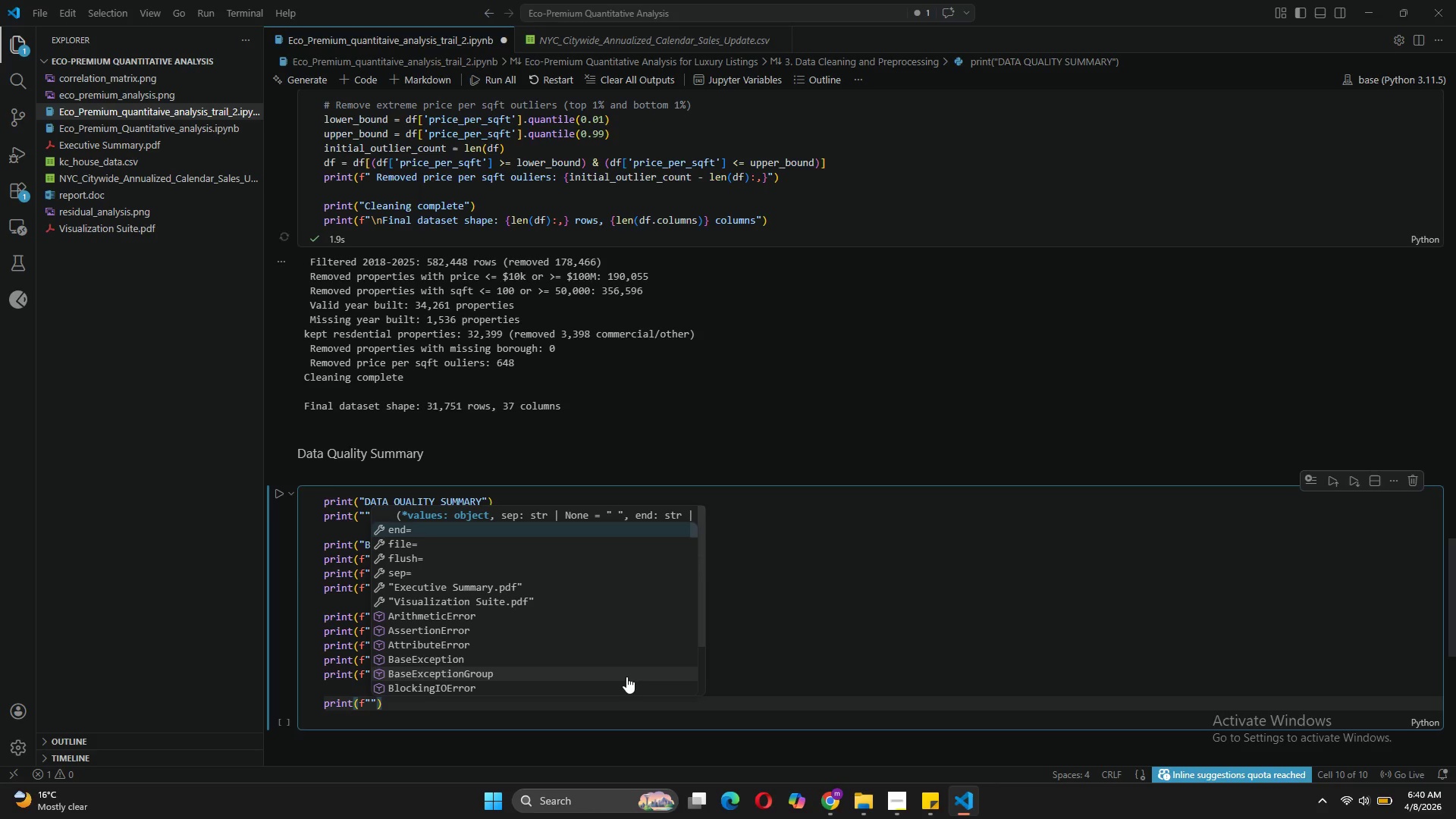 
type(Square footage stT)
key(Backspace)
type(atistics)
 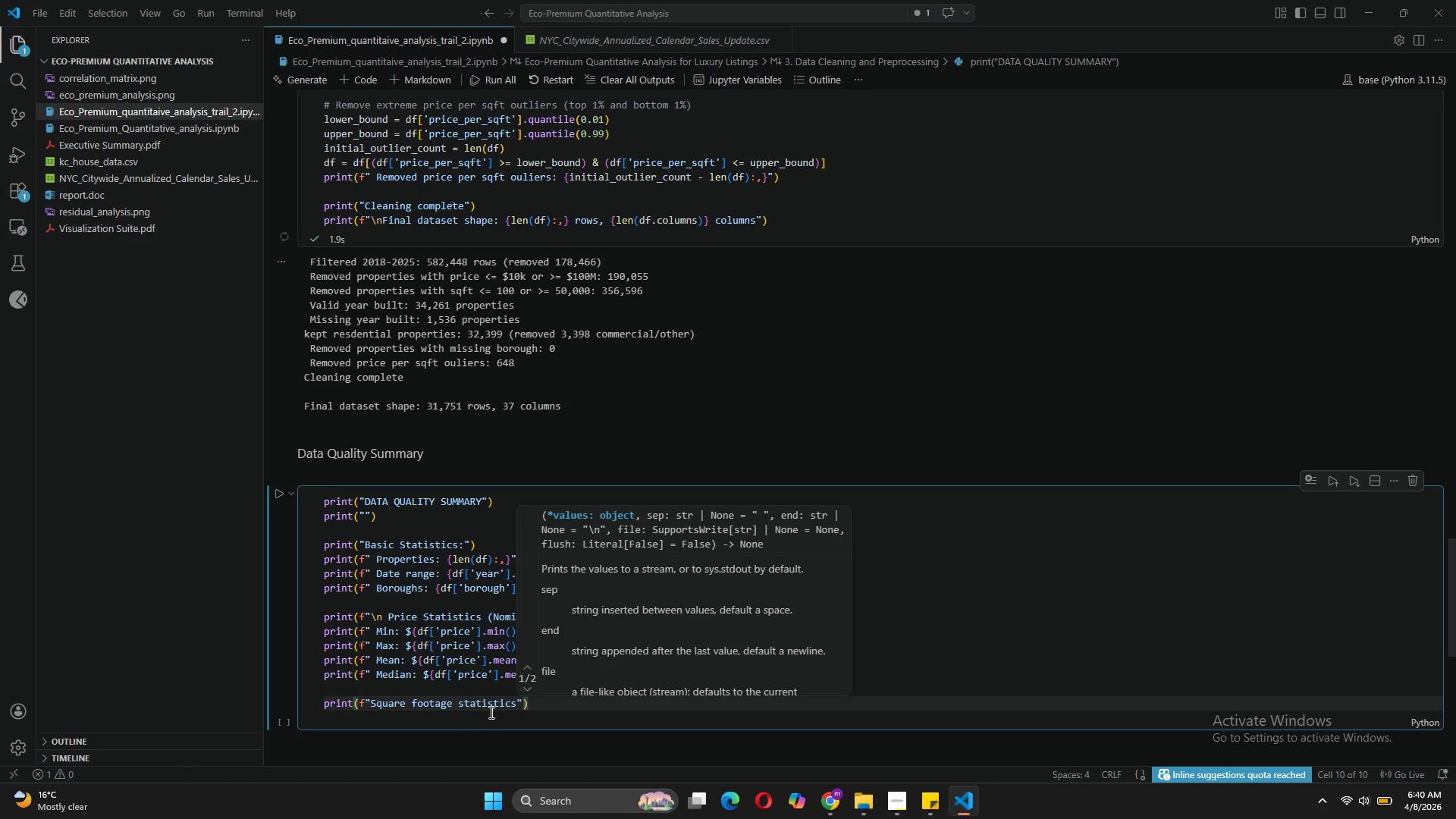 
wait(7.91)
 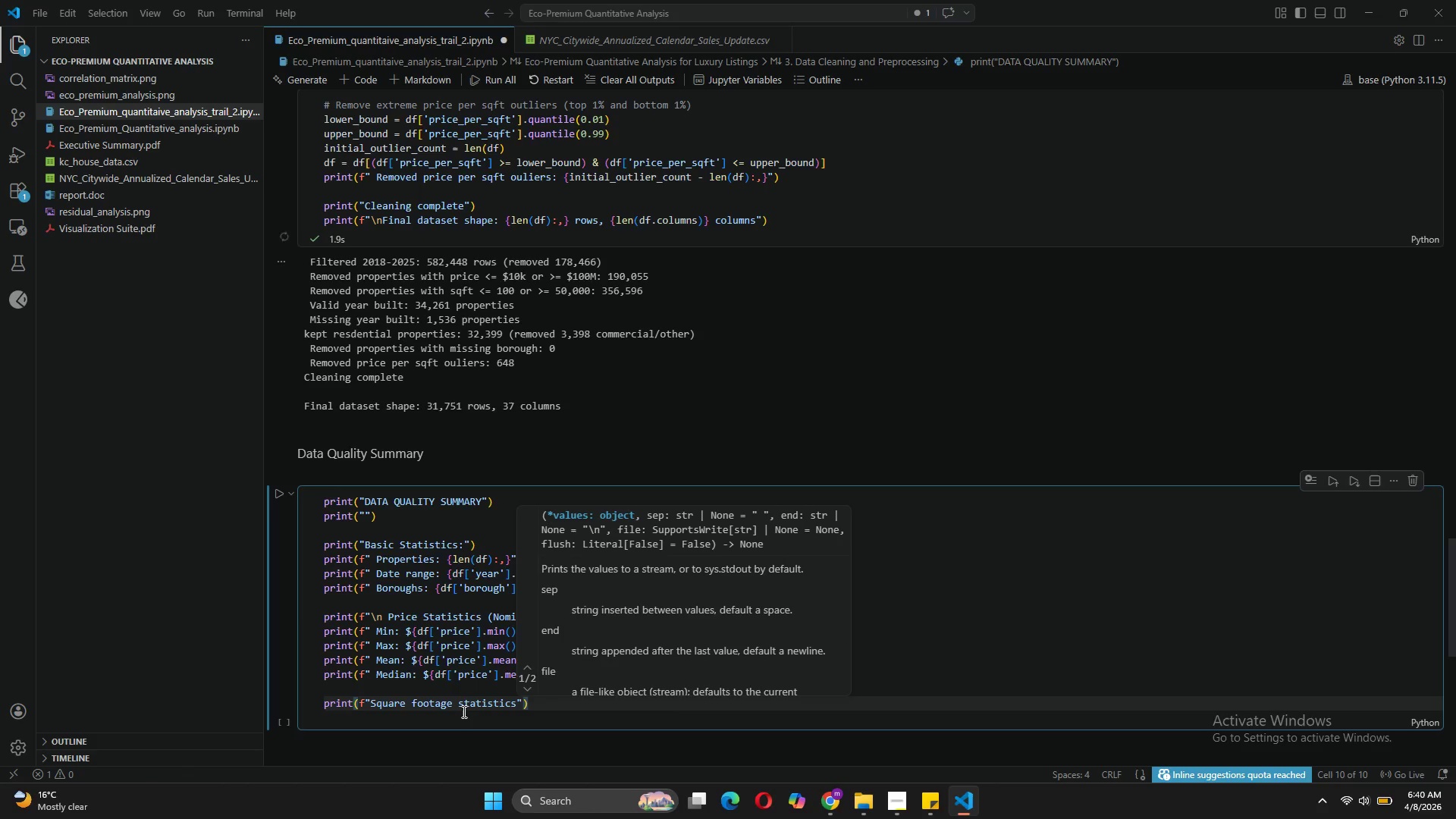 
left_click([463, 701])
 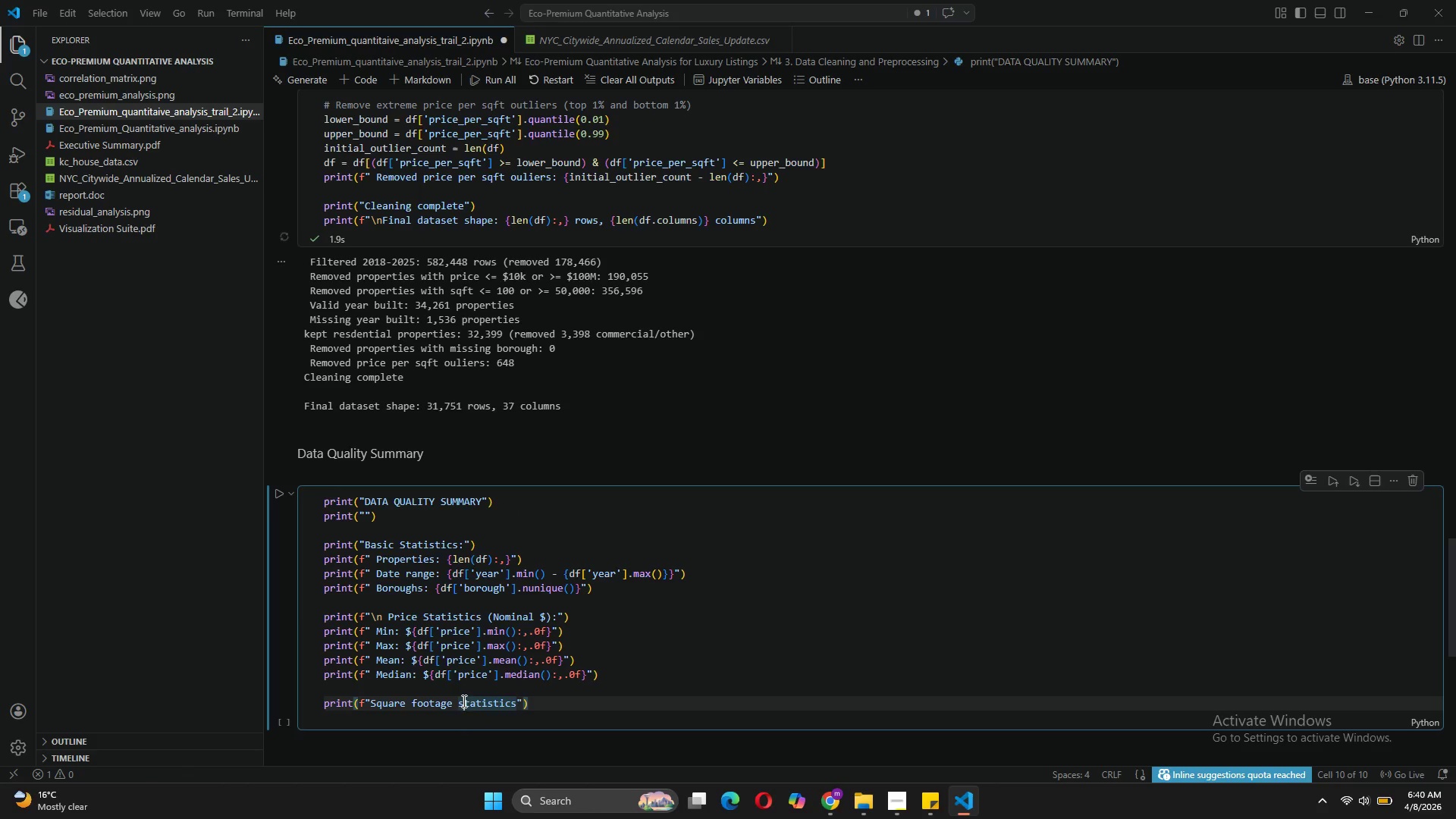 
key(Backspace)
 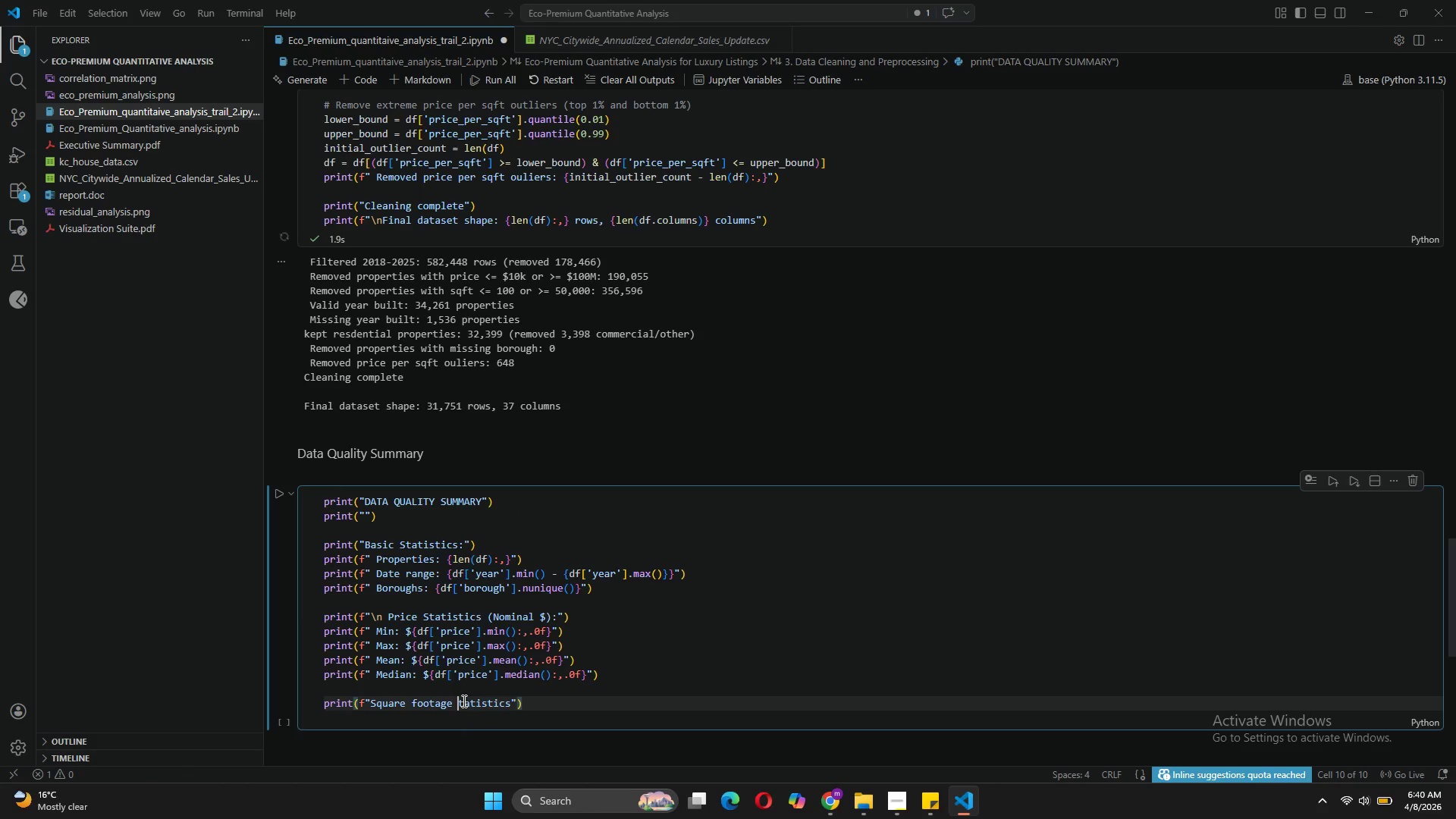 
key(CapsLock)
 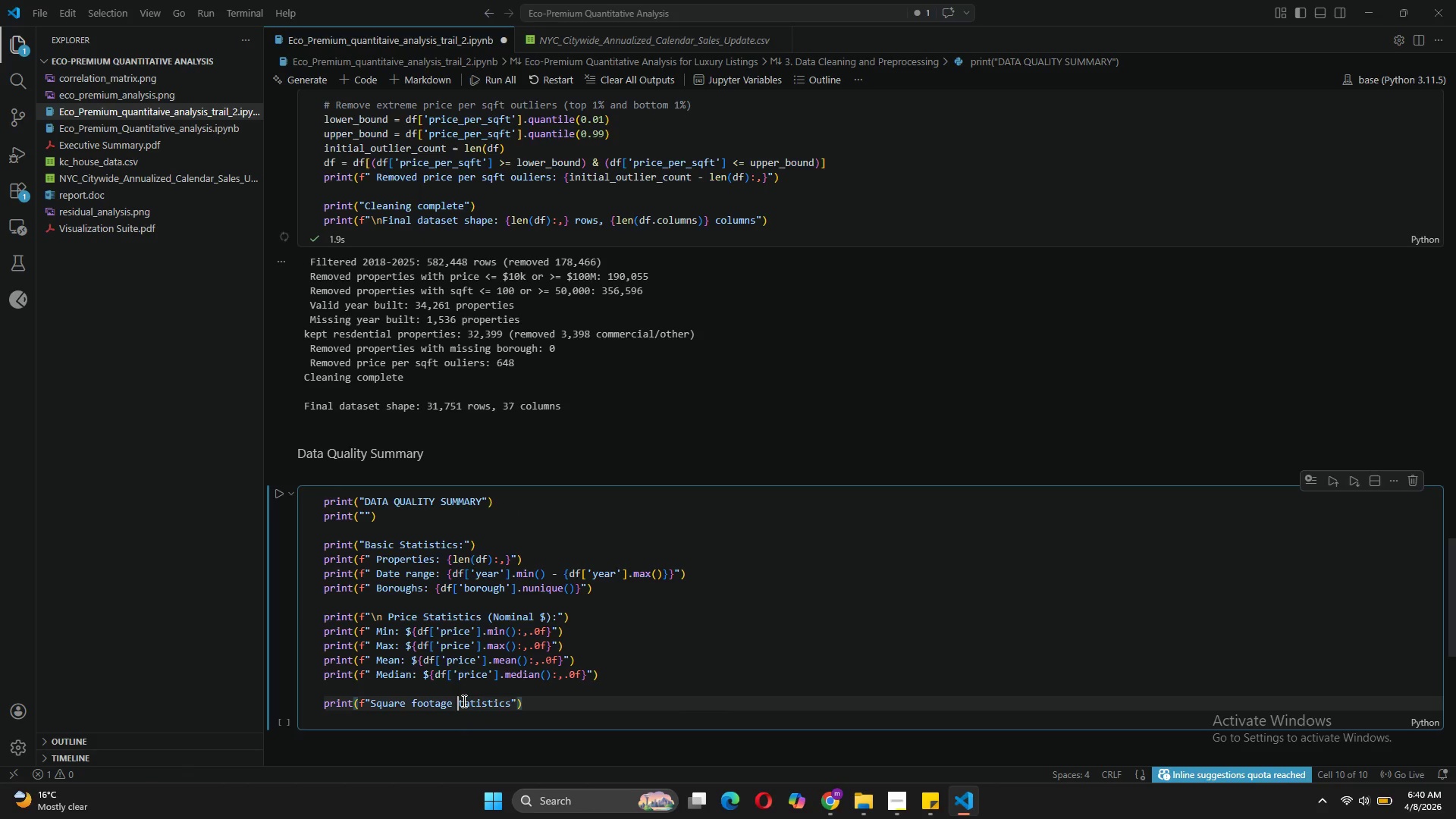 
key(S)
 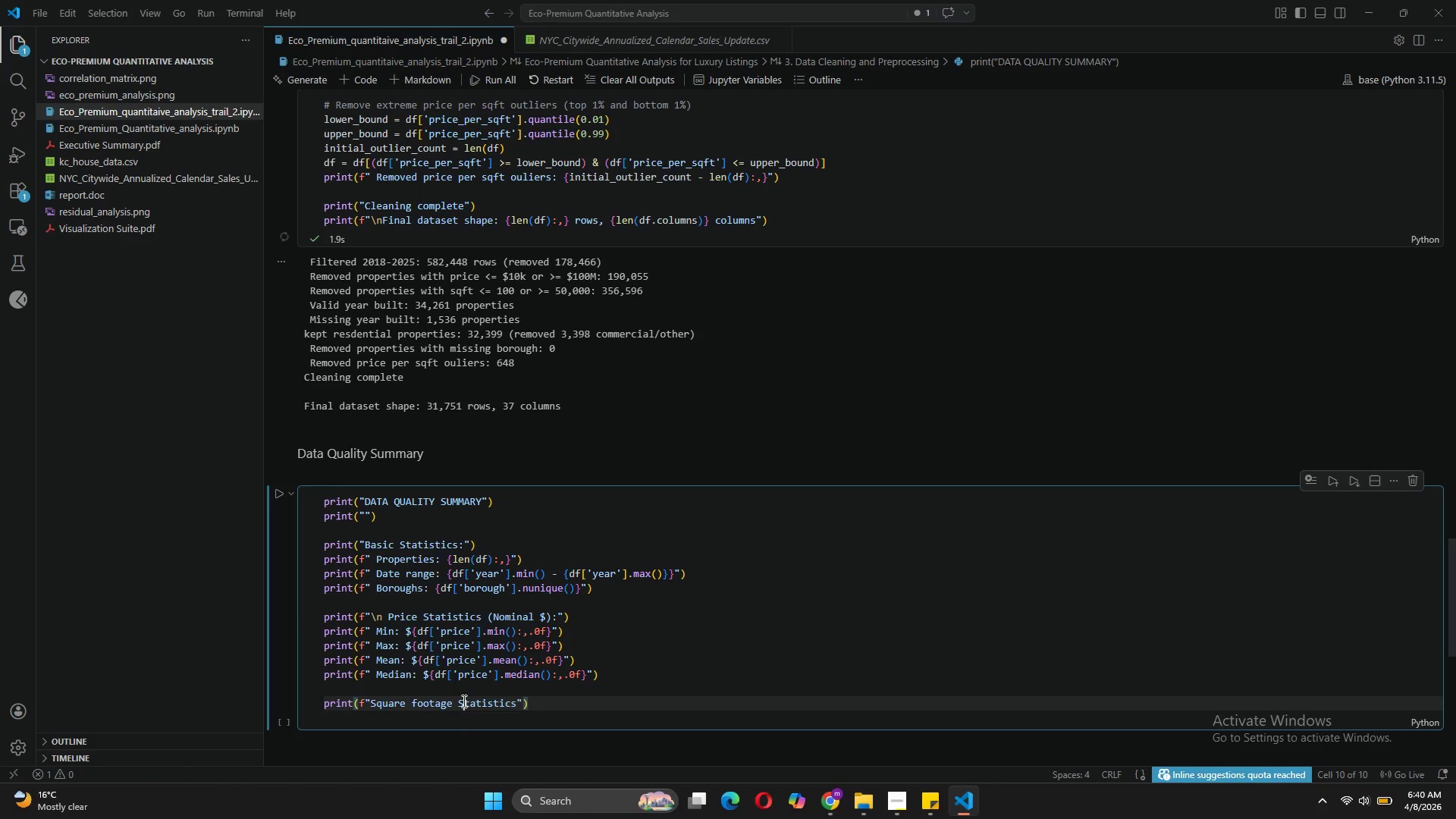 
key(CapsLock)
 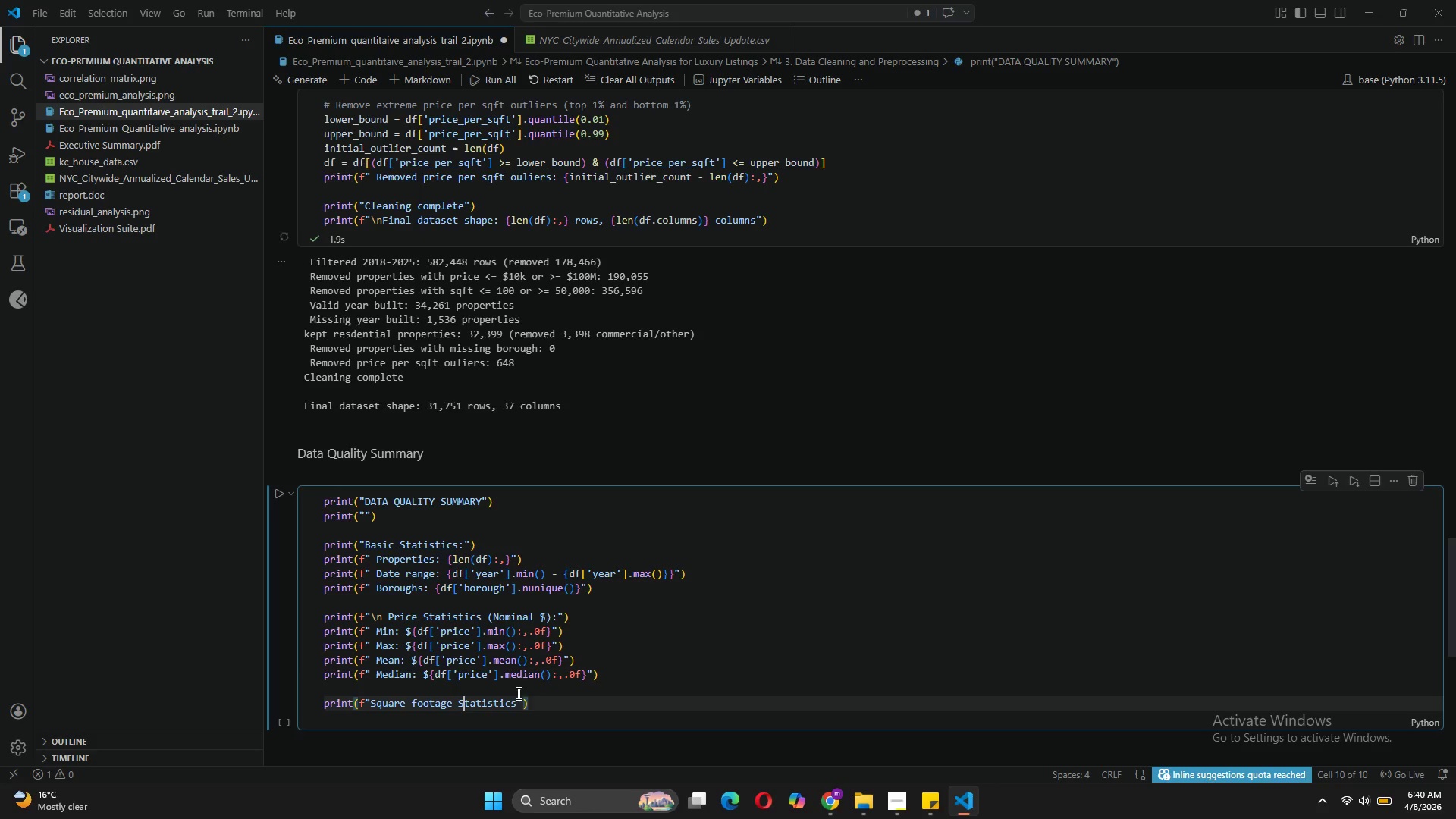 
left_click([516, 705])
 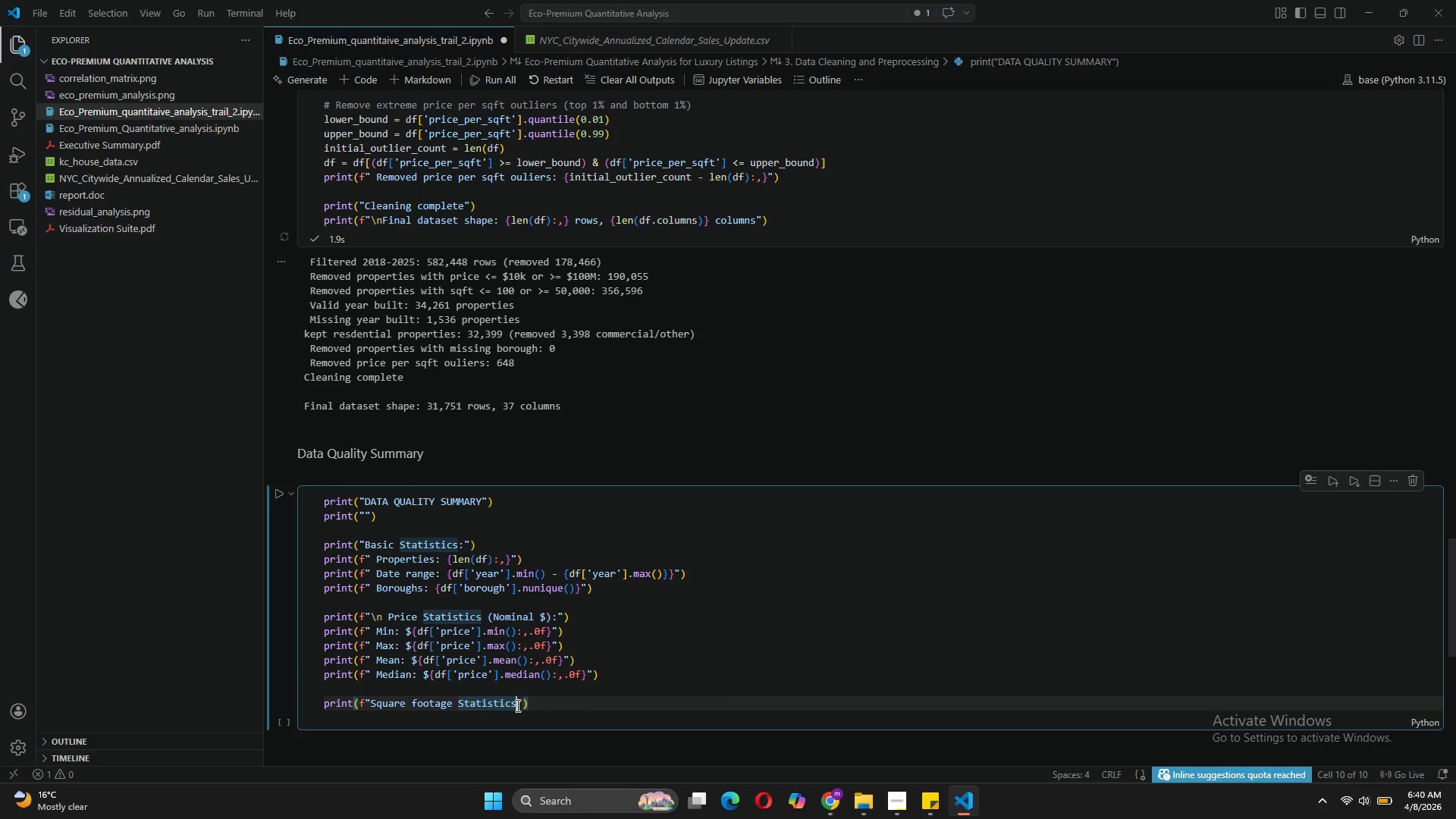 
key(Shift+ShiftLeft)
 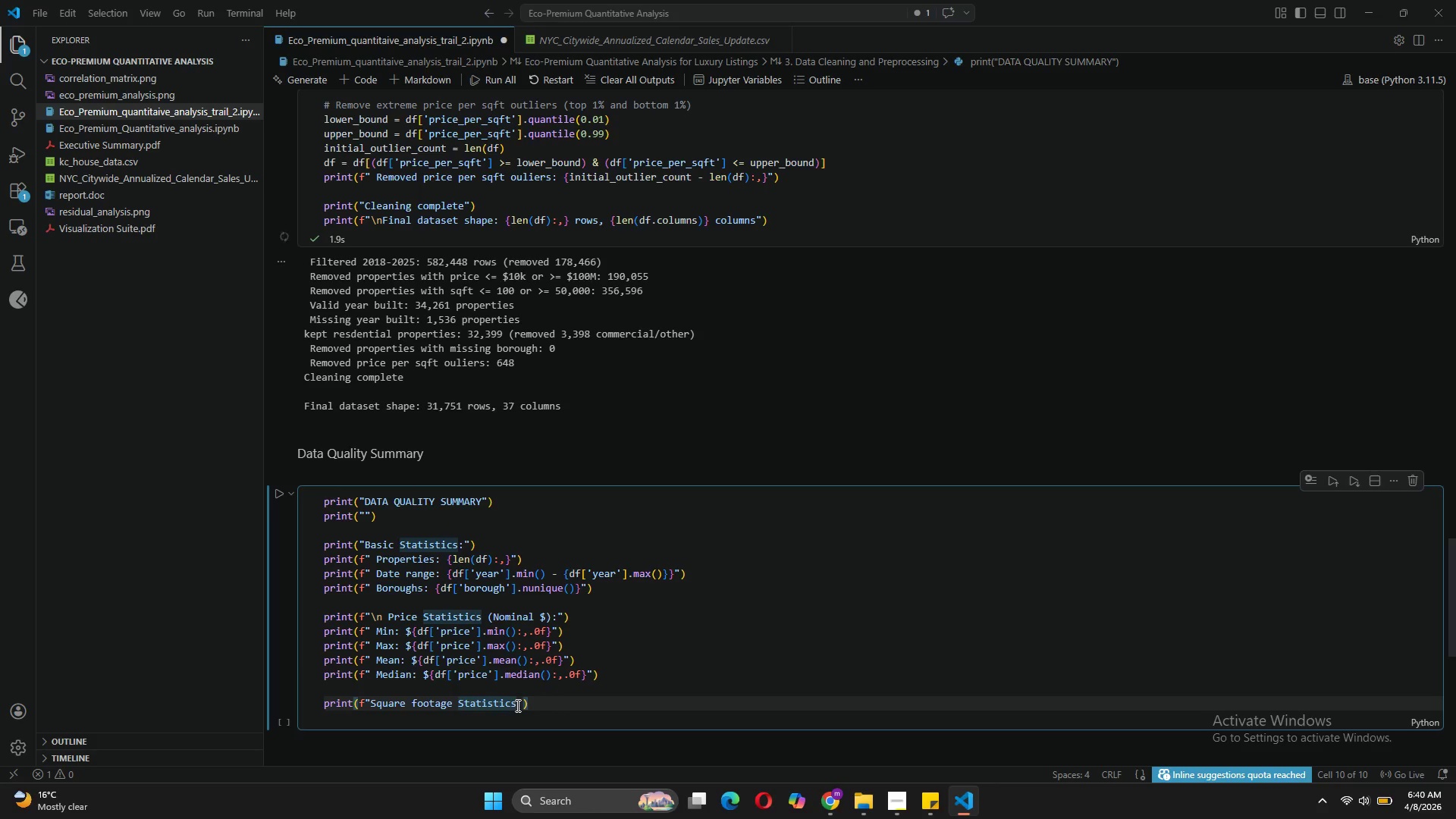 
key(Shift+Semicolon)
 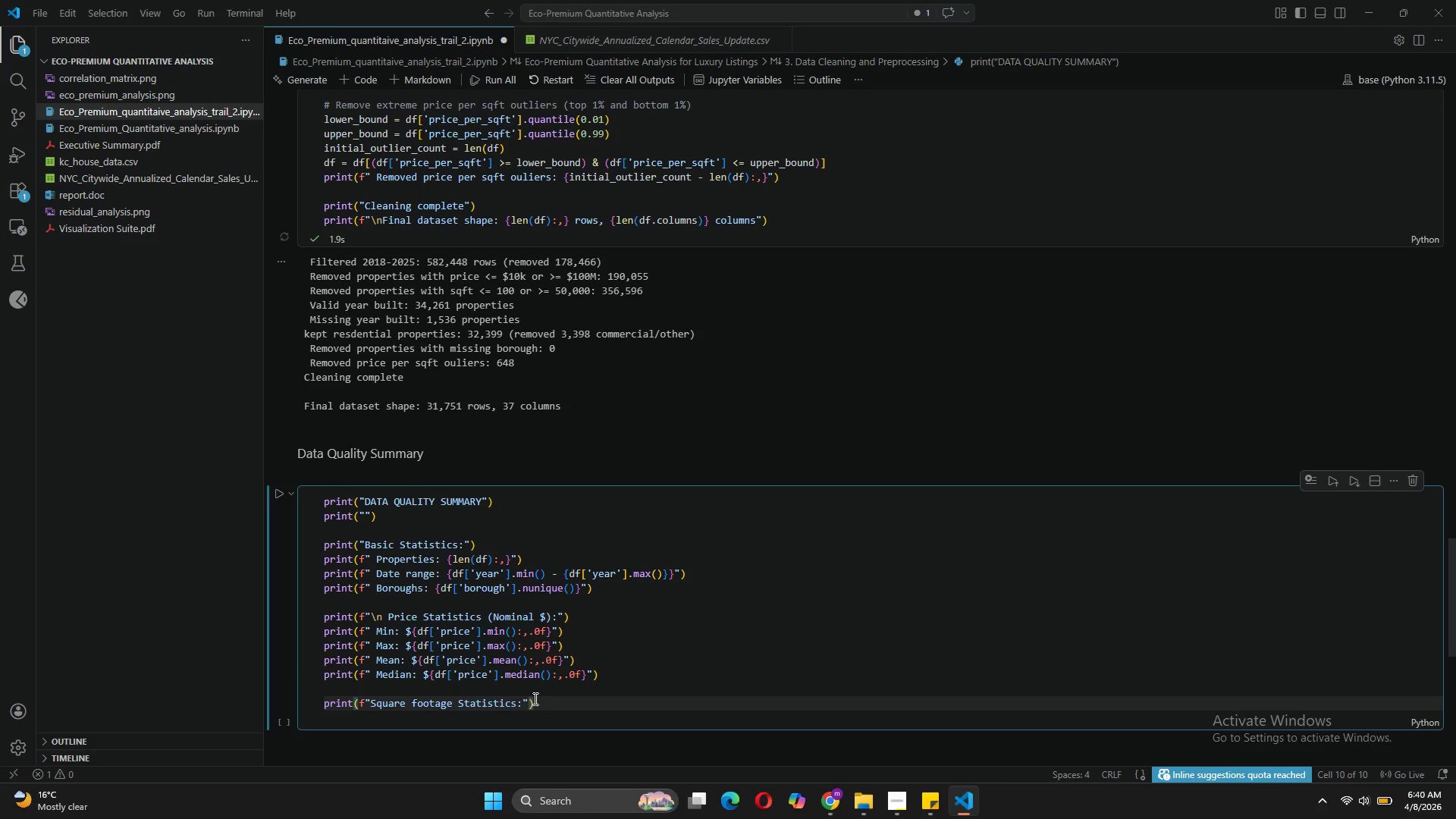 
left_click([543, 704])
 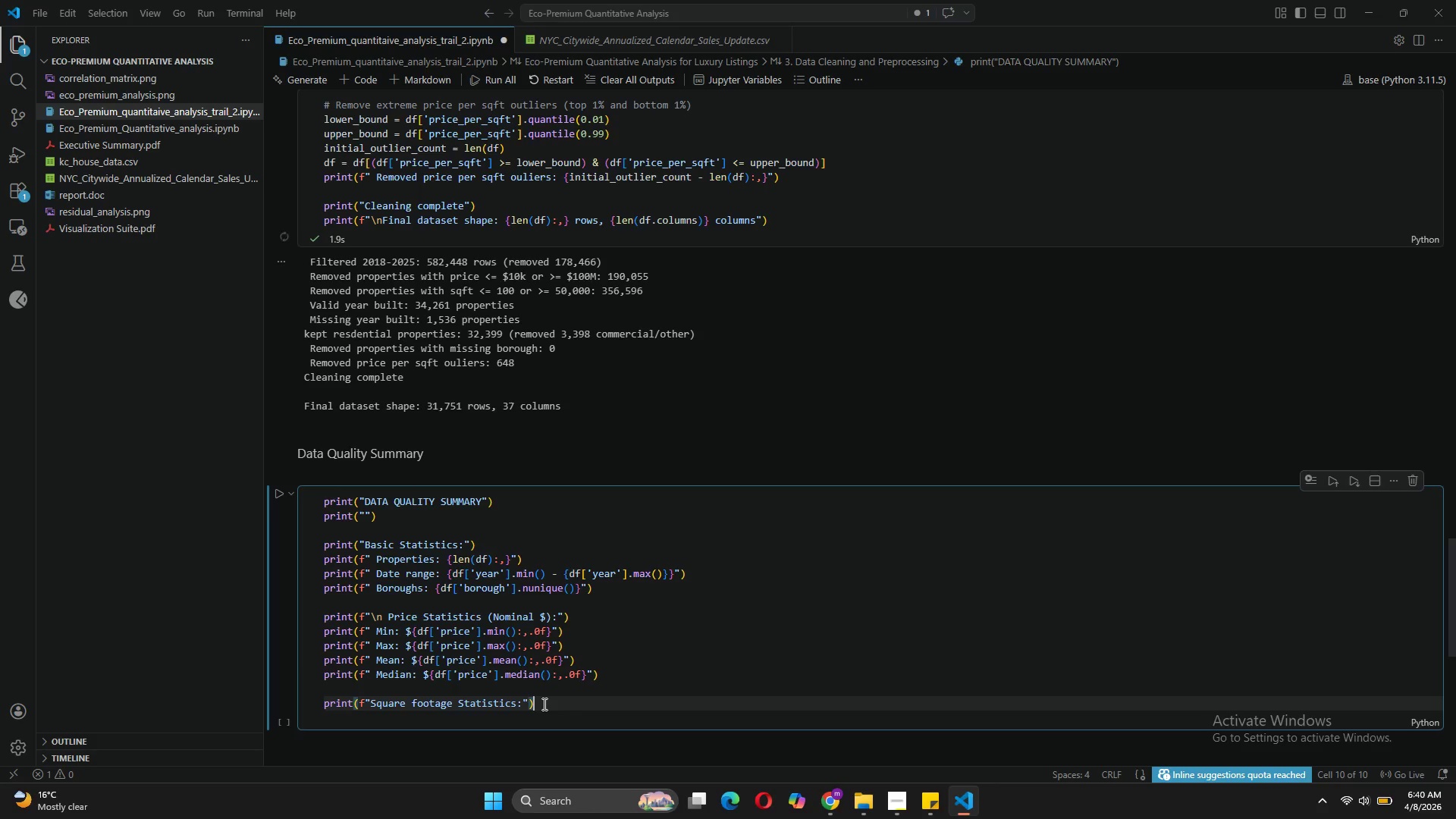 
key(Enter)
 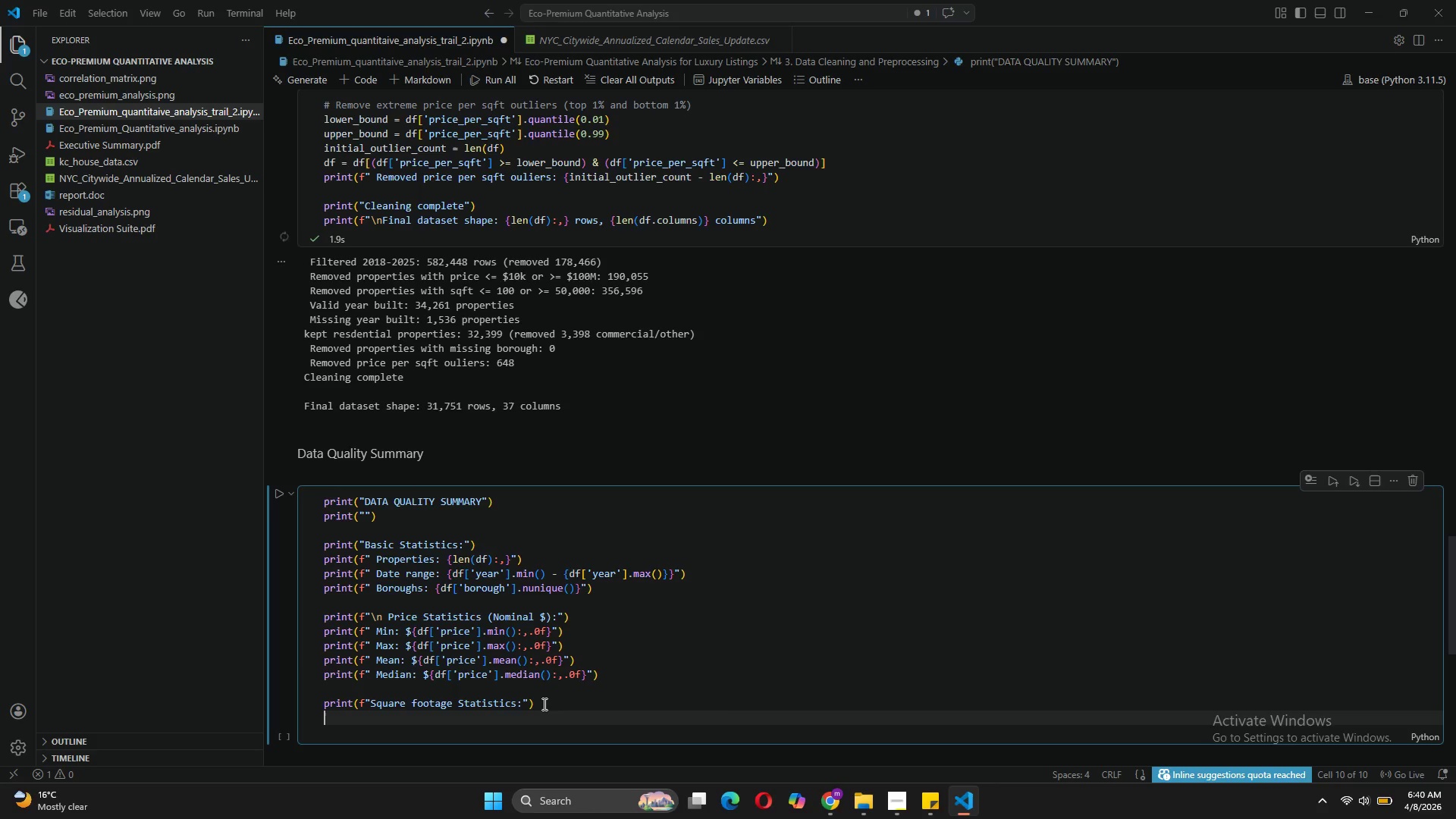 
key(Control+V)
 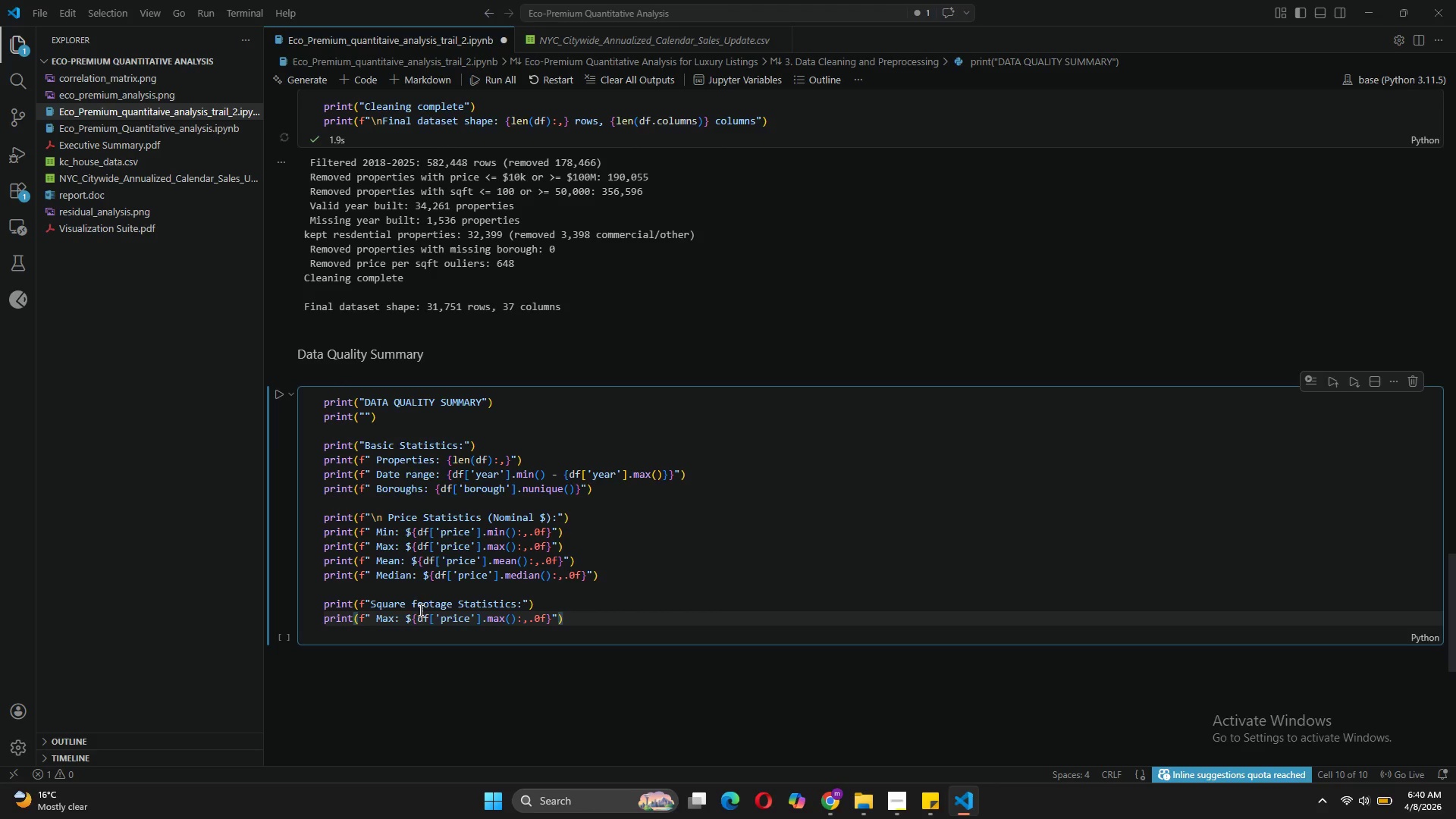 
left_click([395, 616])
 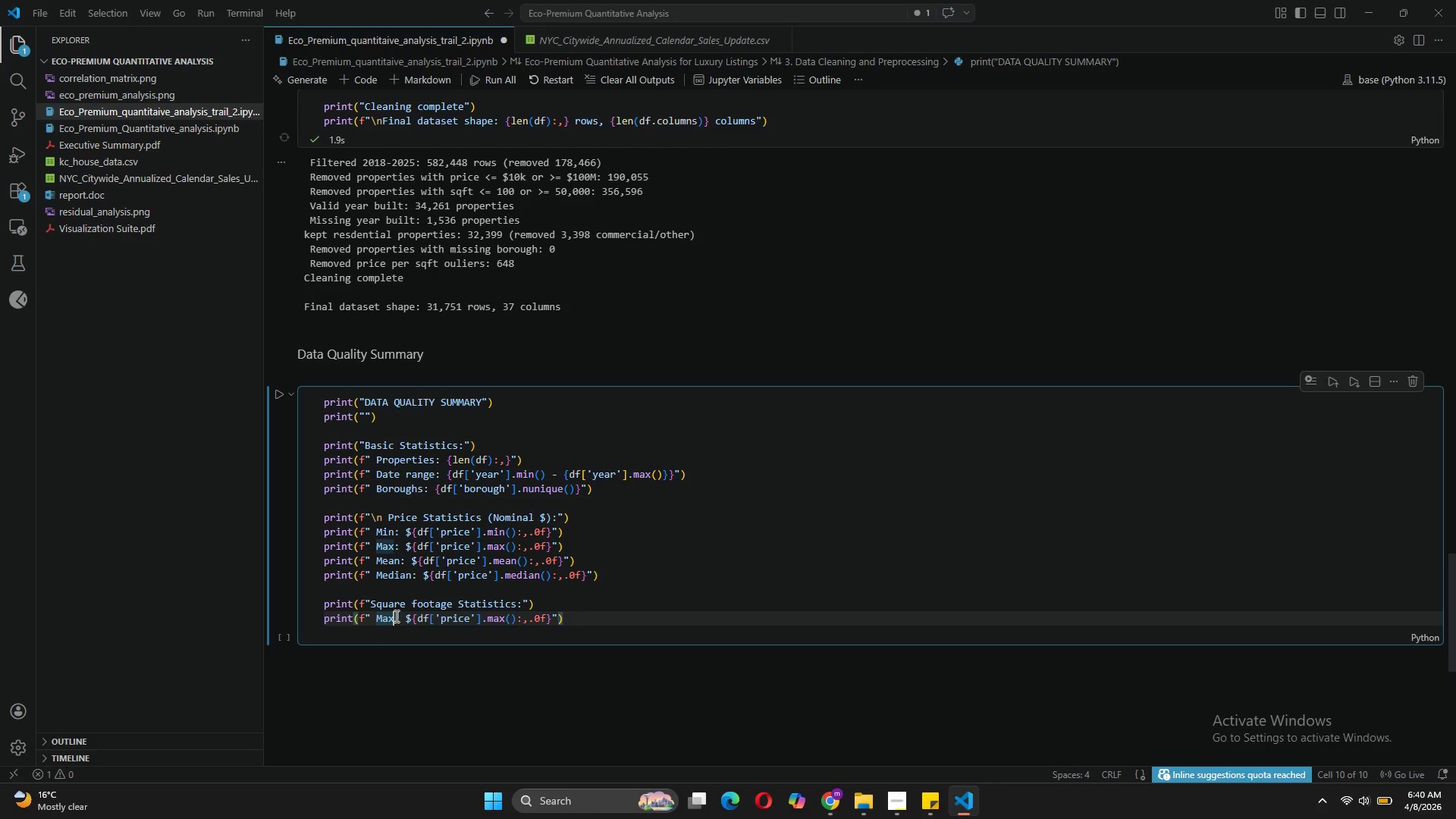 
key(Backspace)
key(Backspace)
type(in)
 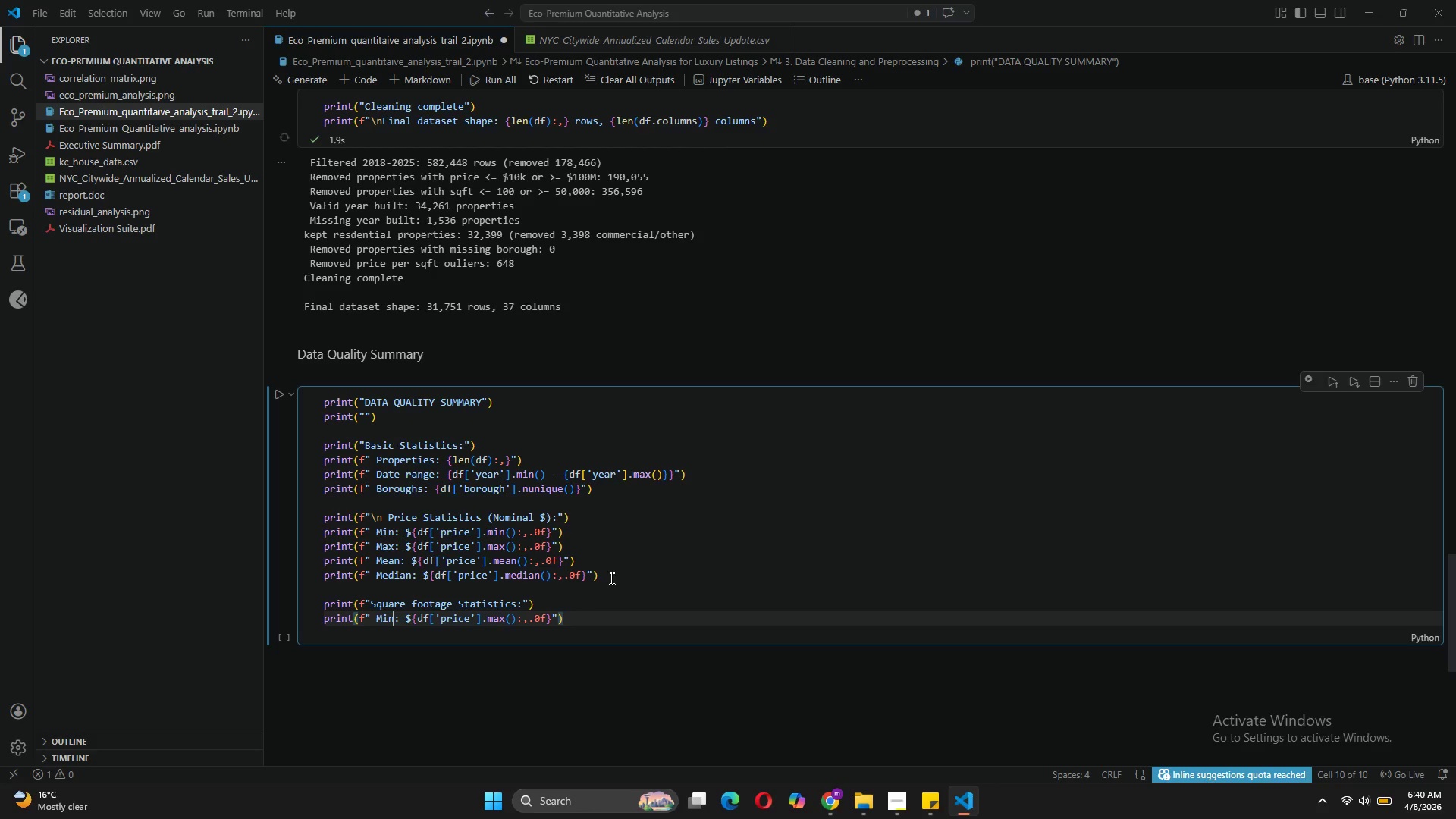 
left_click_drag(start_coordinate=[611, 576], to_coordinate=[322, 526])
 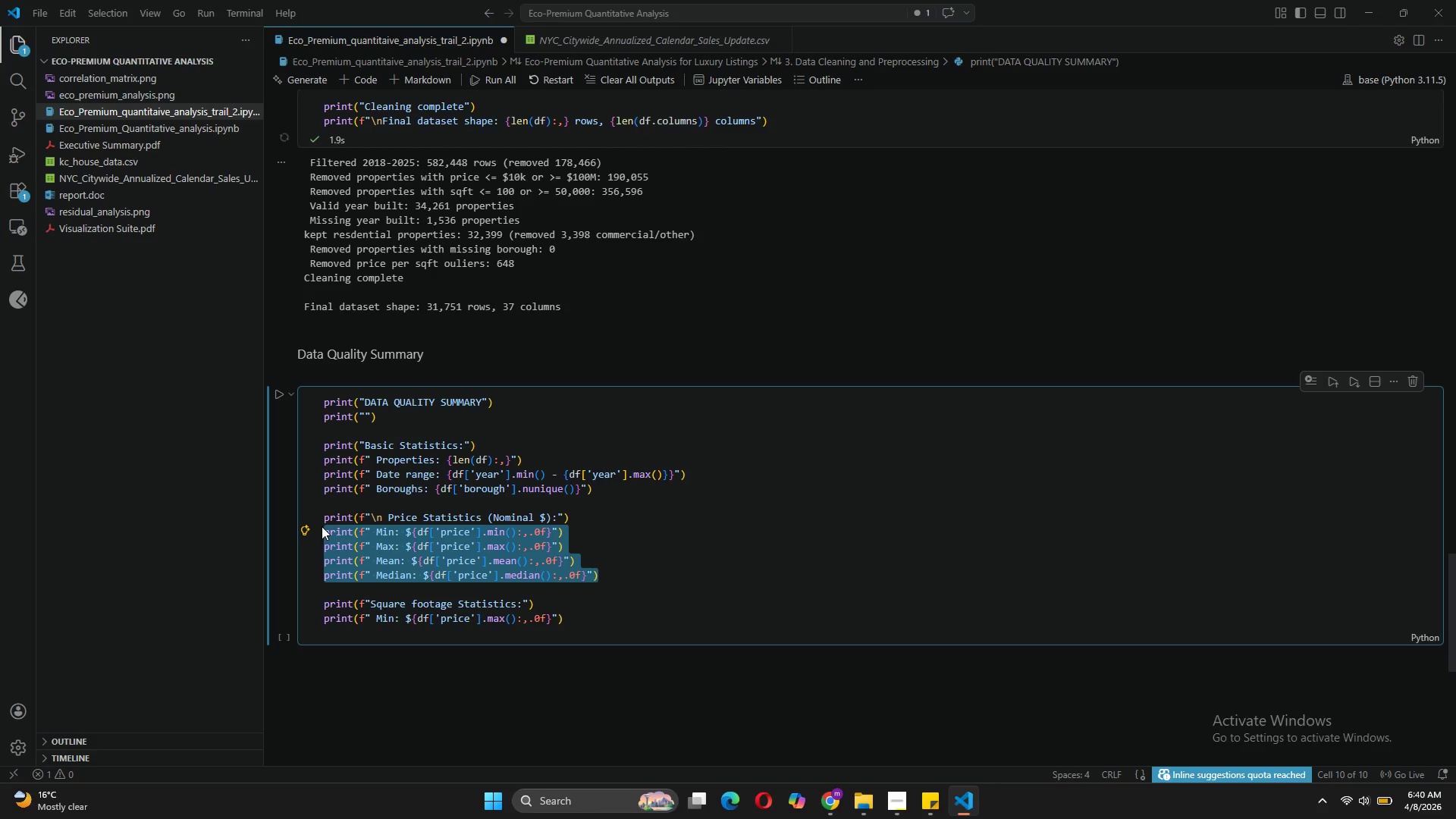 
key(Control+ControlLeft)
 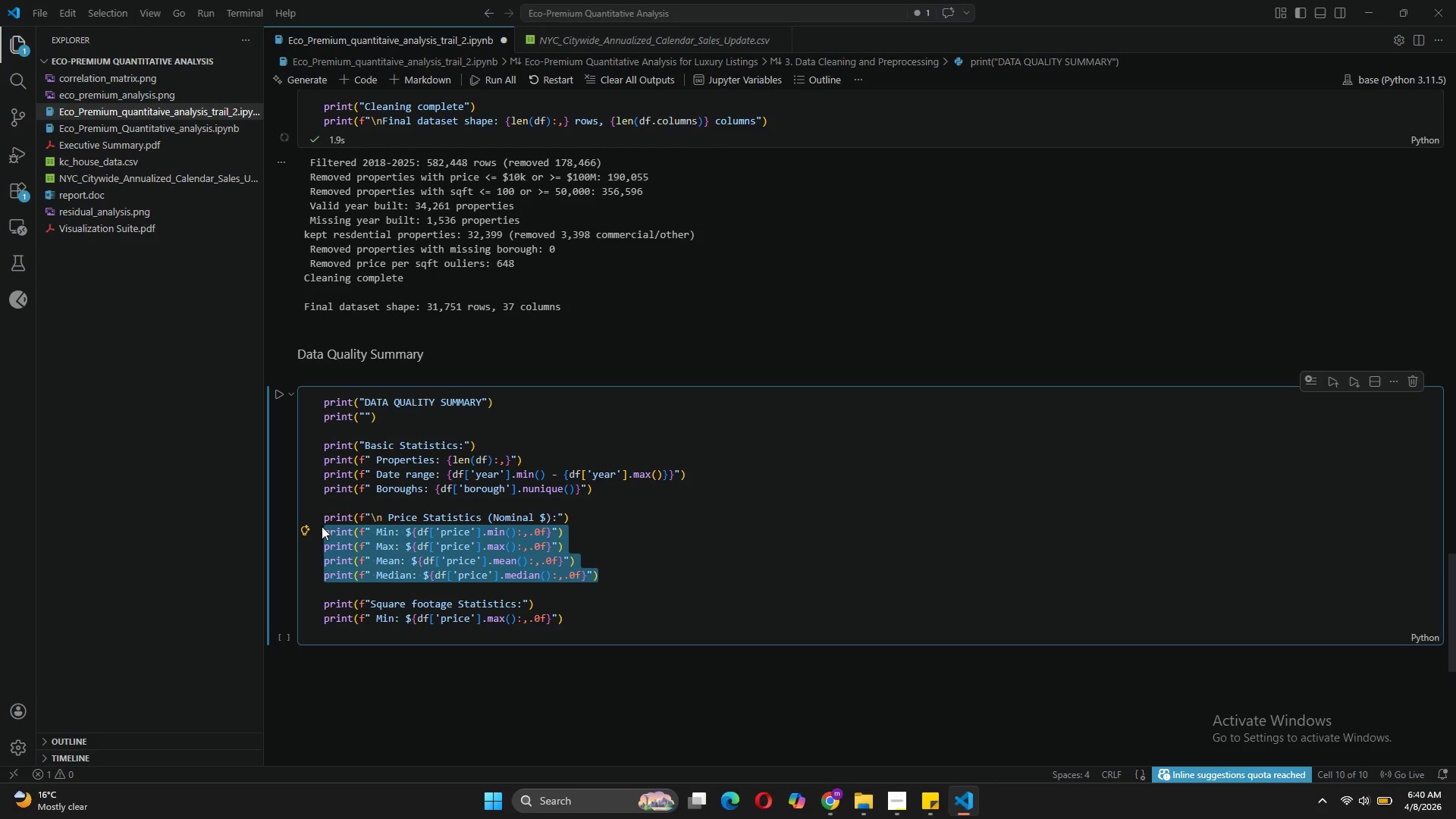 
key(Control+C)
 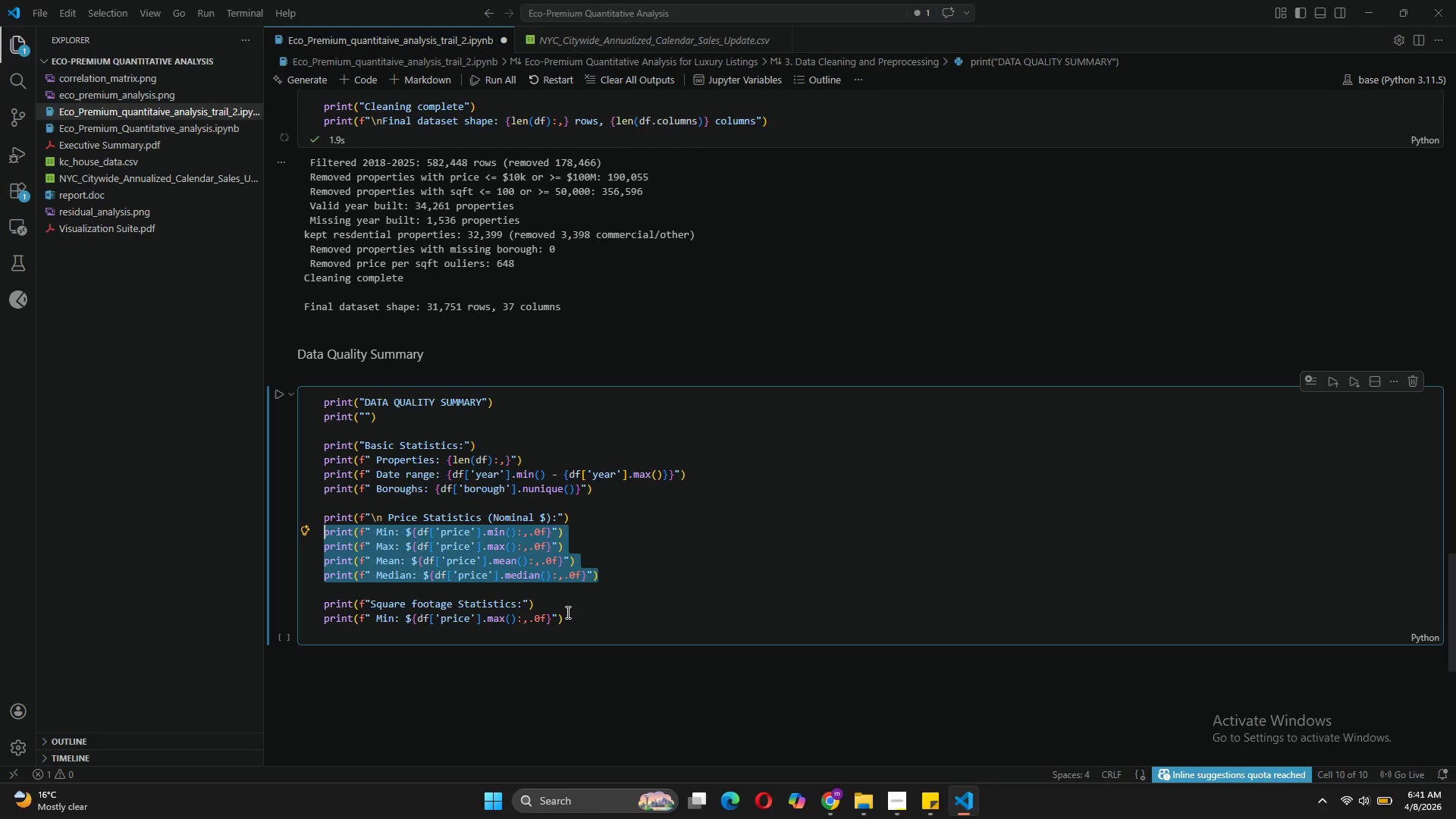 
left_click_drag(start_coordinate=[566, 614], to_coordinate=[321, 619])
 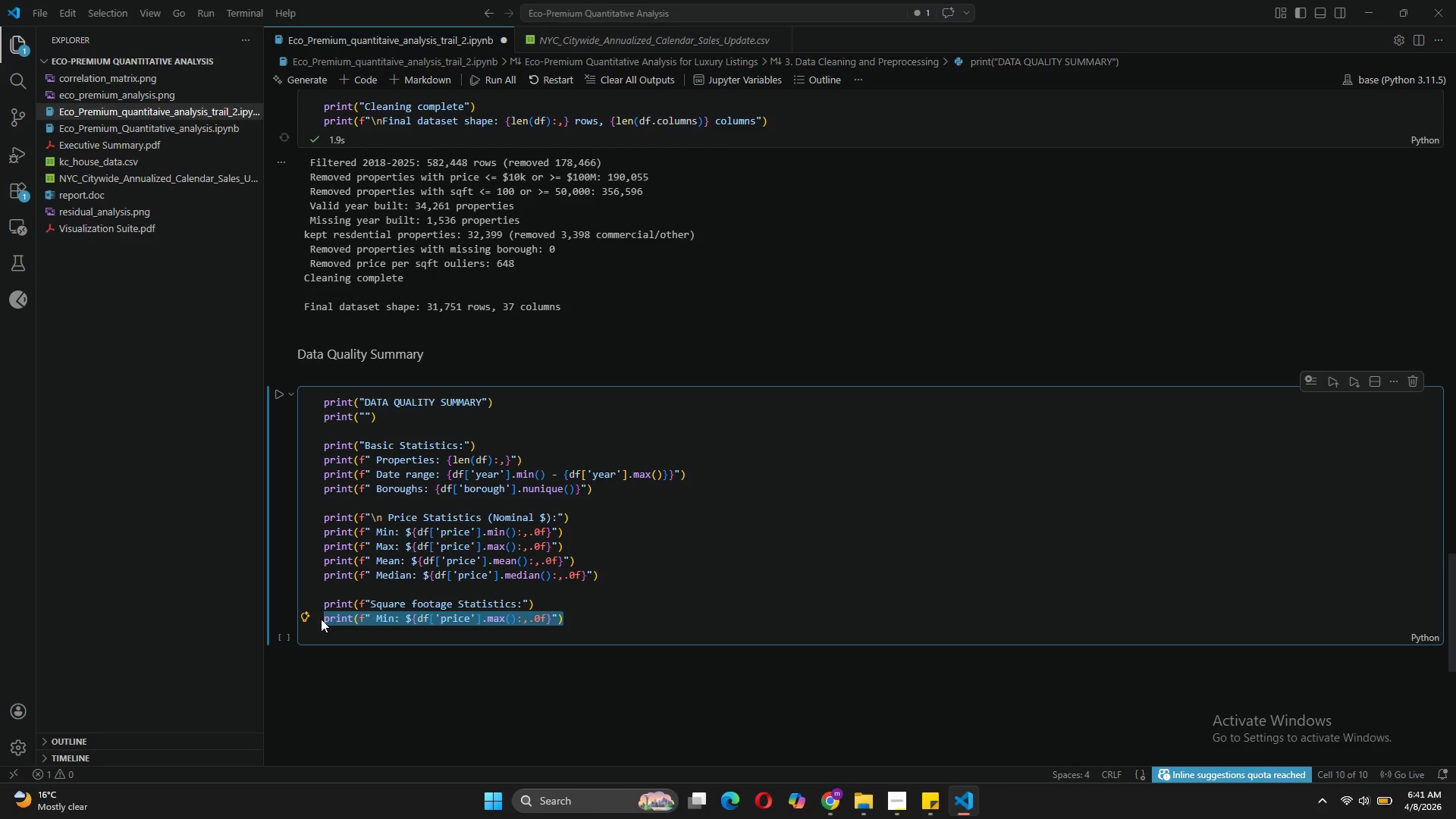 
key(Control+ControlLeft)
 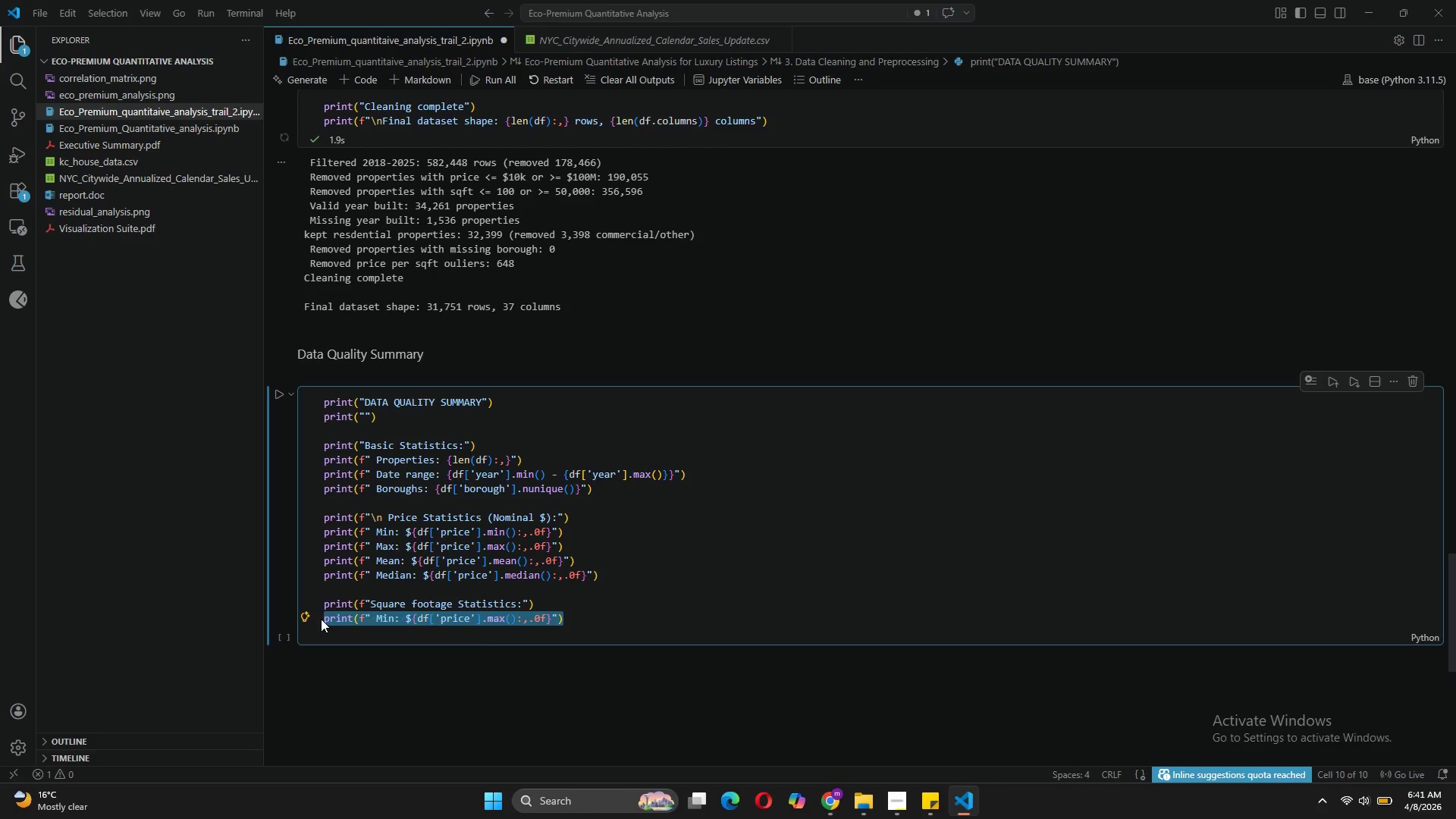 
key(Control+V)
 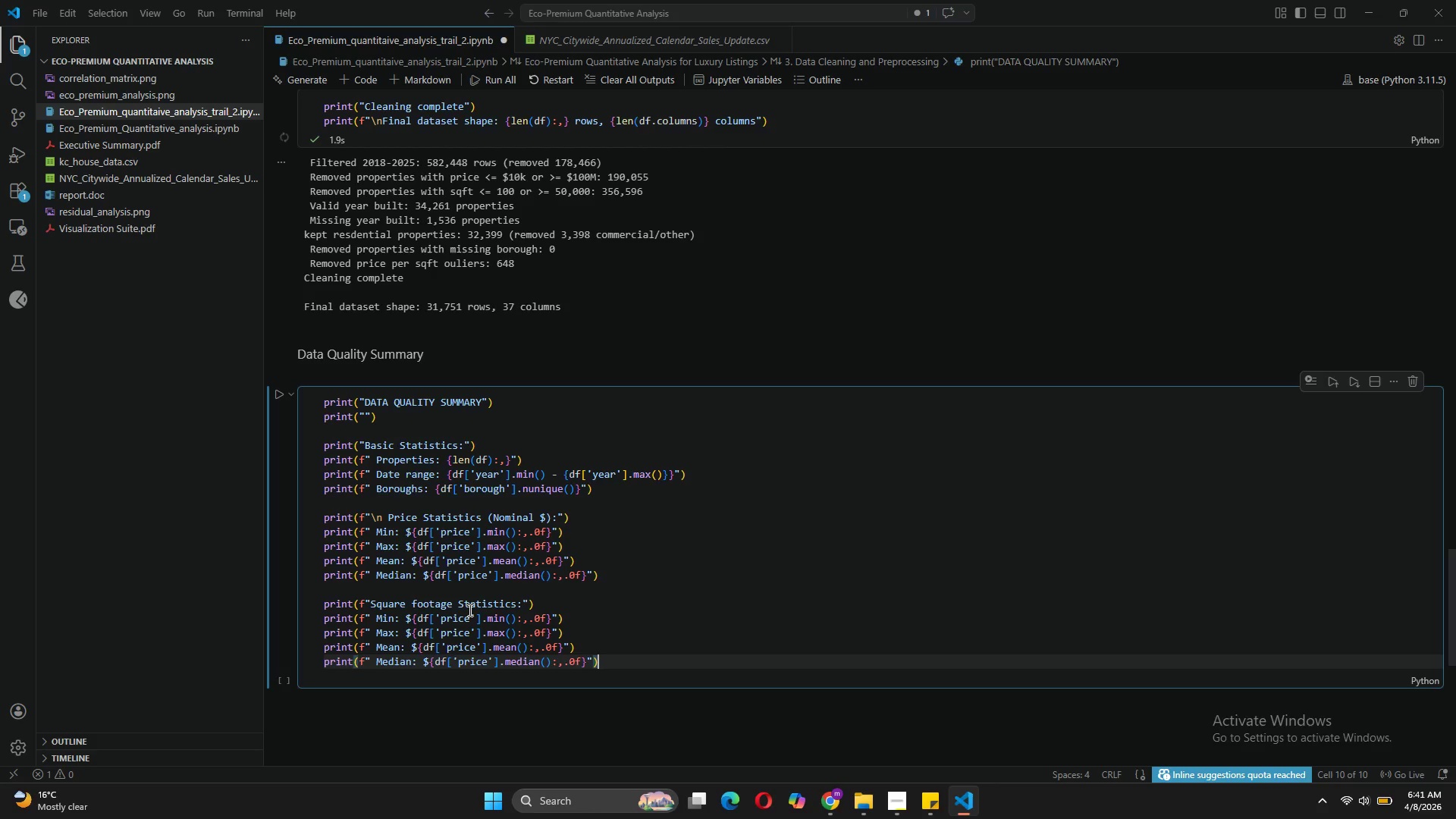 
left_click([468, 618])
 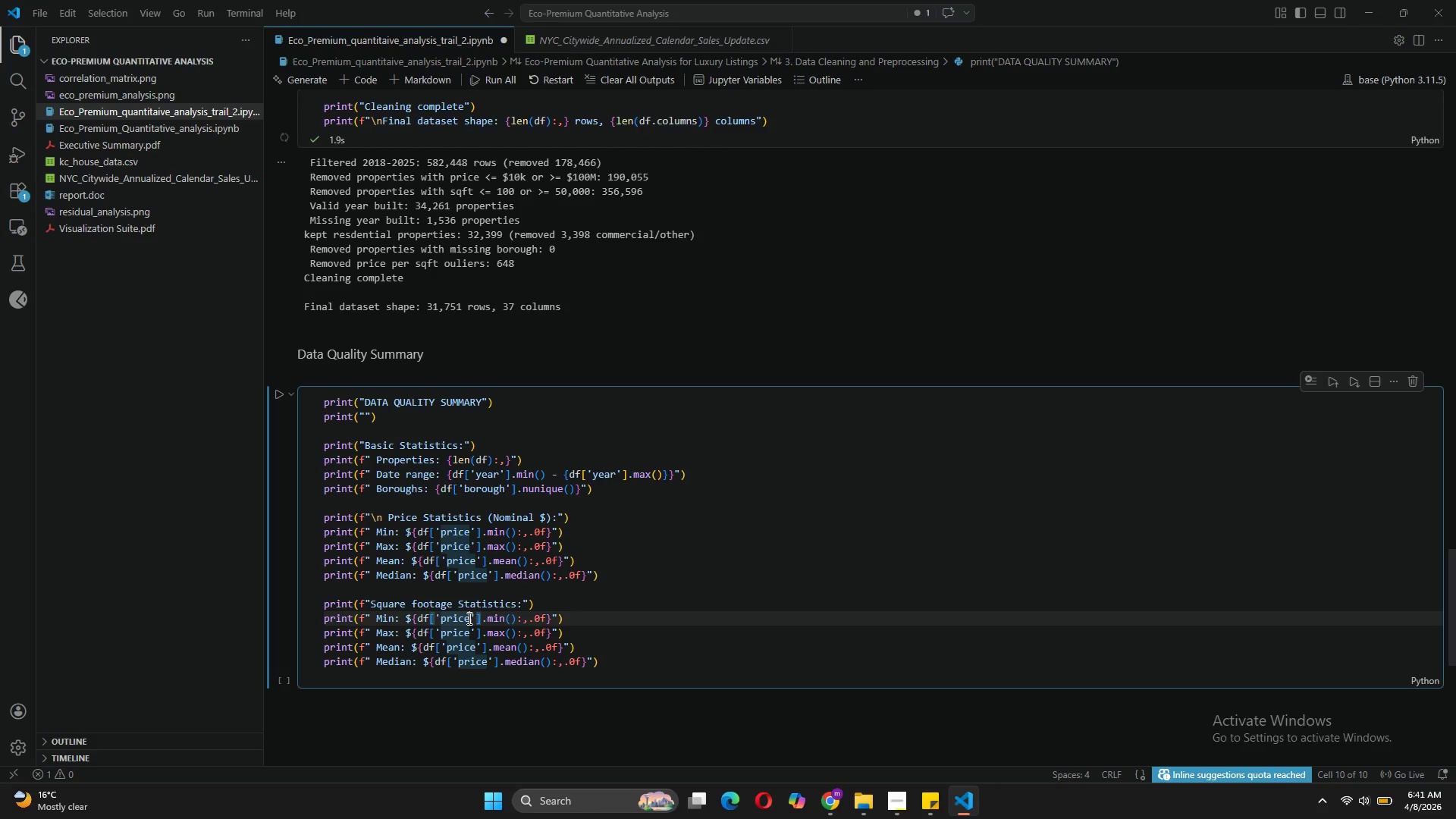 
key(Backspace)
key(Backspace)
key(Backspace)
key(Backspace)
key(Backspace)
type(sqft)
 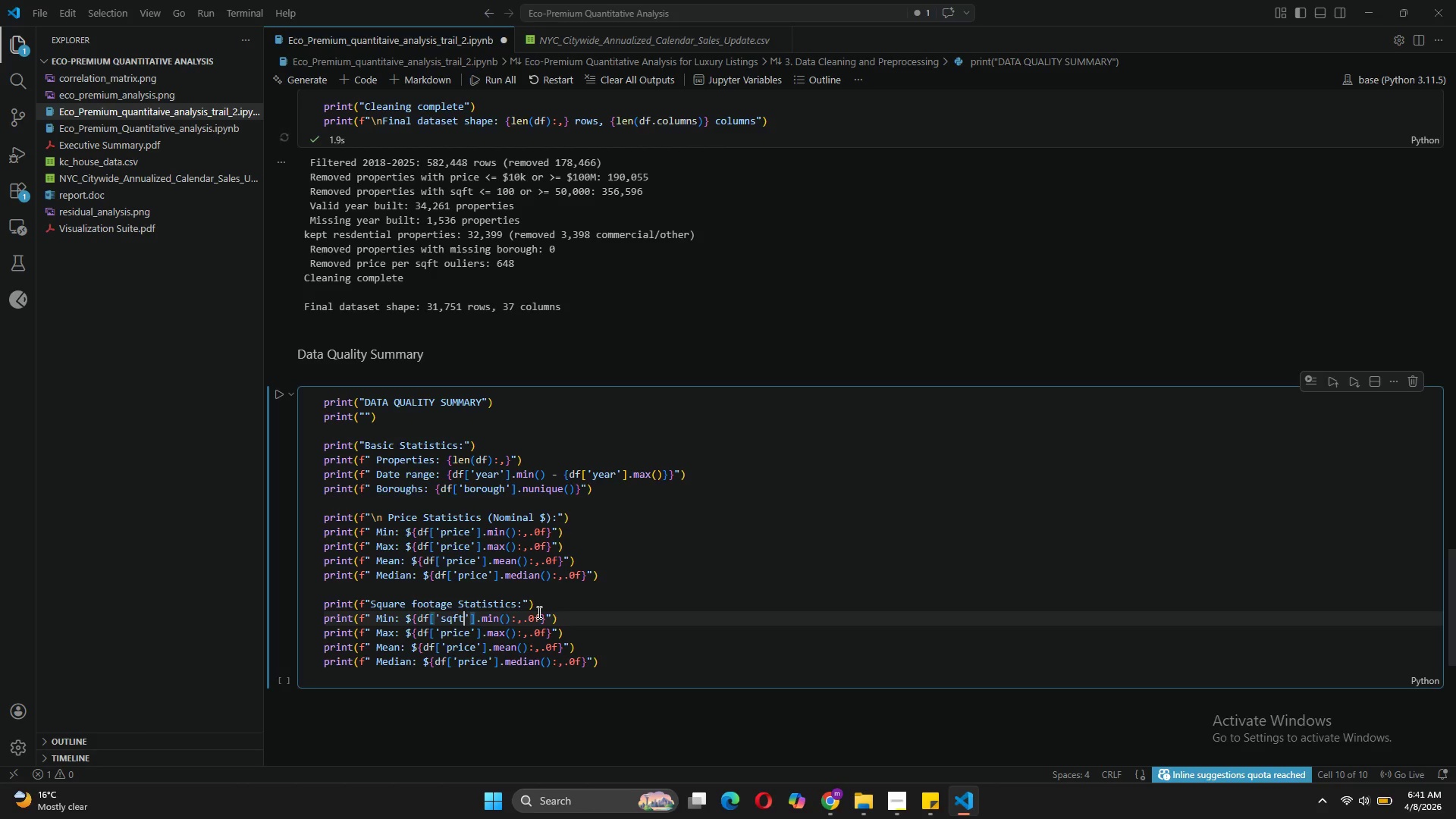 
wait(5.66)
 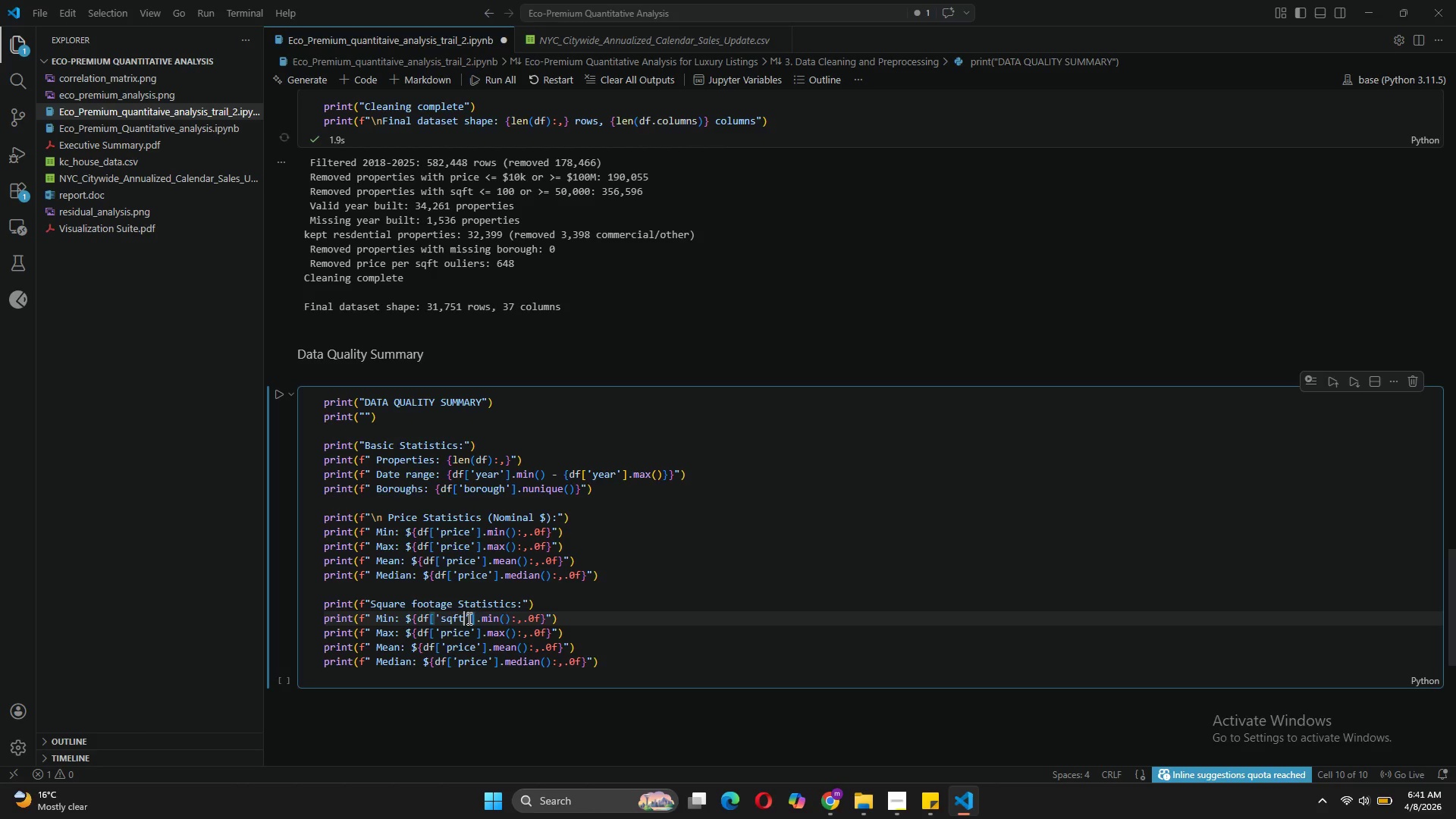 
left_click([547, 620])
 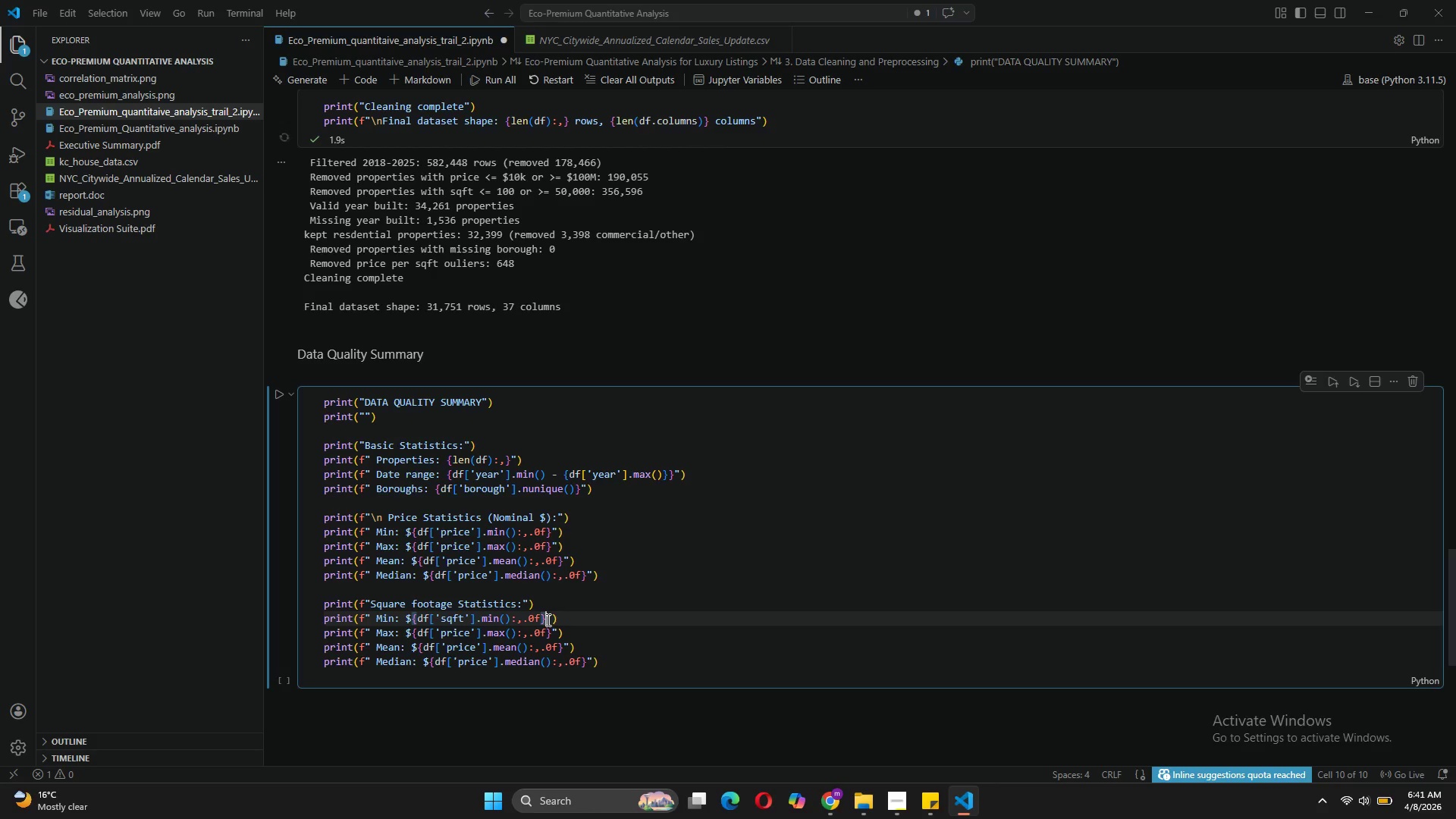 
type( sqg)
key(Backspace)
type(ft)
 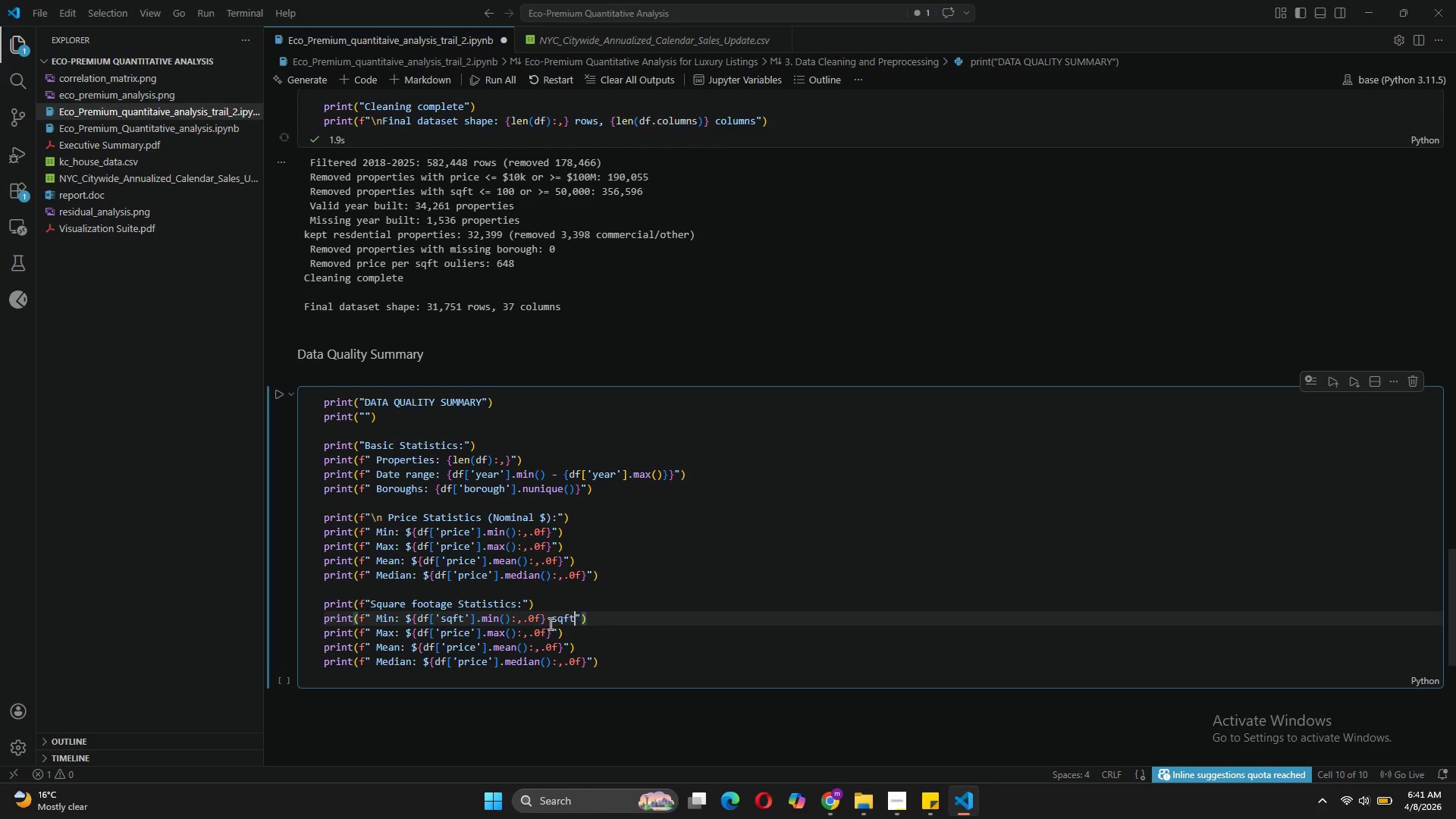 
left_click([554, 628])
 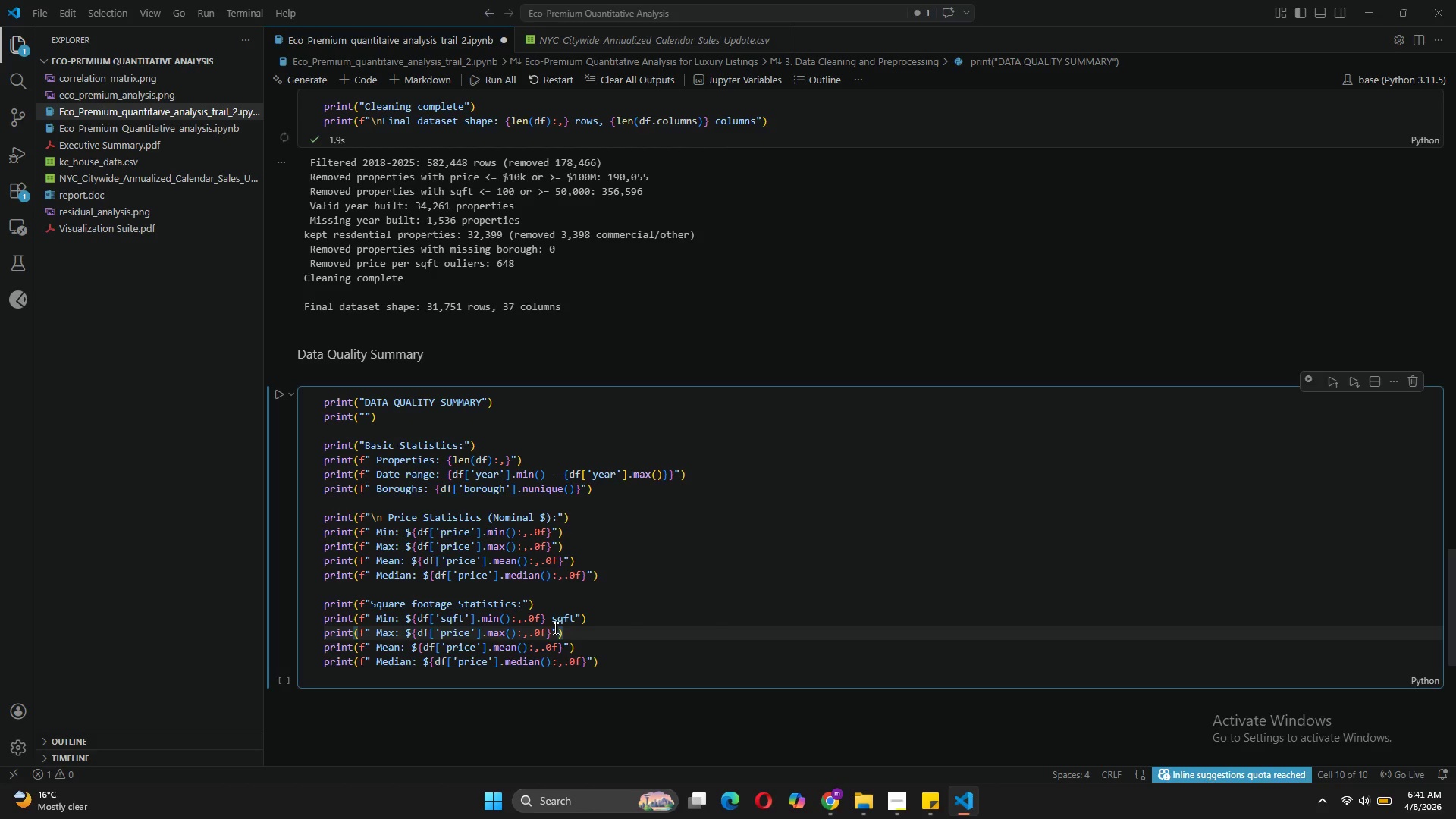 
key(ArrowLeft)
 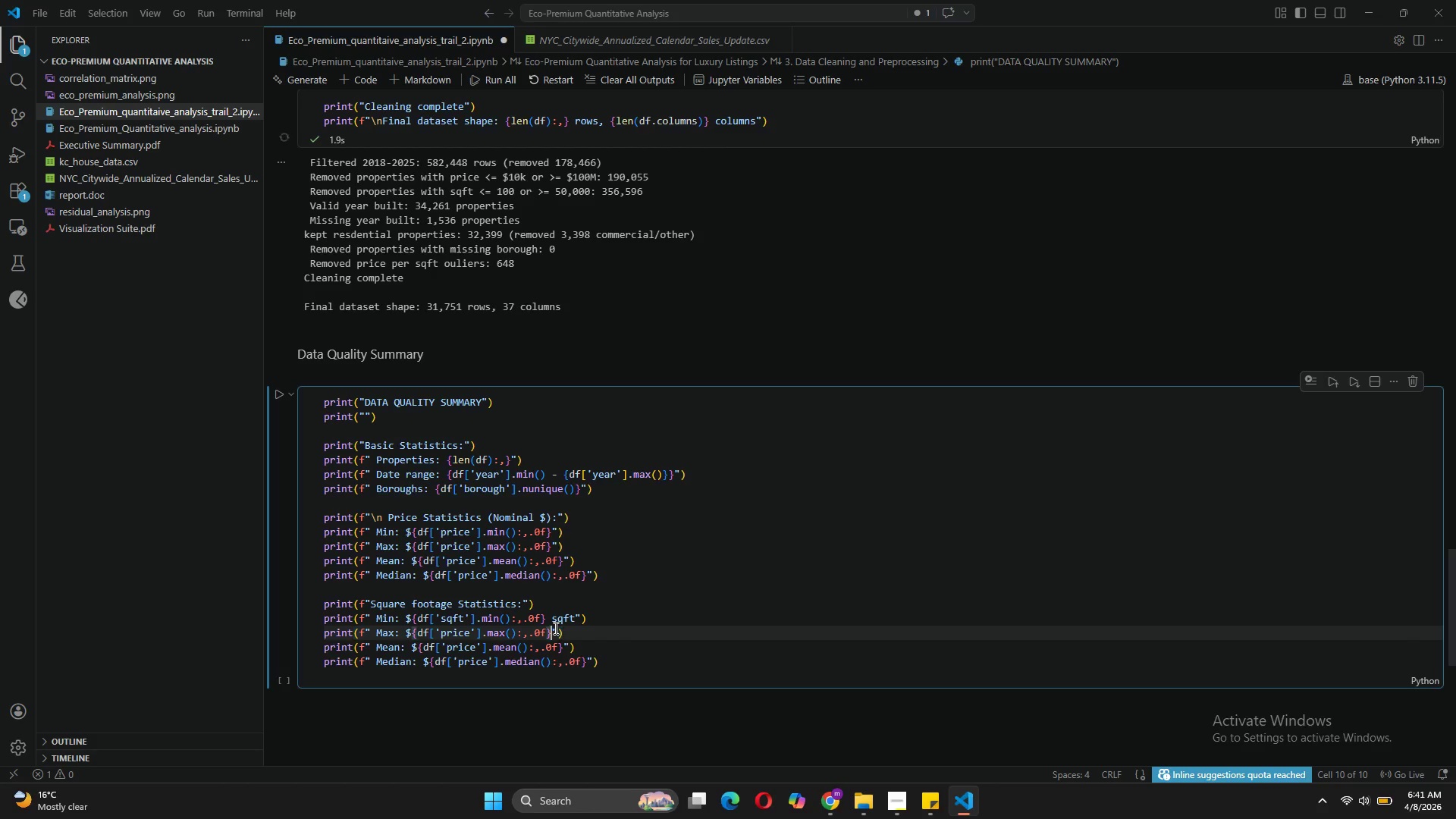 
key(Space)
 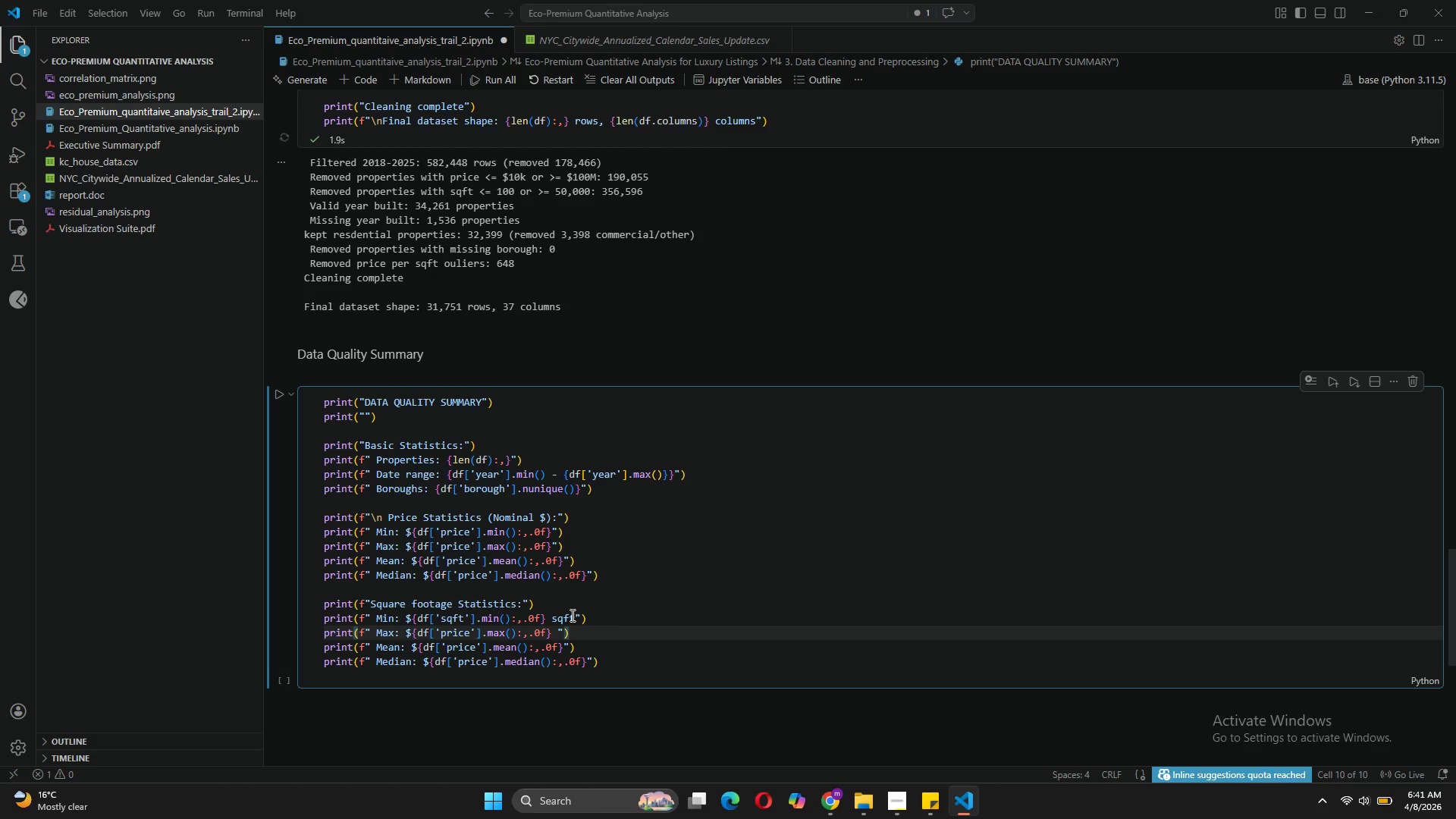 
left_click_drag(start_coordinate=[573, 617], to_coordinate=[552, 617])
 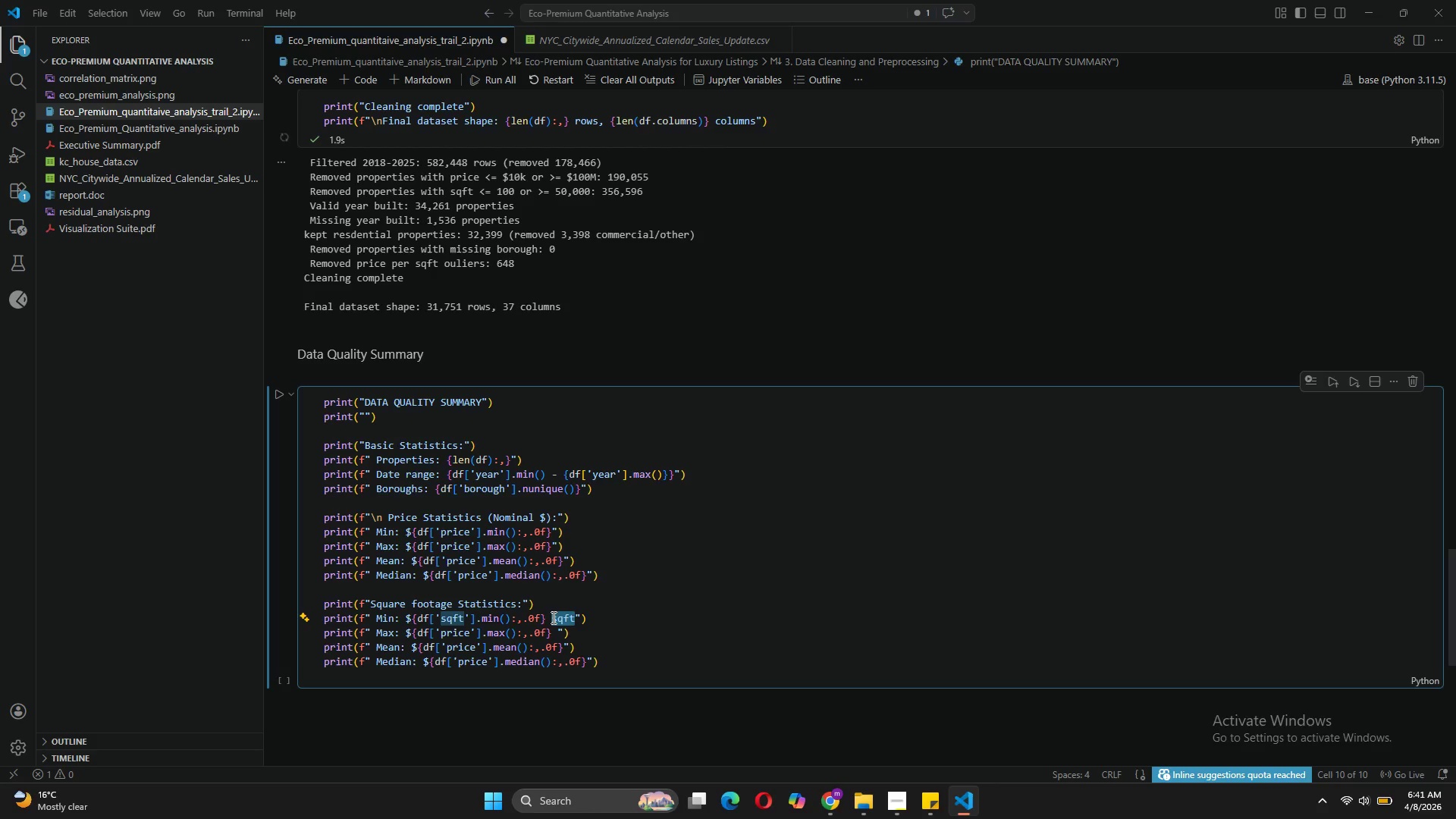 
key(Control+ControlLeft)
 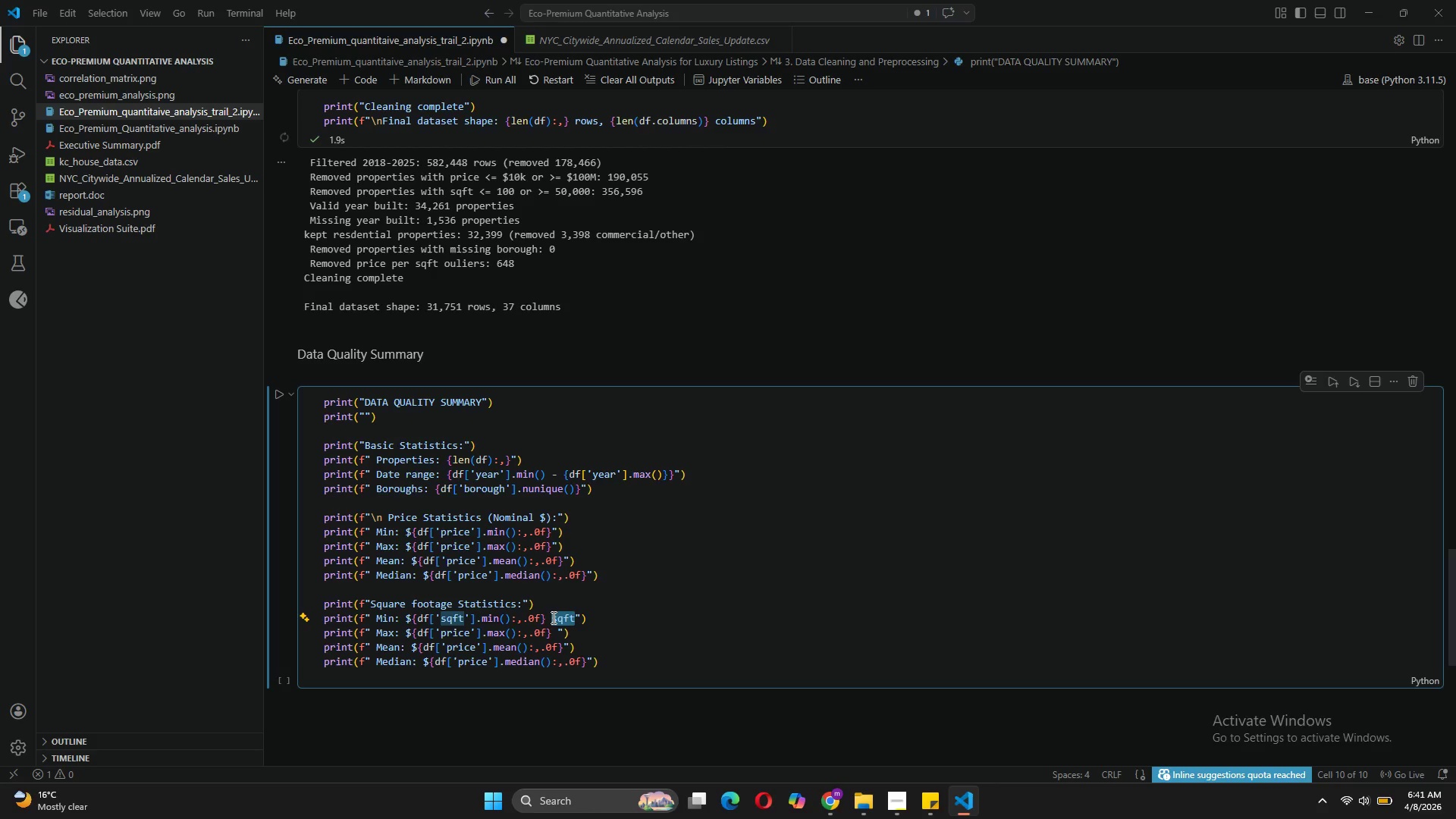 
key(Control+C)
 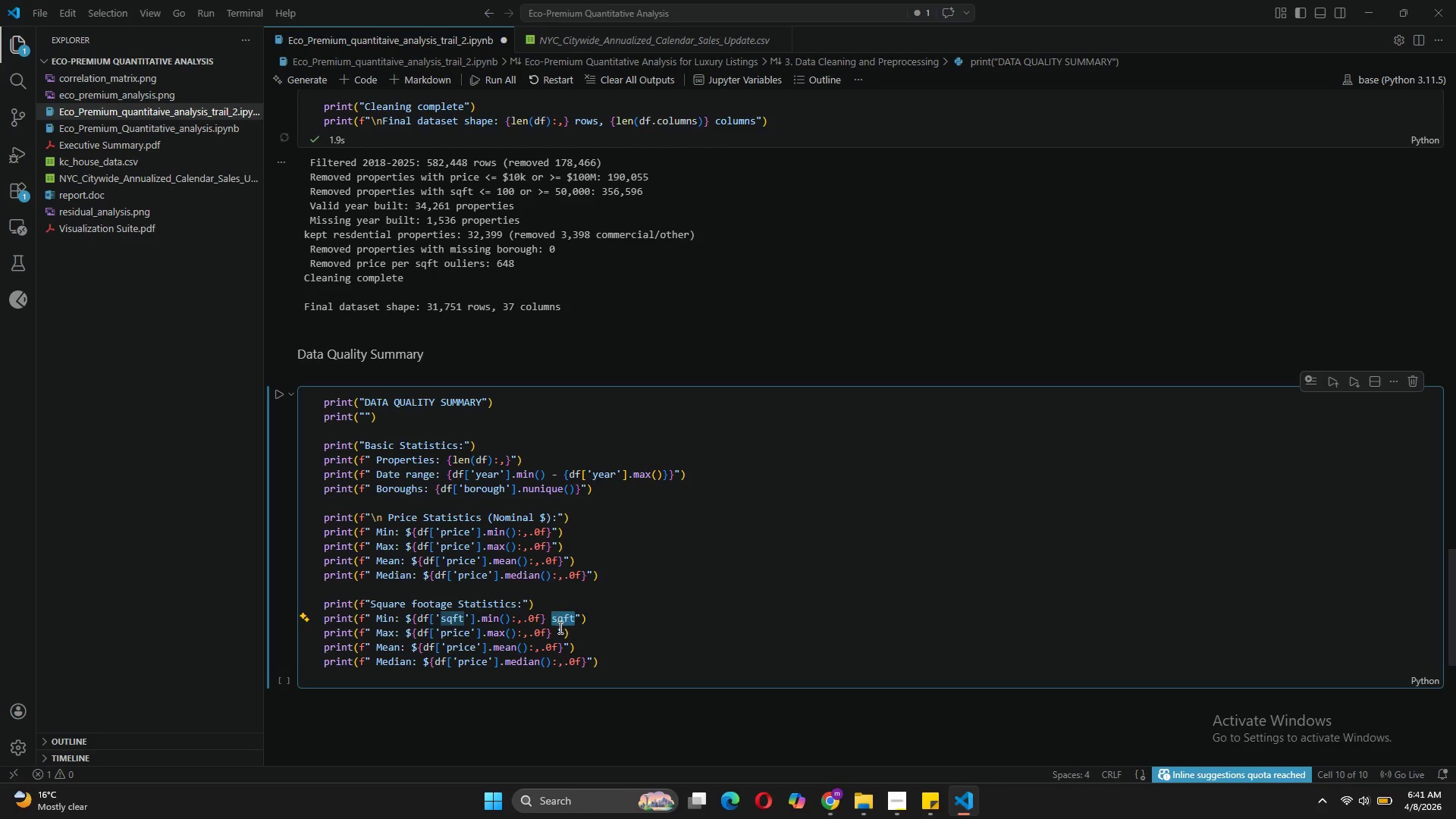 
left_click([560, 630])
 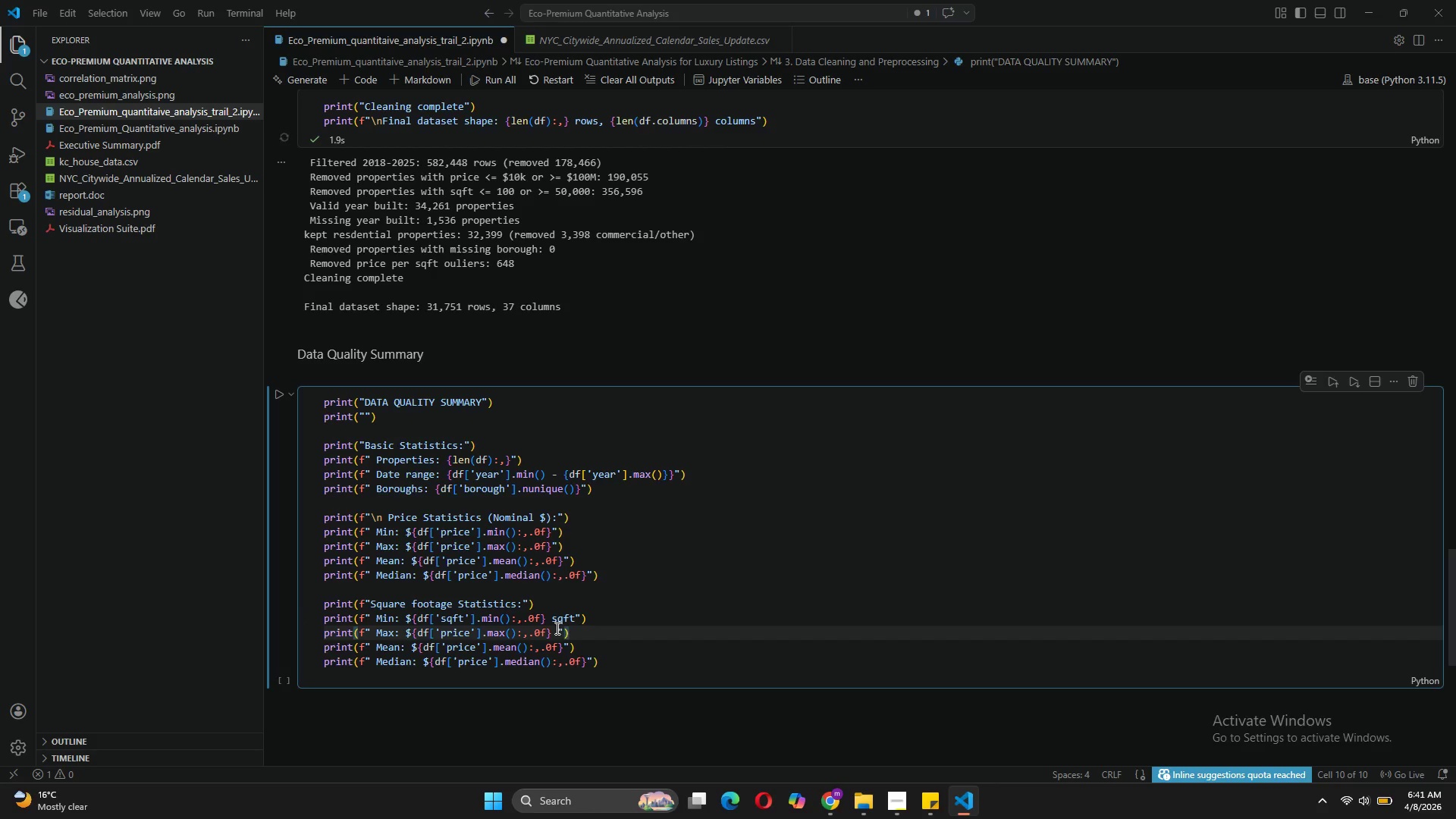 
left_click([556, 628])
 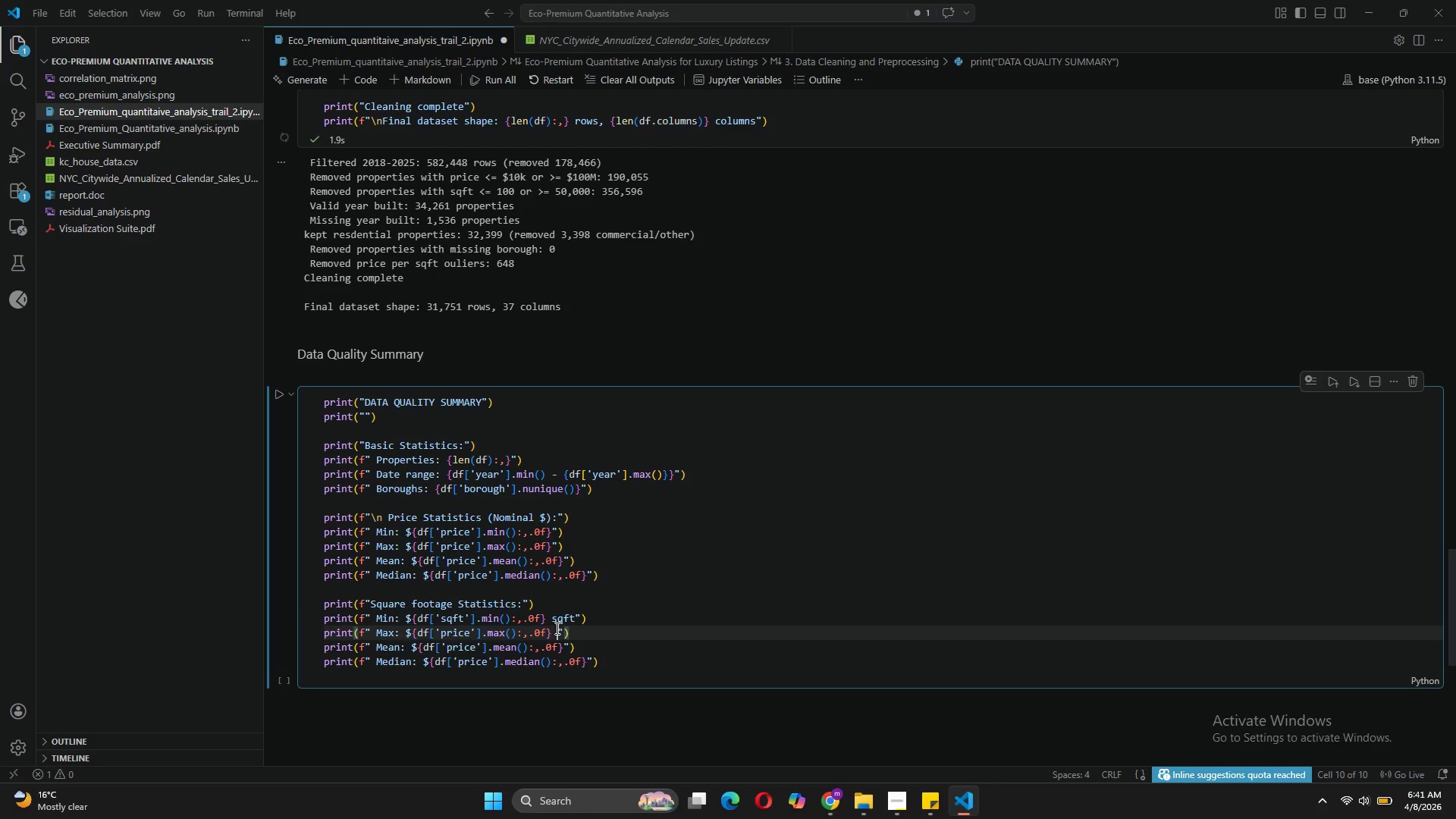 
key(Control+V)
 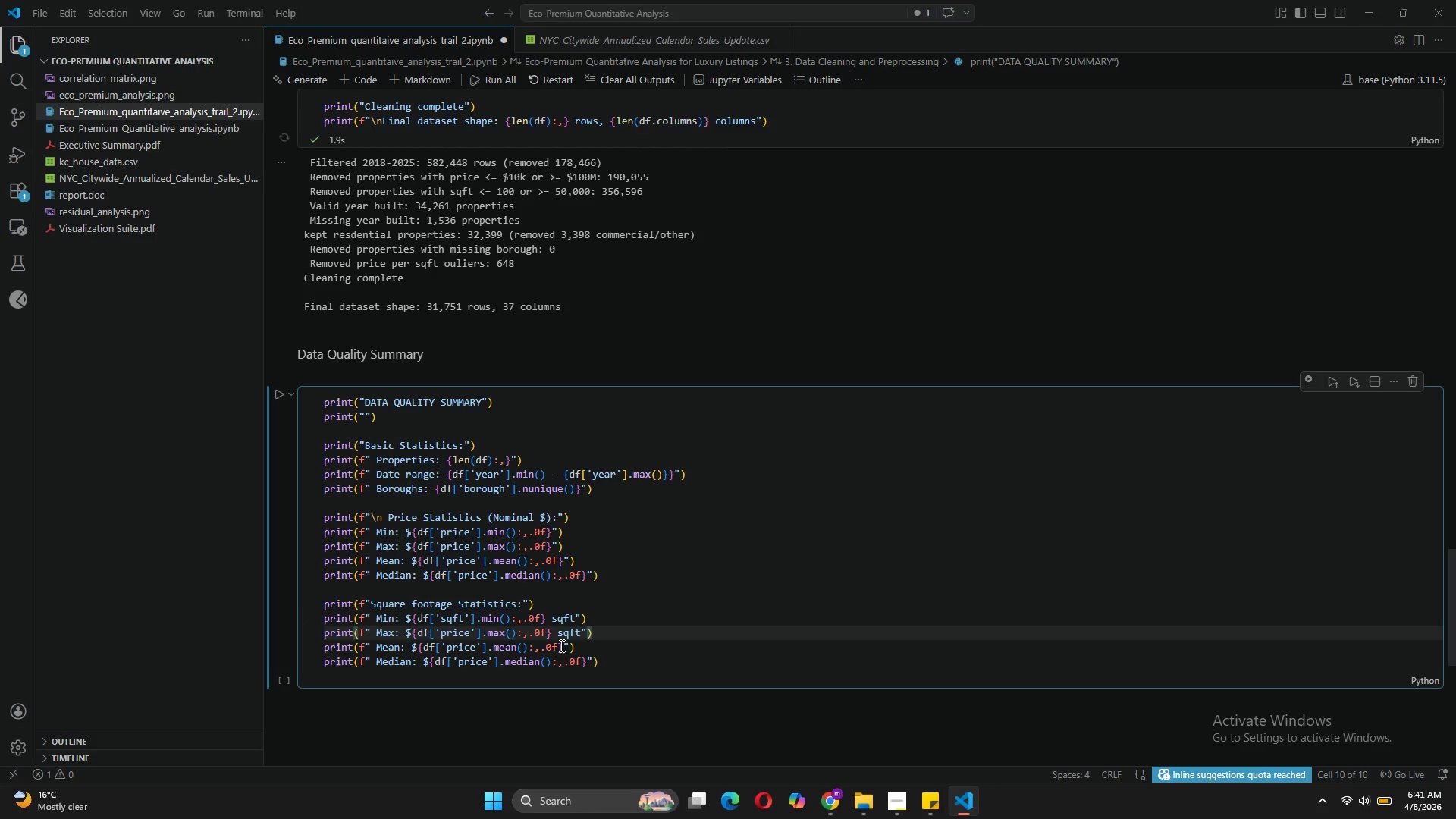 
left_click([560, 646])
 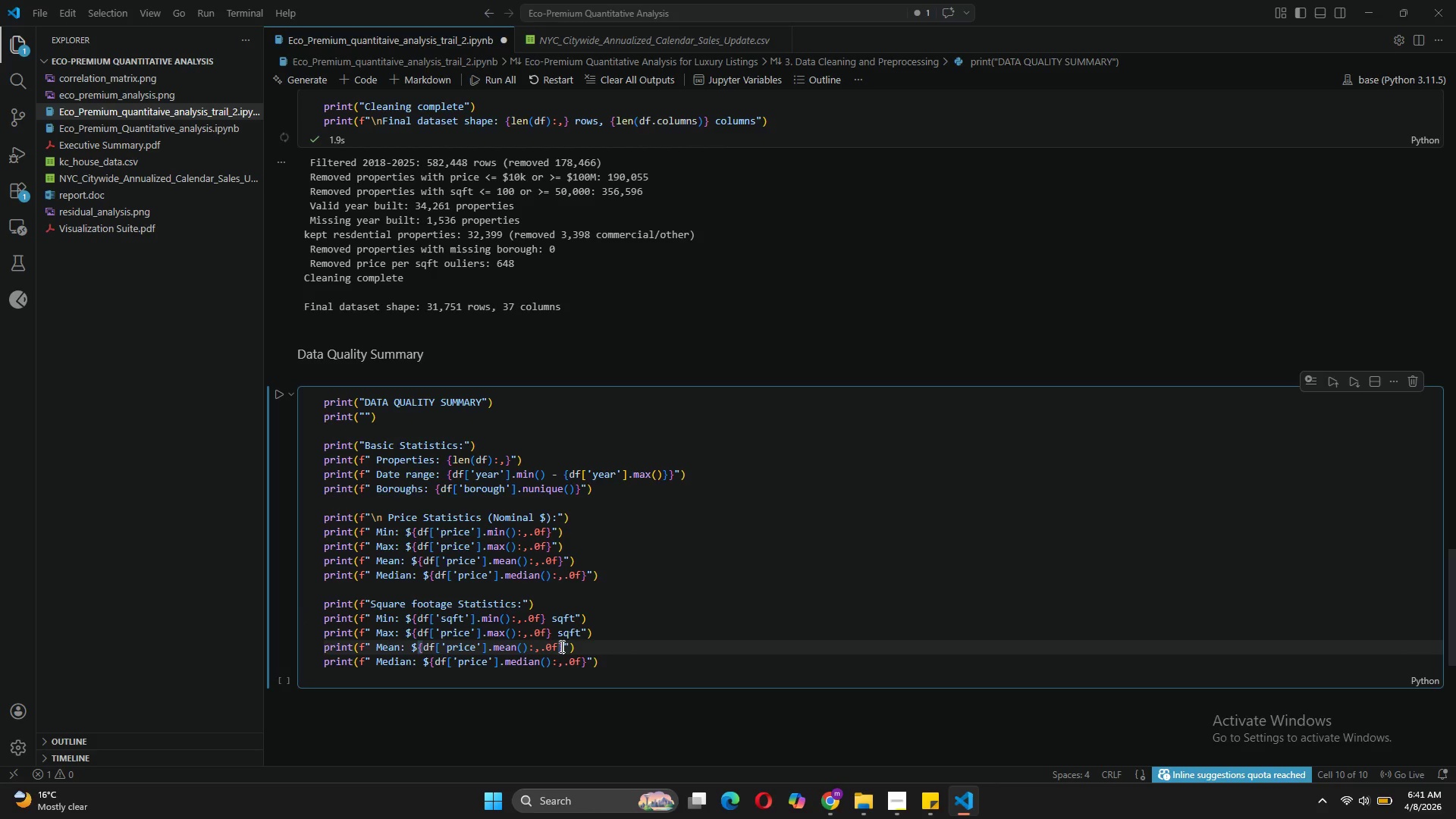 
key(Space)
 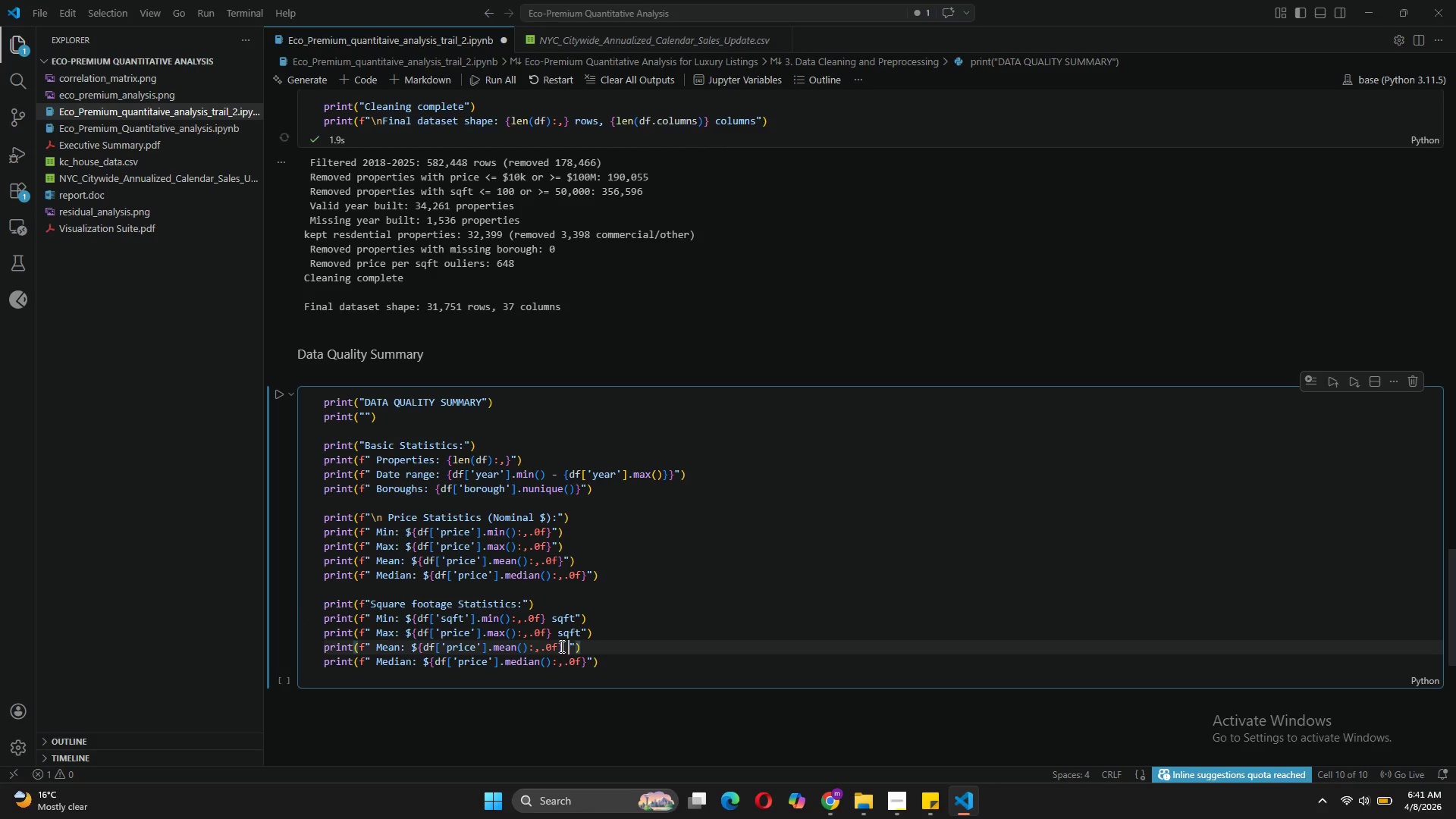 
key(Control+V)
 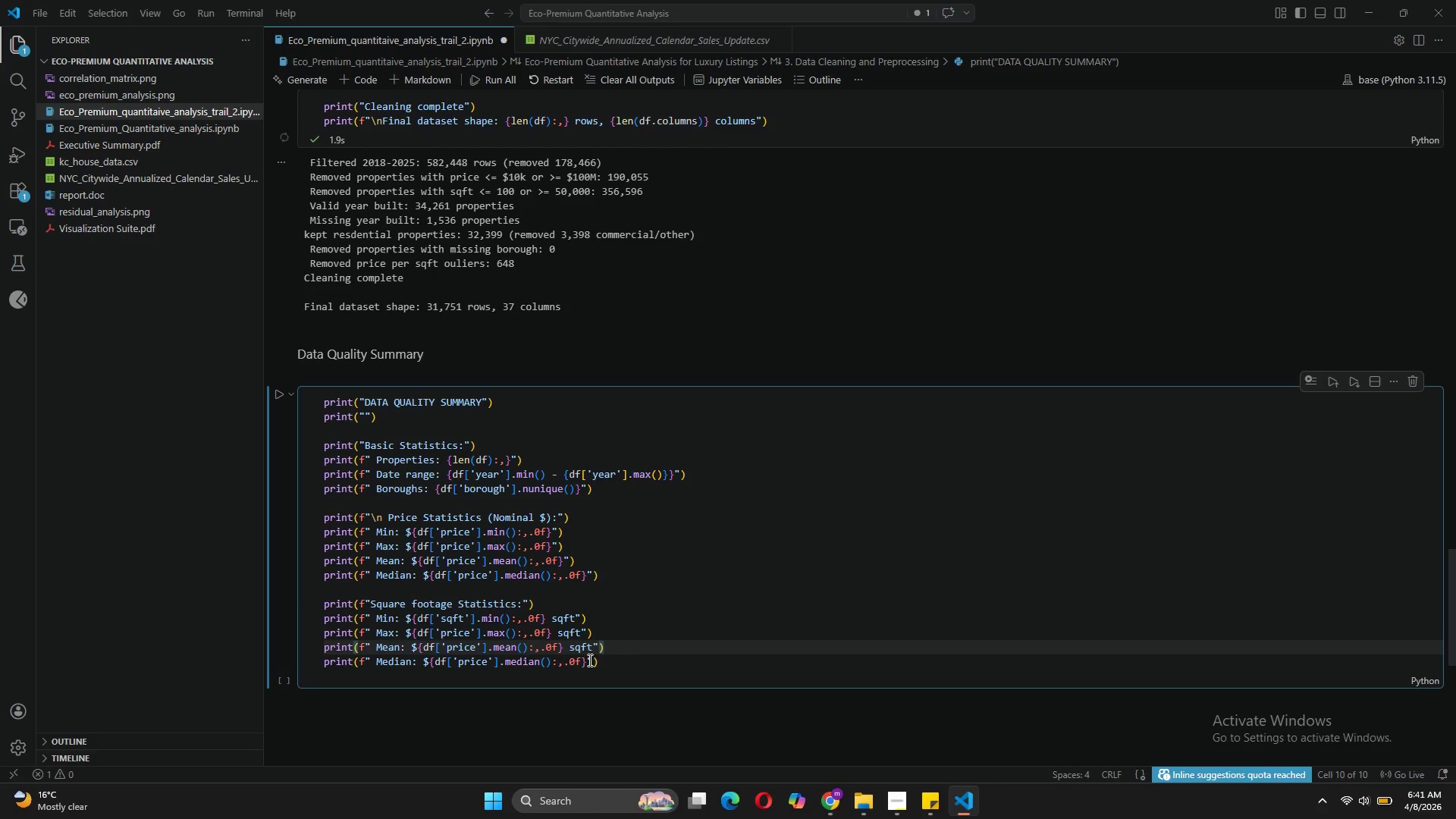 
left_click([587, 656])
 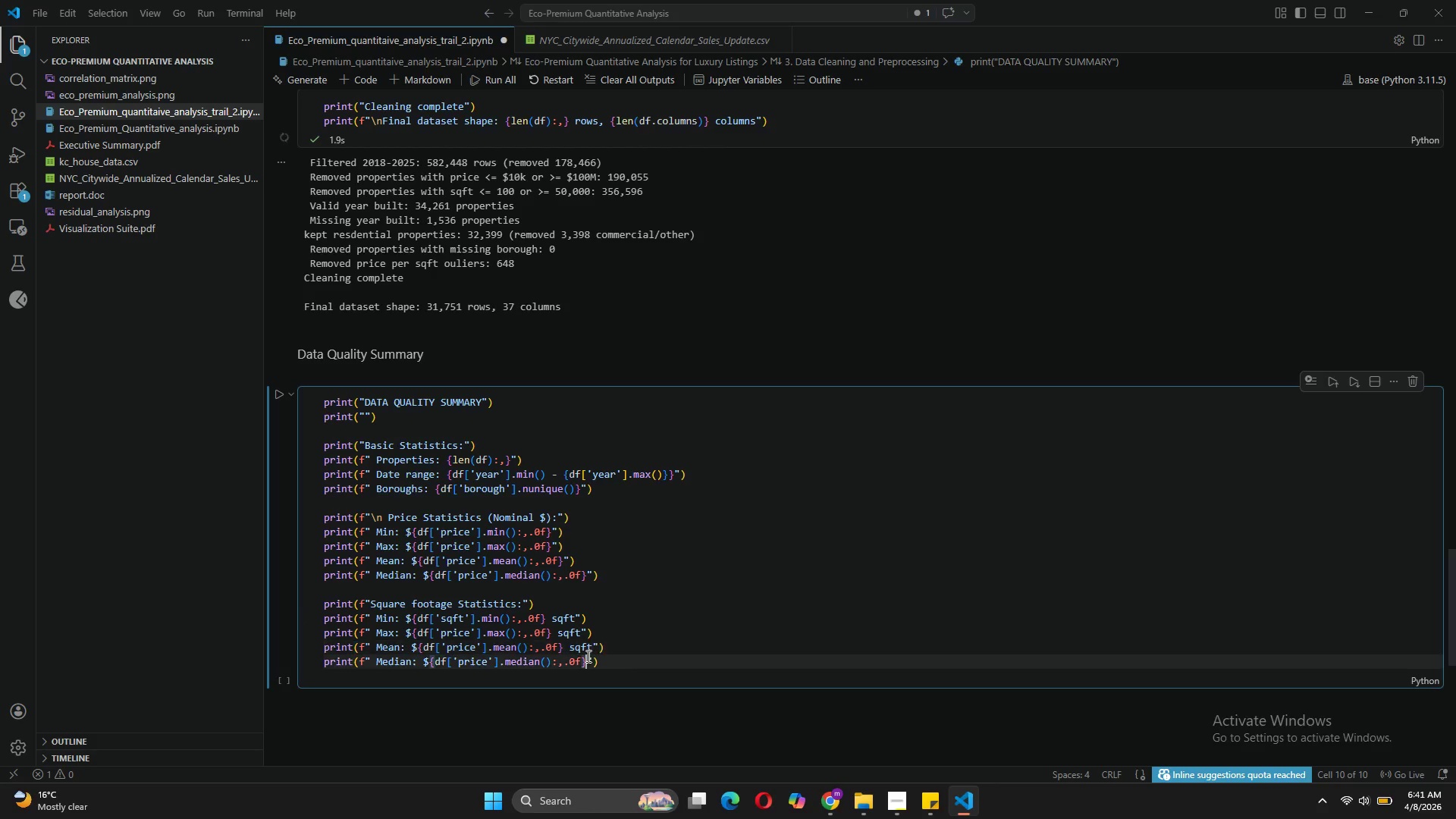 
key(Space)
 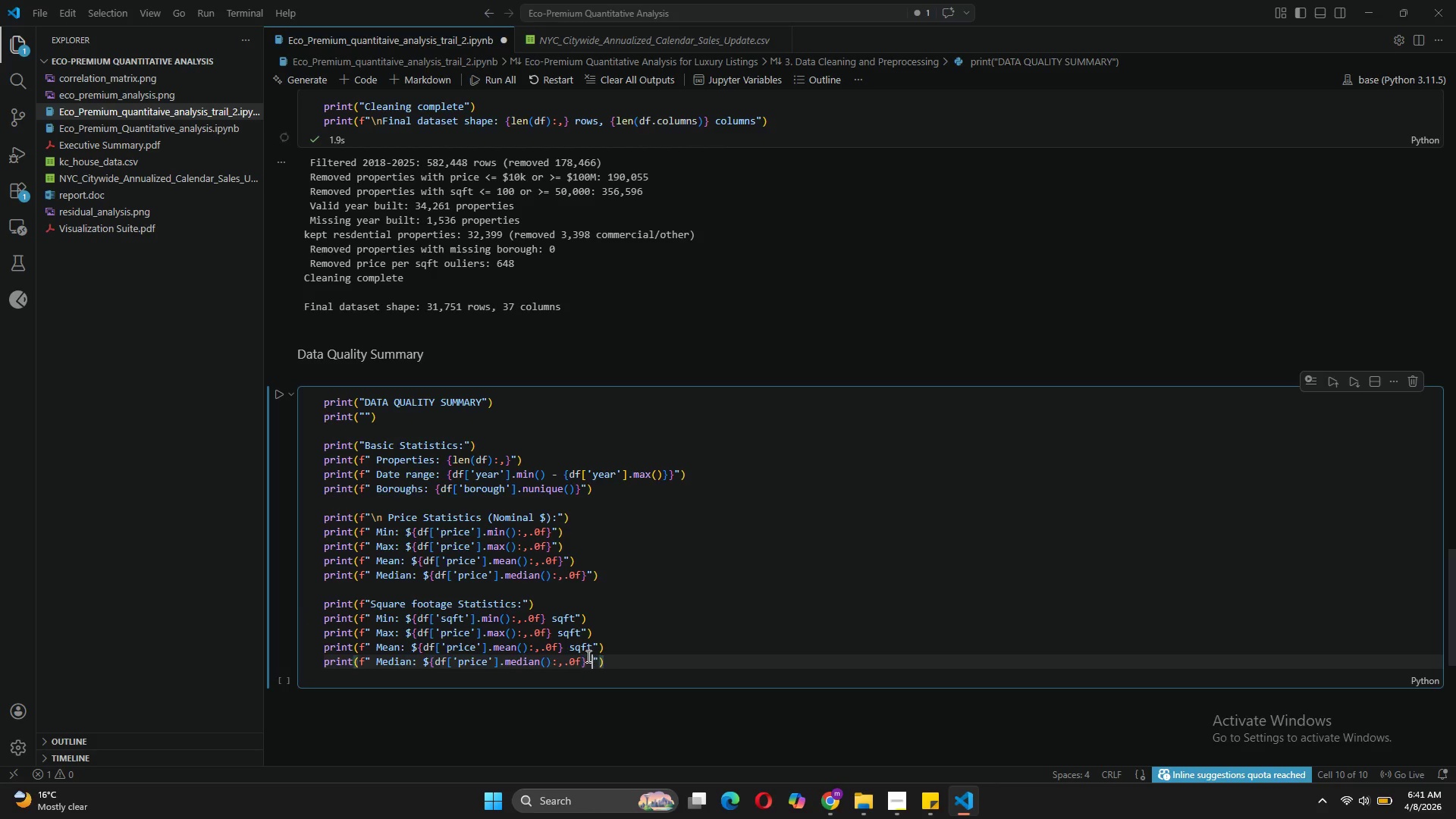 
key(Control+V)
 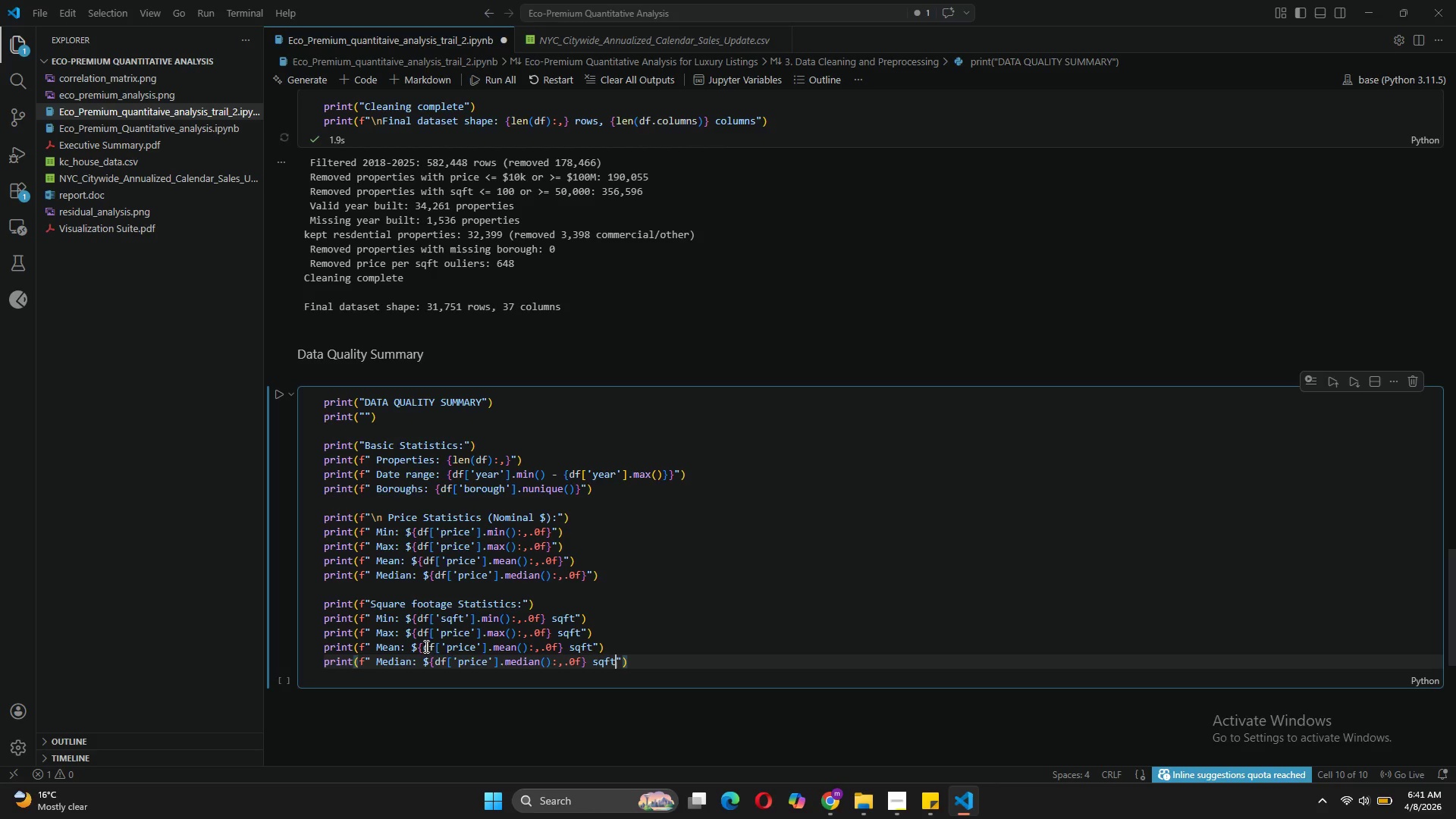 
wait(6.94)
 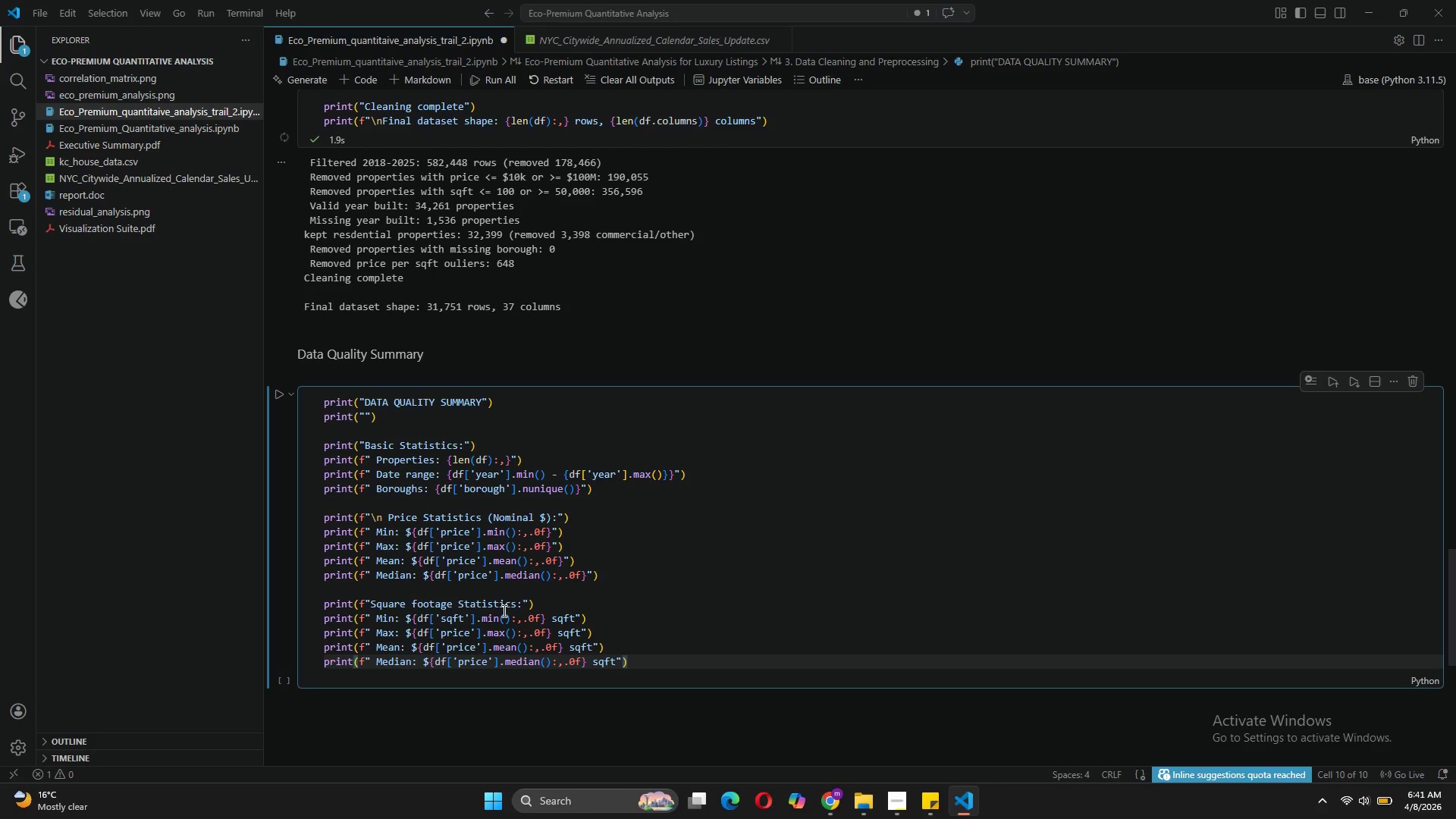 
left_click_drag(start_coordinate=[465, 617], to_coordinate=[441, 616])
 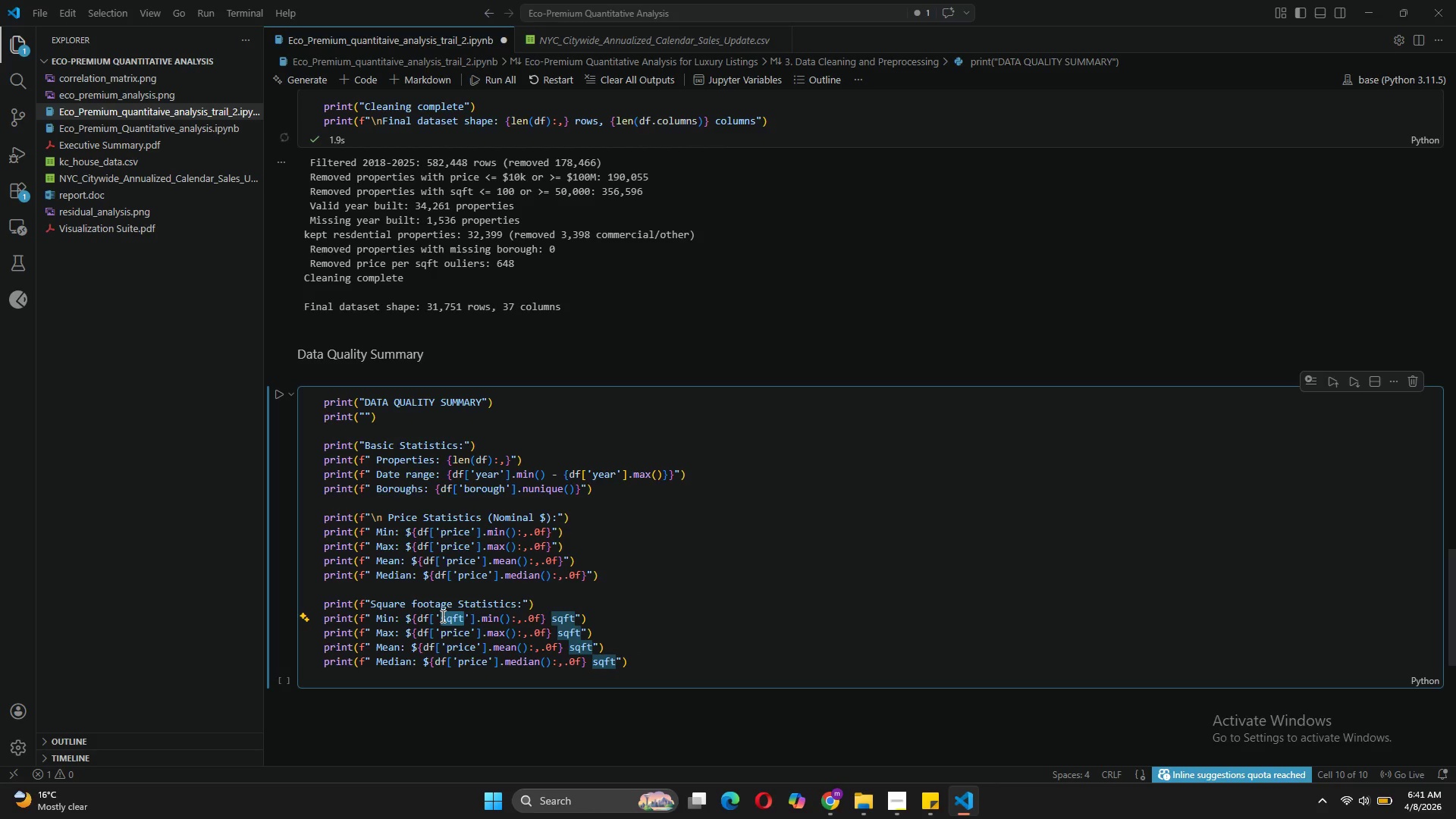 
key(Control+ControlLeft)
 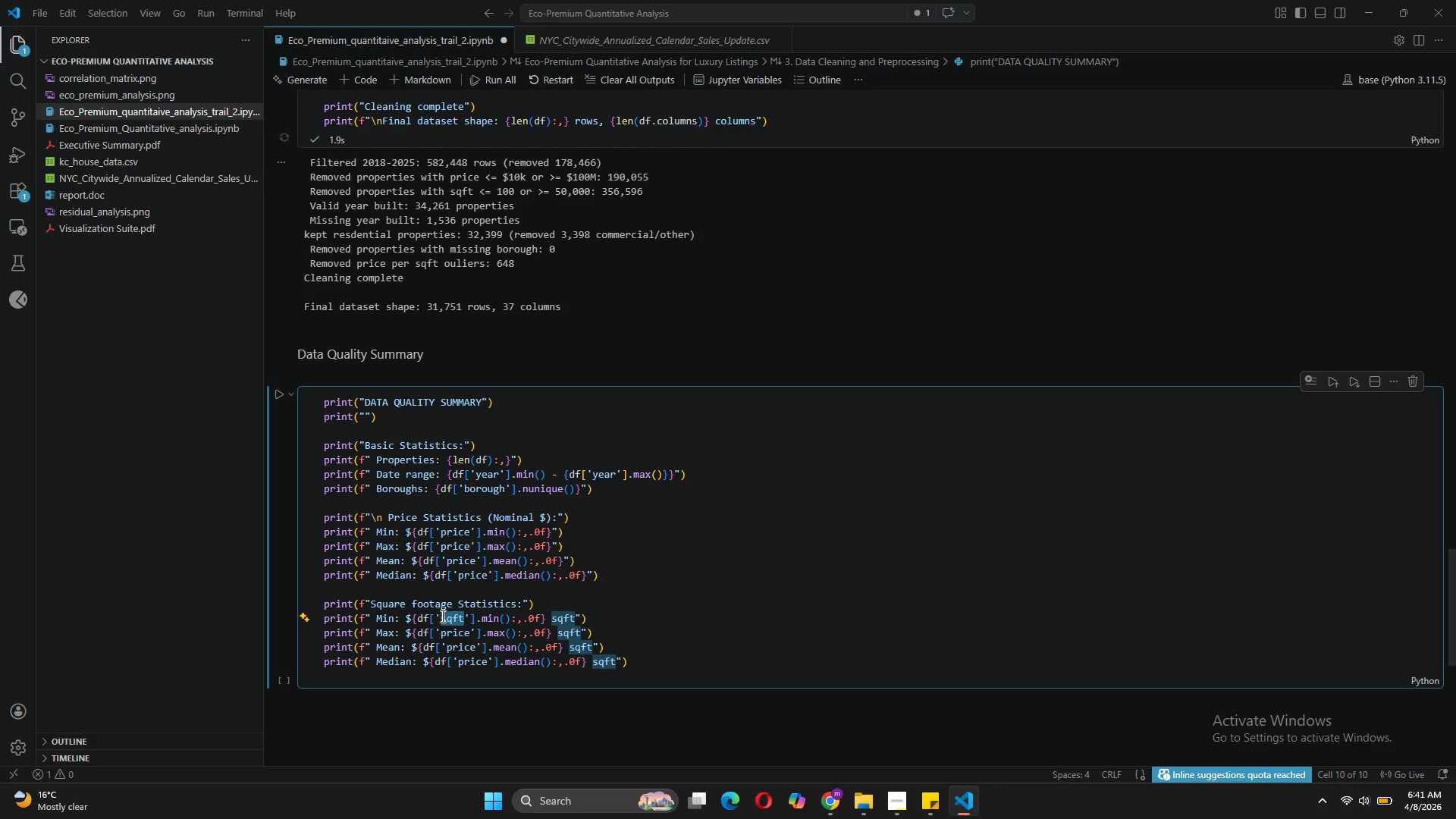 
key(Control+C)
 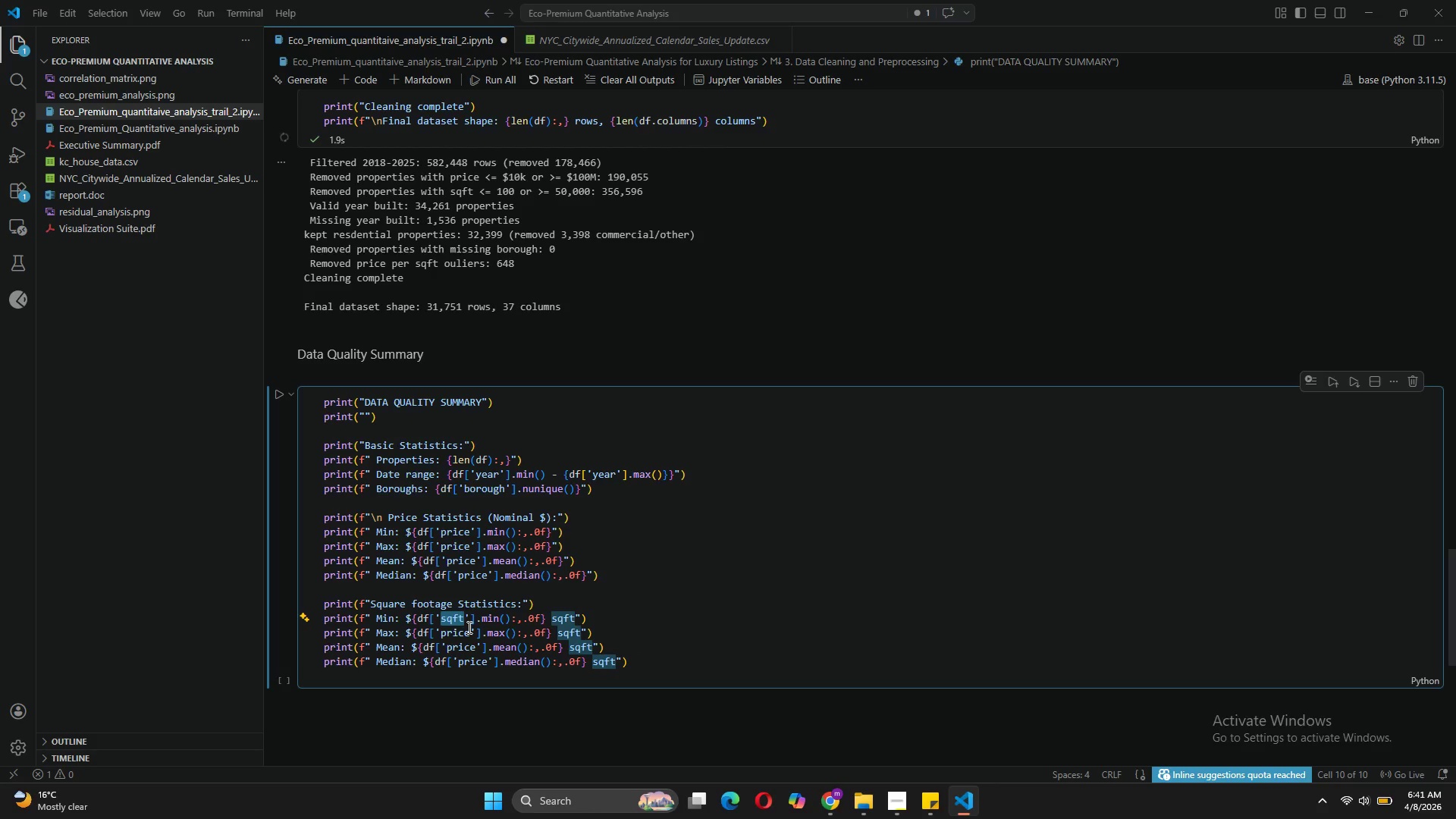 
left_click_drag(start_coordinate=[468, 627], to_coordinate=[442, 626])
 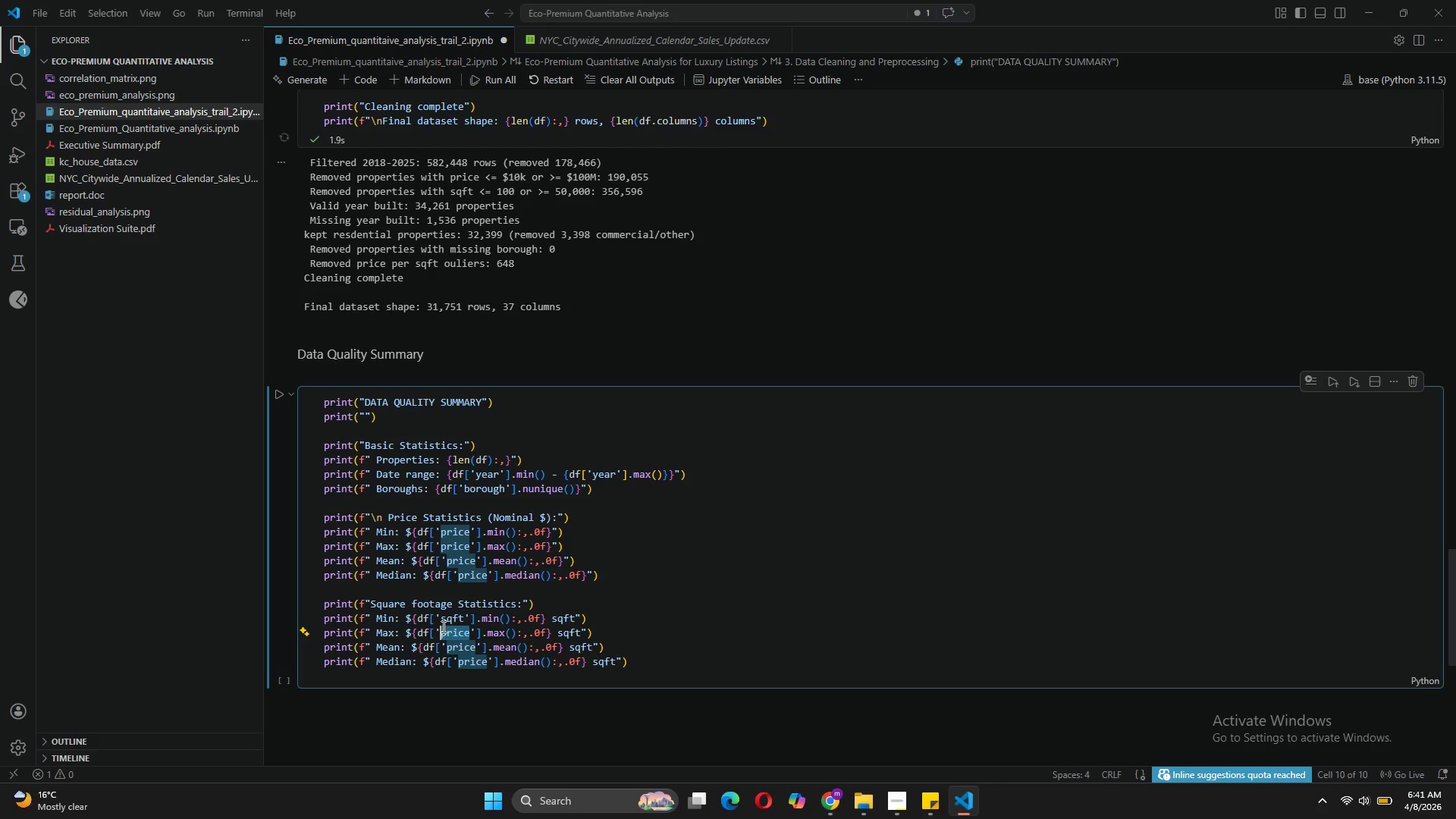 
key(Control+ControlLeft)
 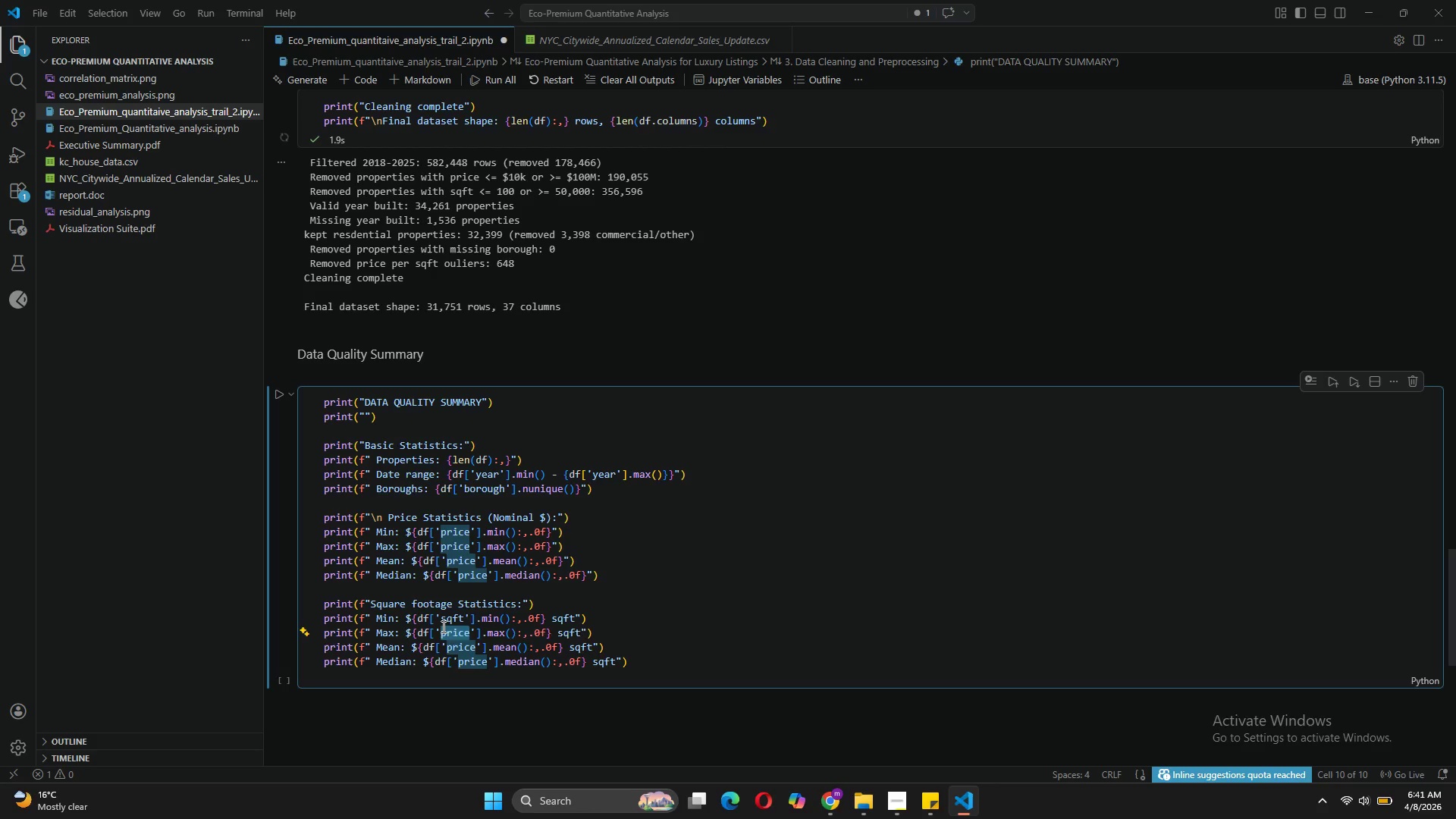 
key(Control+V)
 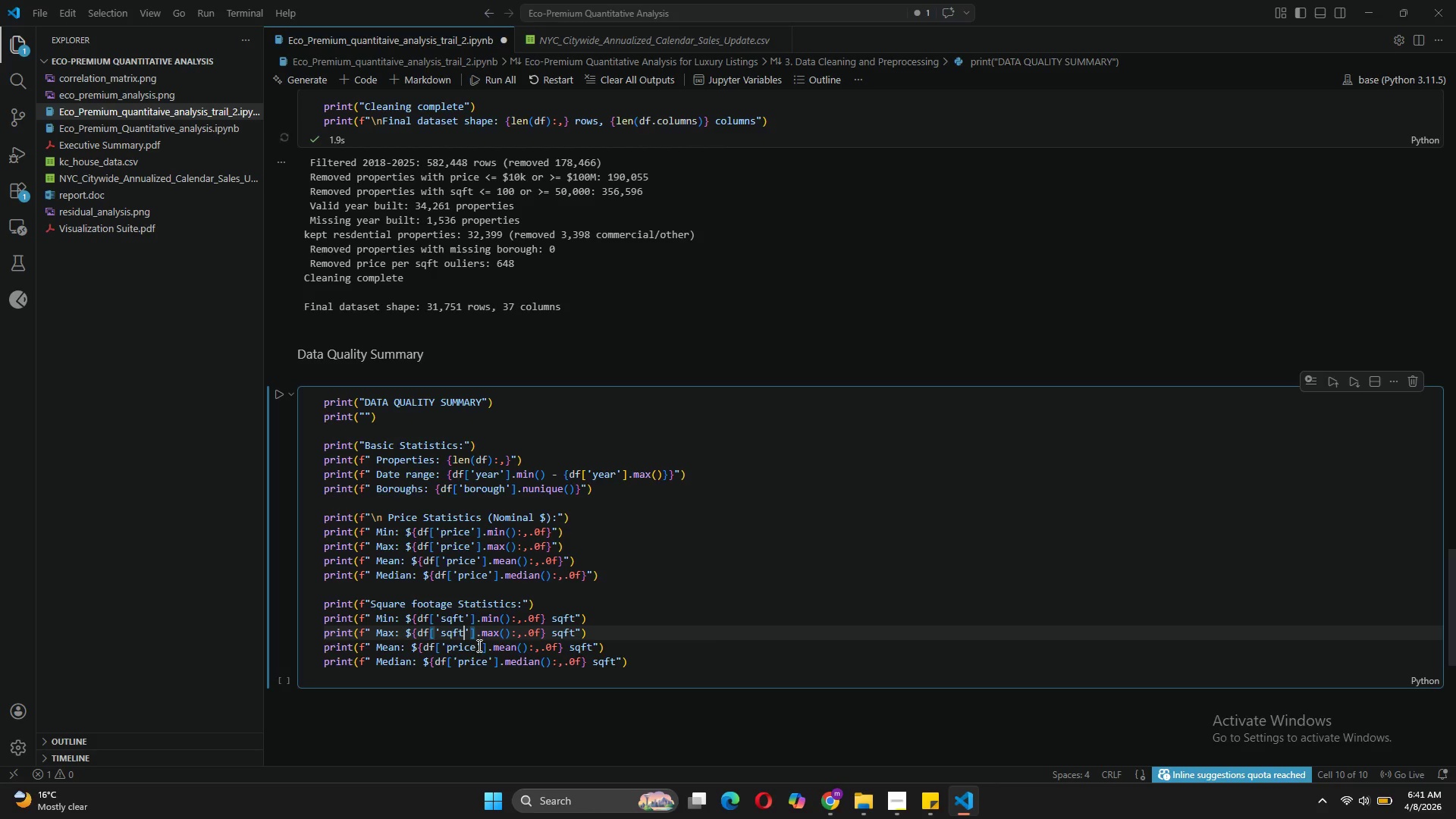 
left_click_drag(start_coordinate=[477, 646], to_coordinate=[448, 648])
 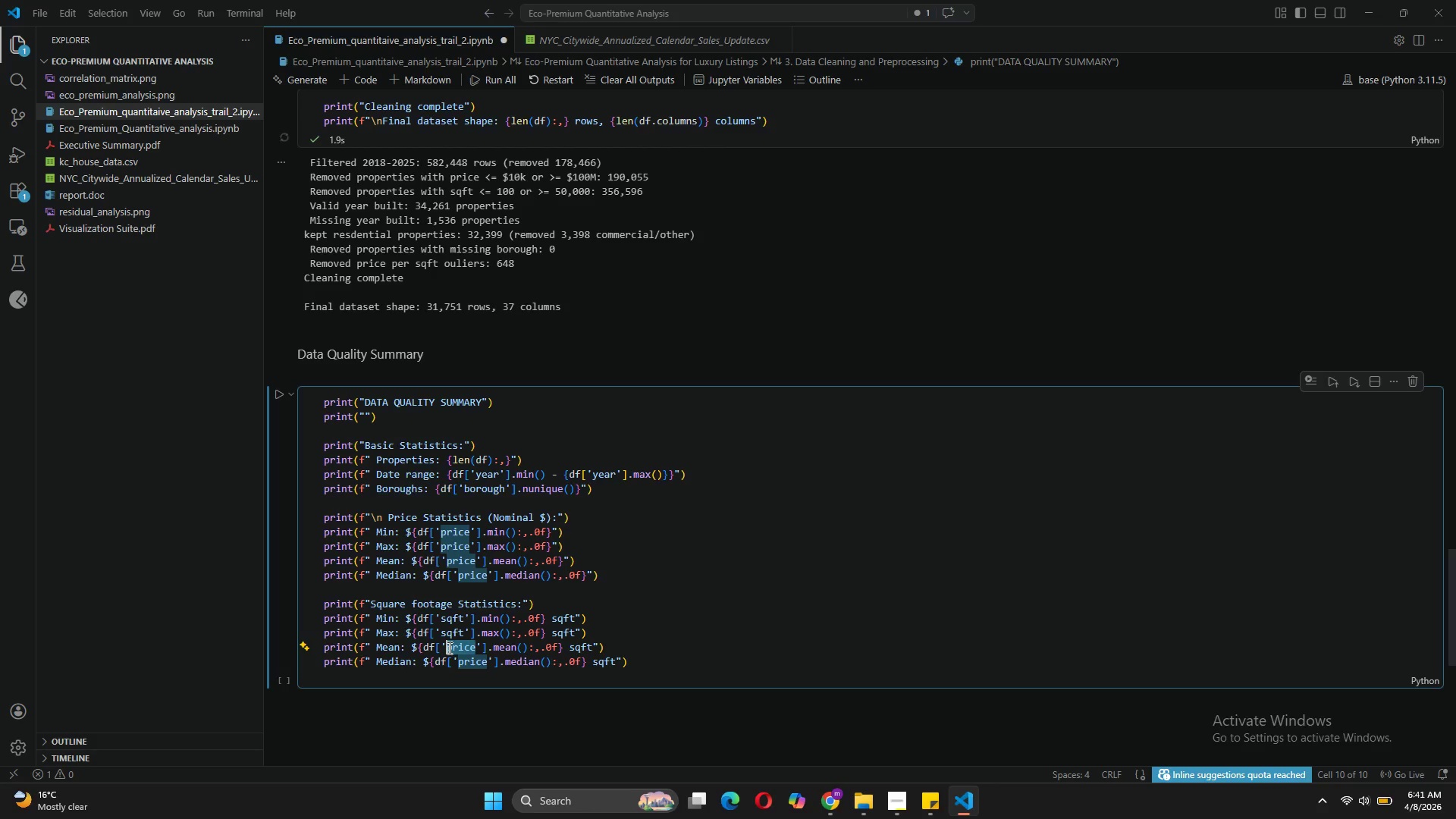 
key(Control+ControlLeft)
 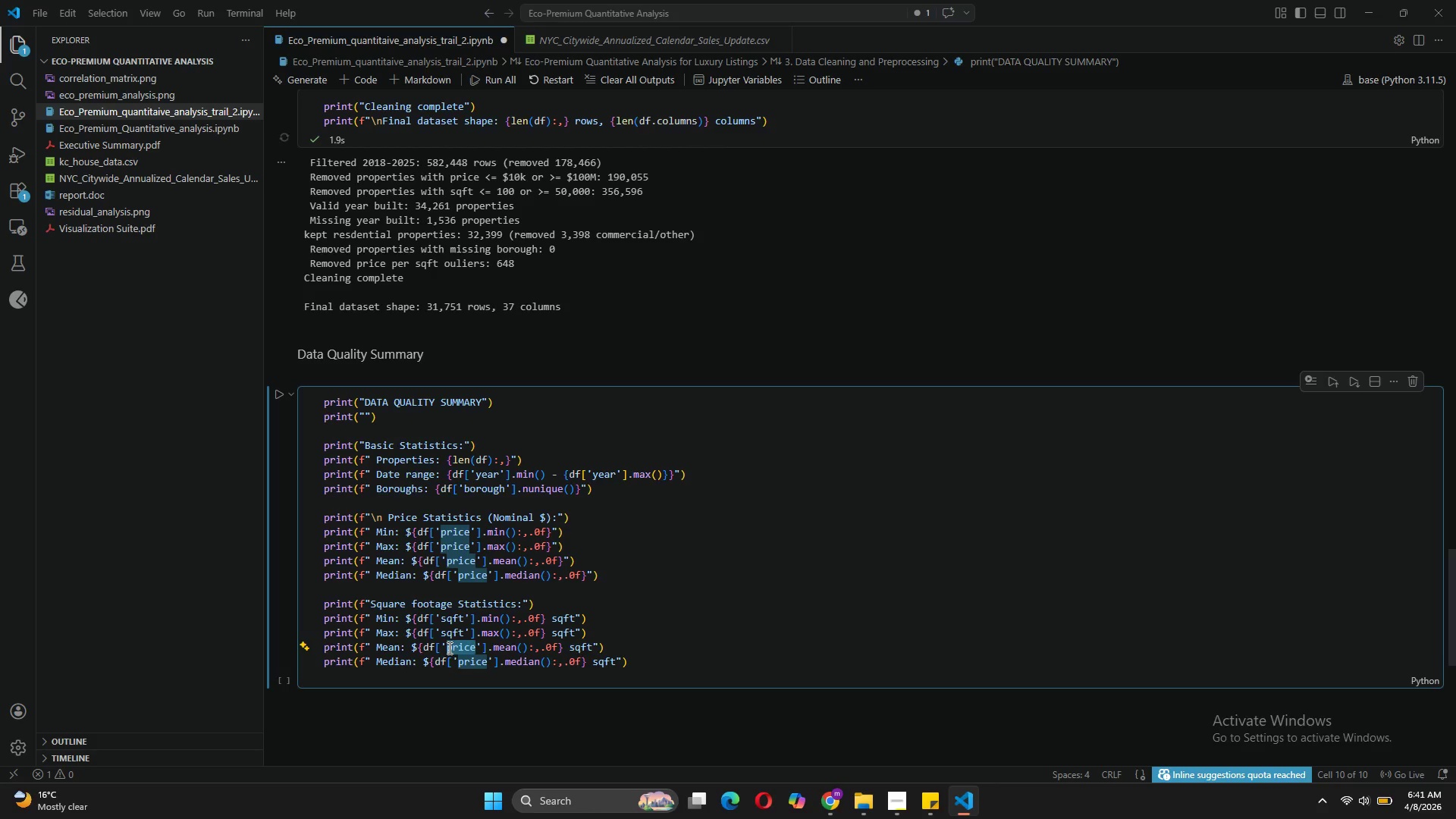 
key(Control+V)
 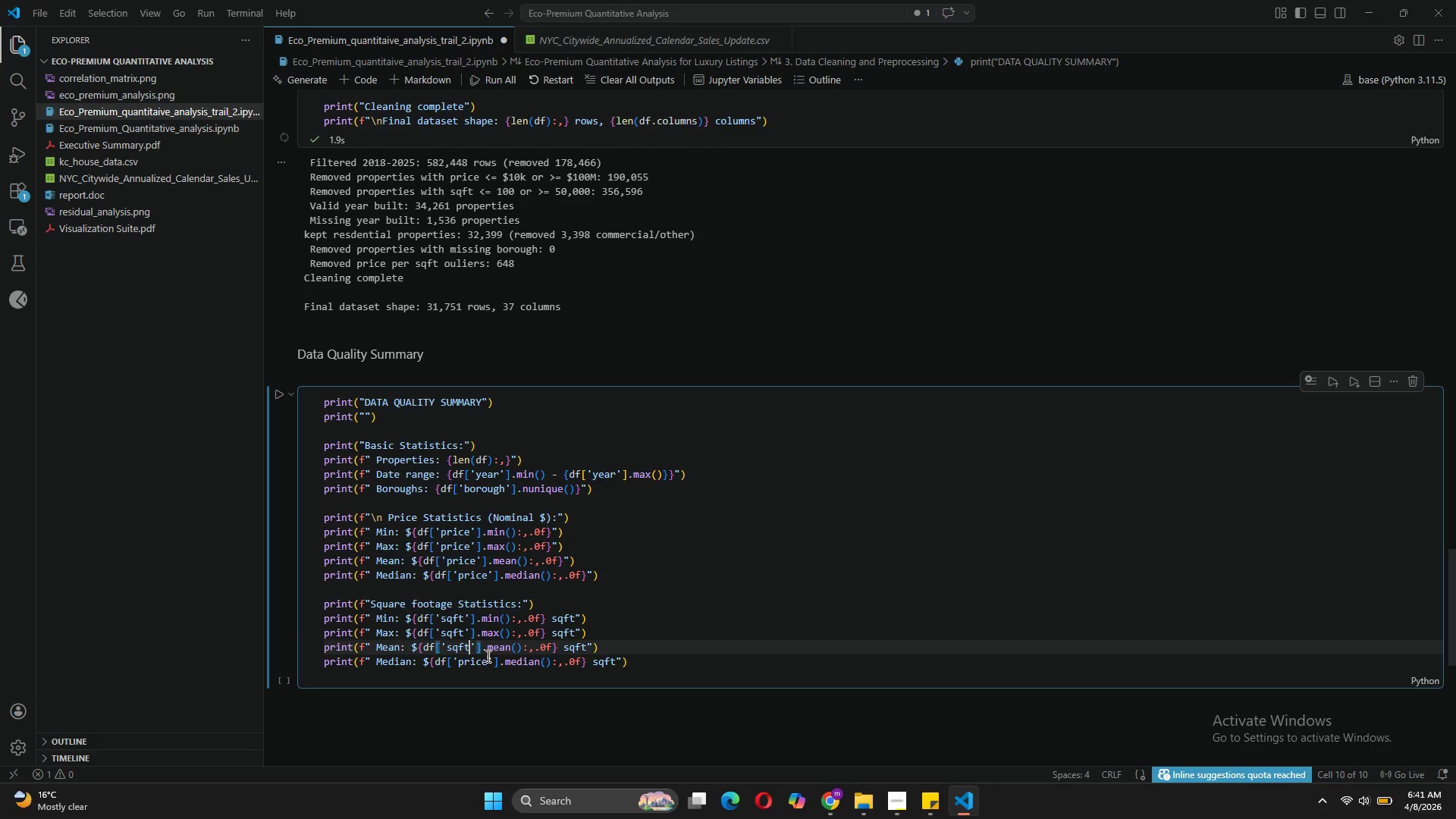 
left_click_drag(start_coordinate=[487, 657], to_coordinate=[460, 657])
 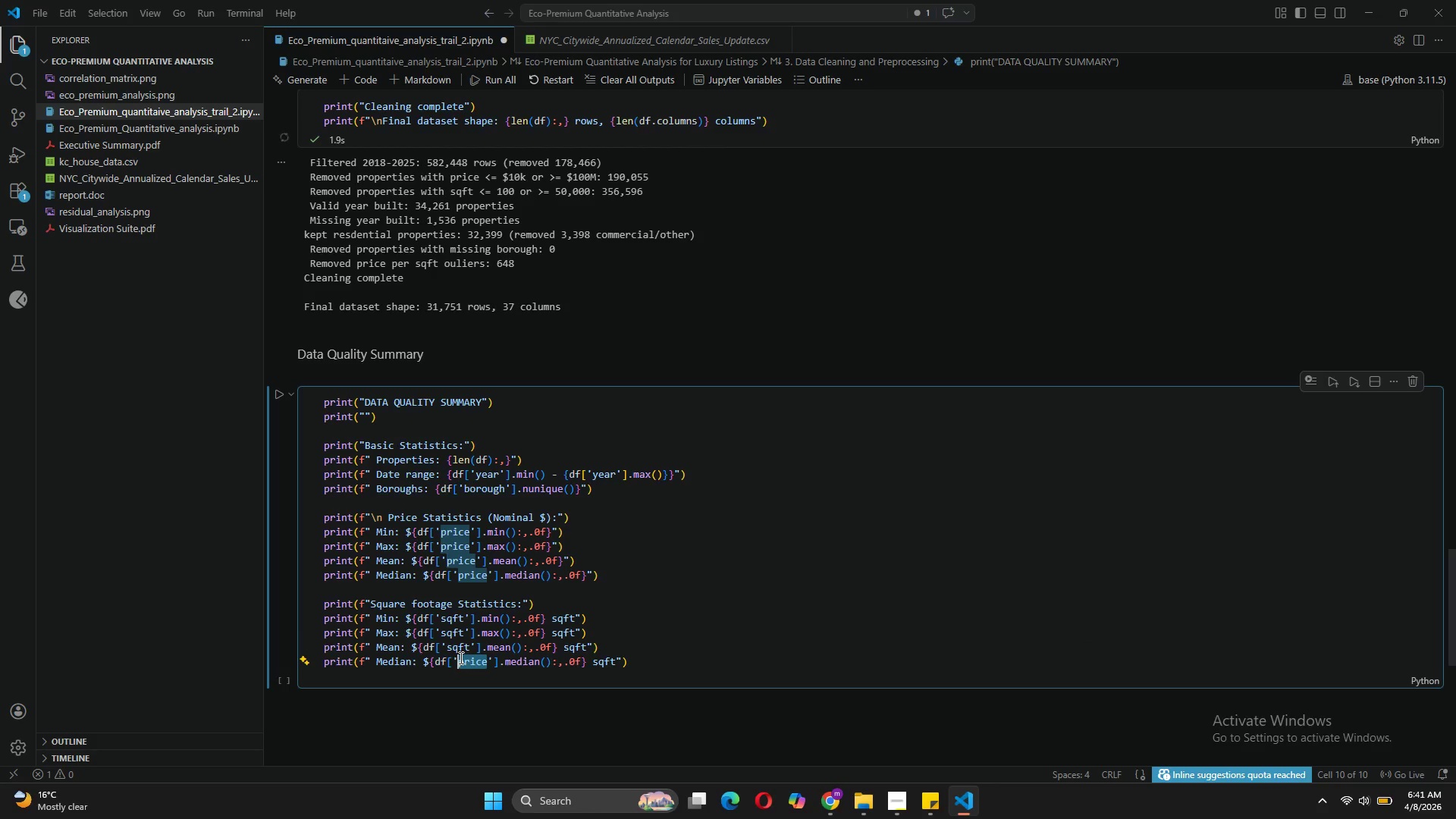 
key(Control+ControlLeft)
 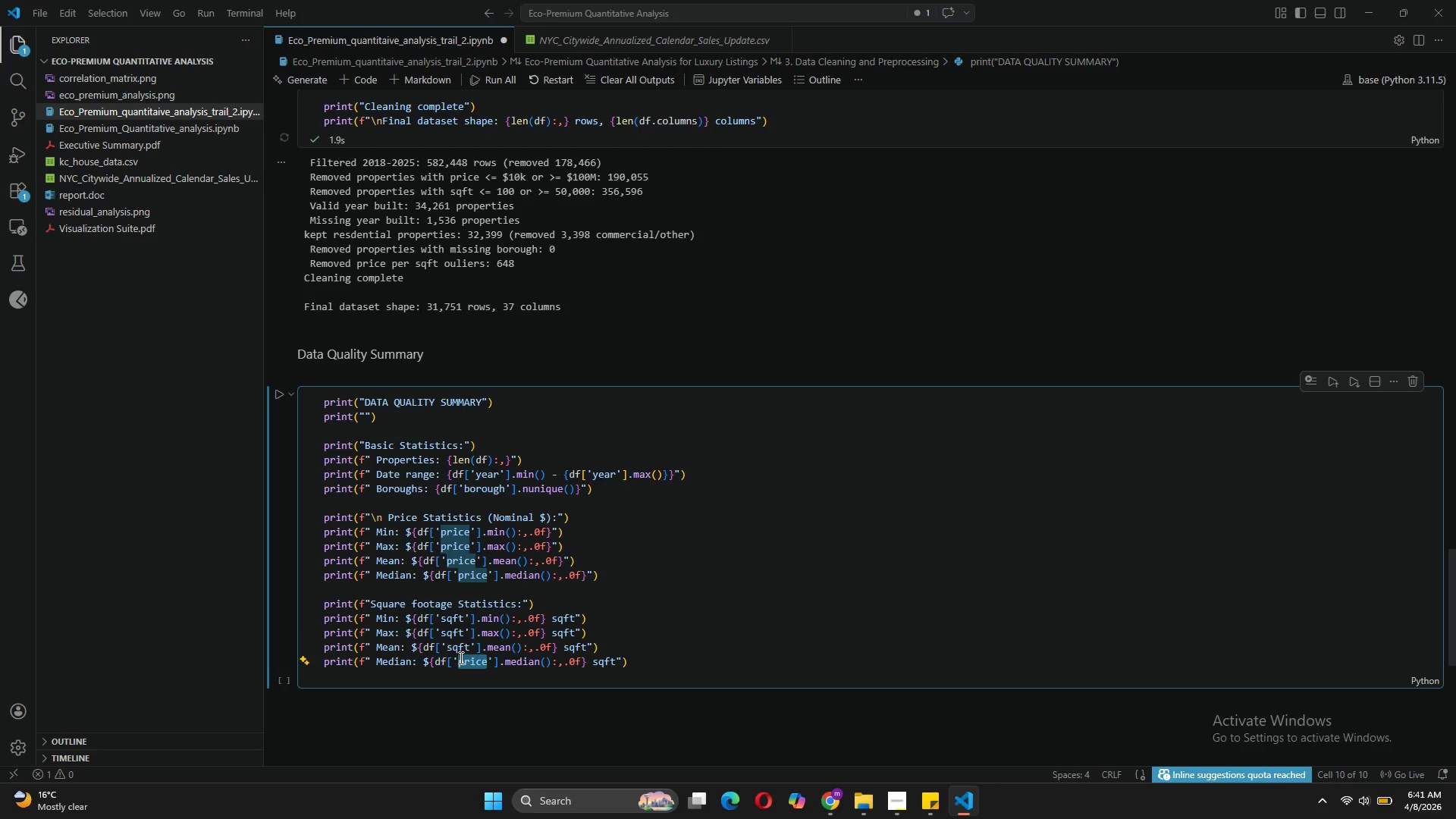 
key(Control+V)
 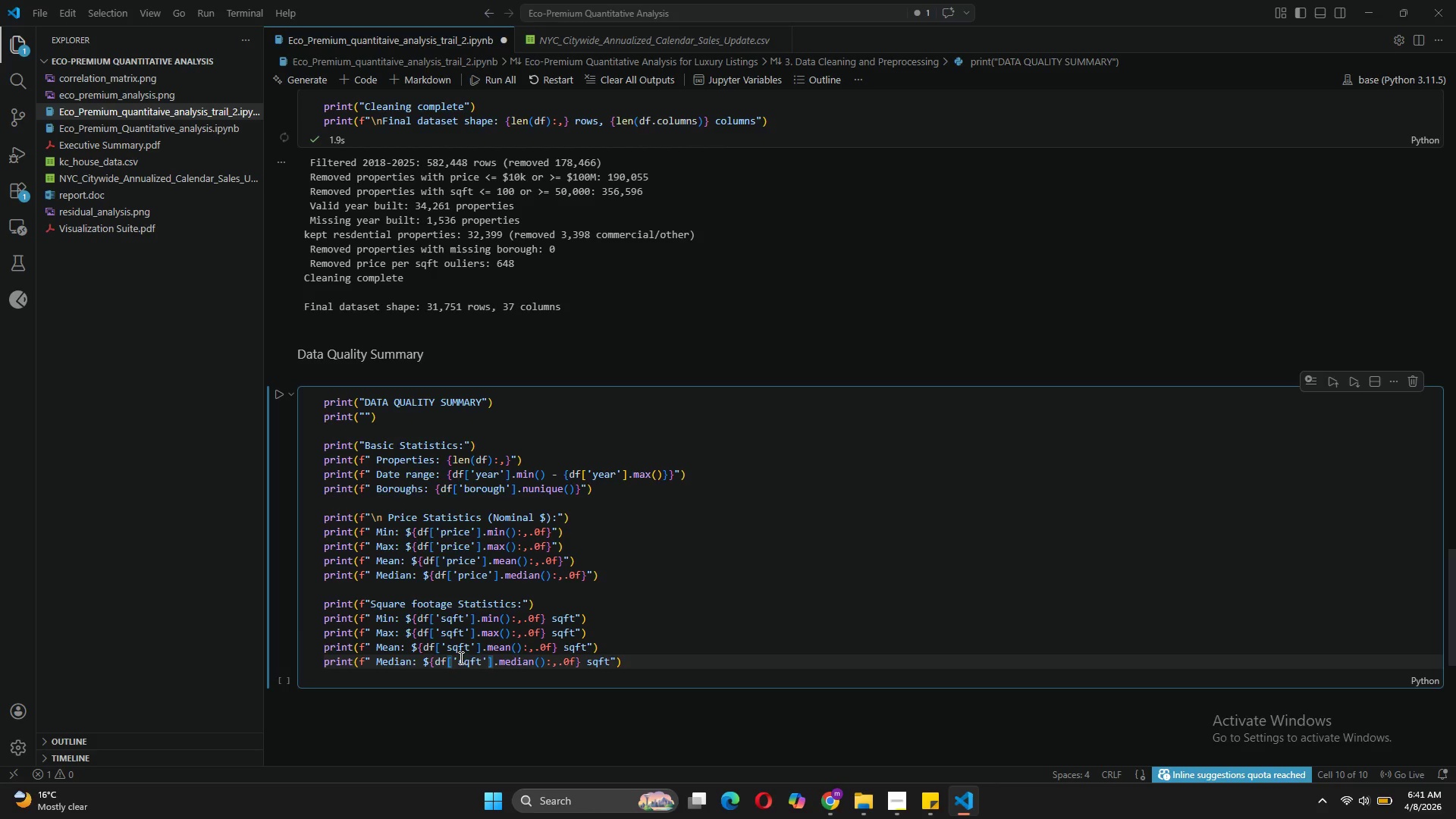 
wait(6.59)
 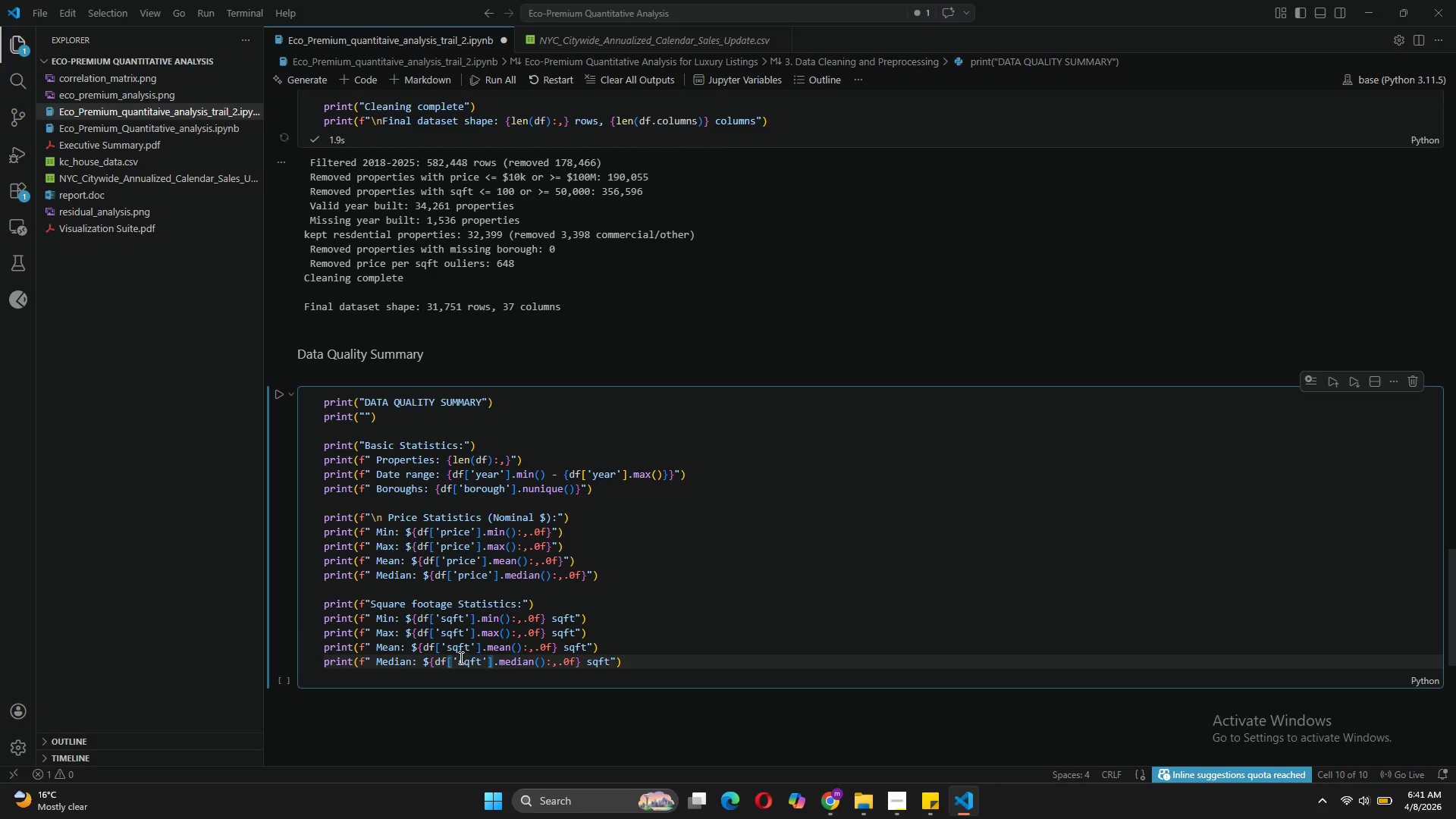 
left_click([625, 660])
 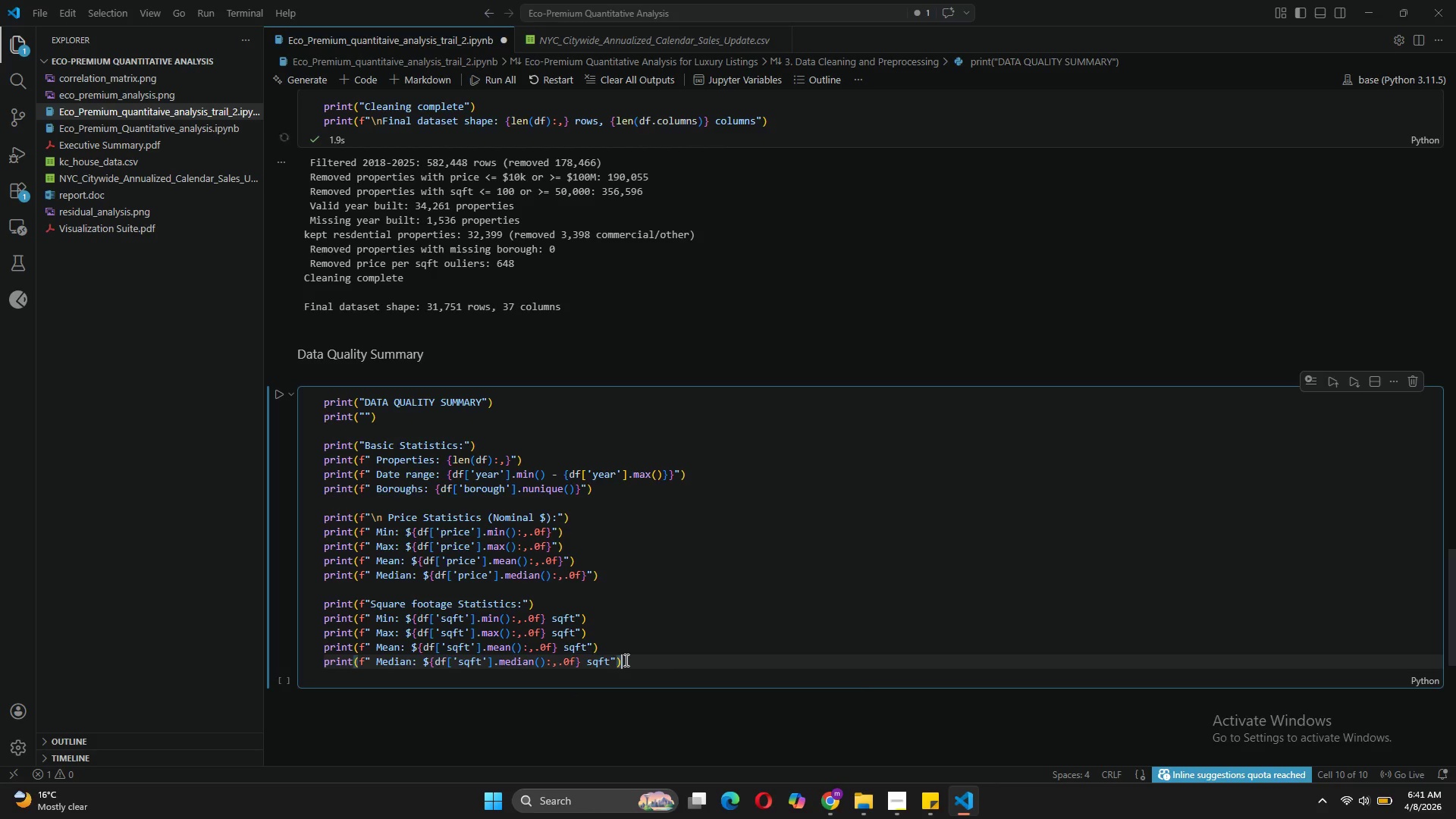 
key(Enter)
 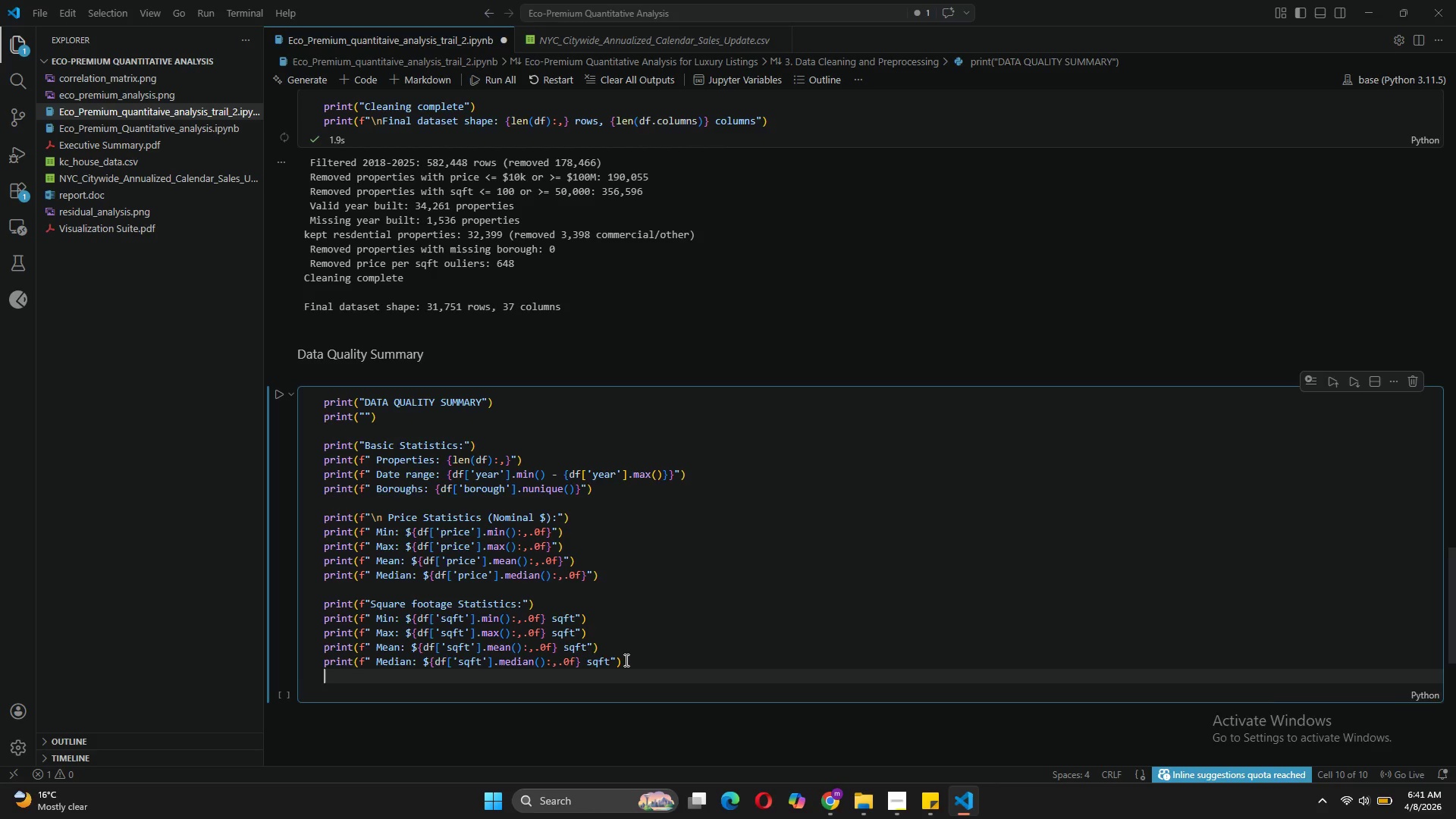 
key(Enter)
 